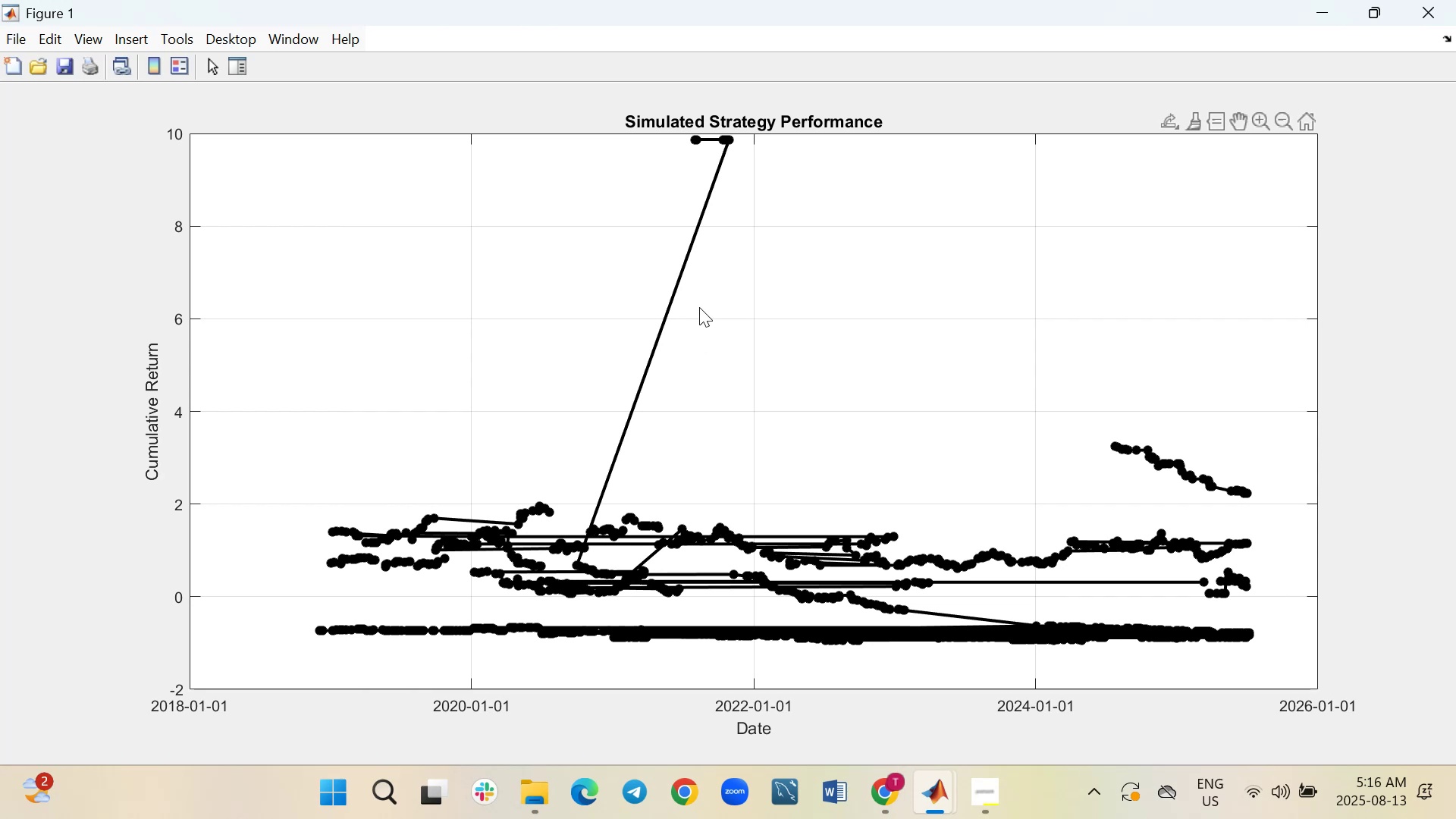 
wait(14.52)
 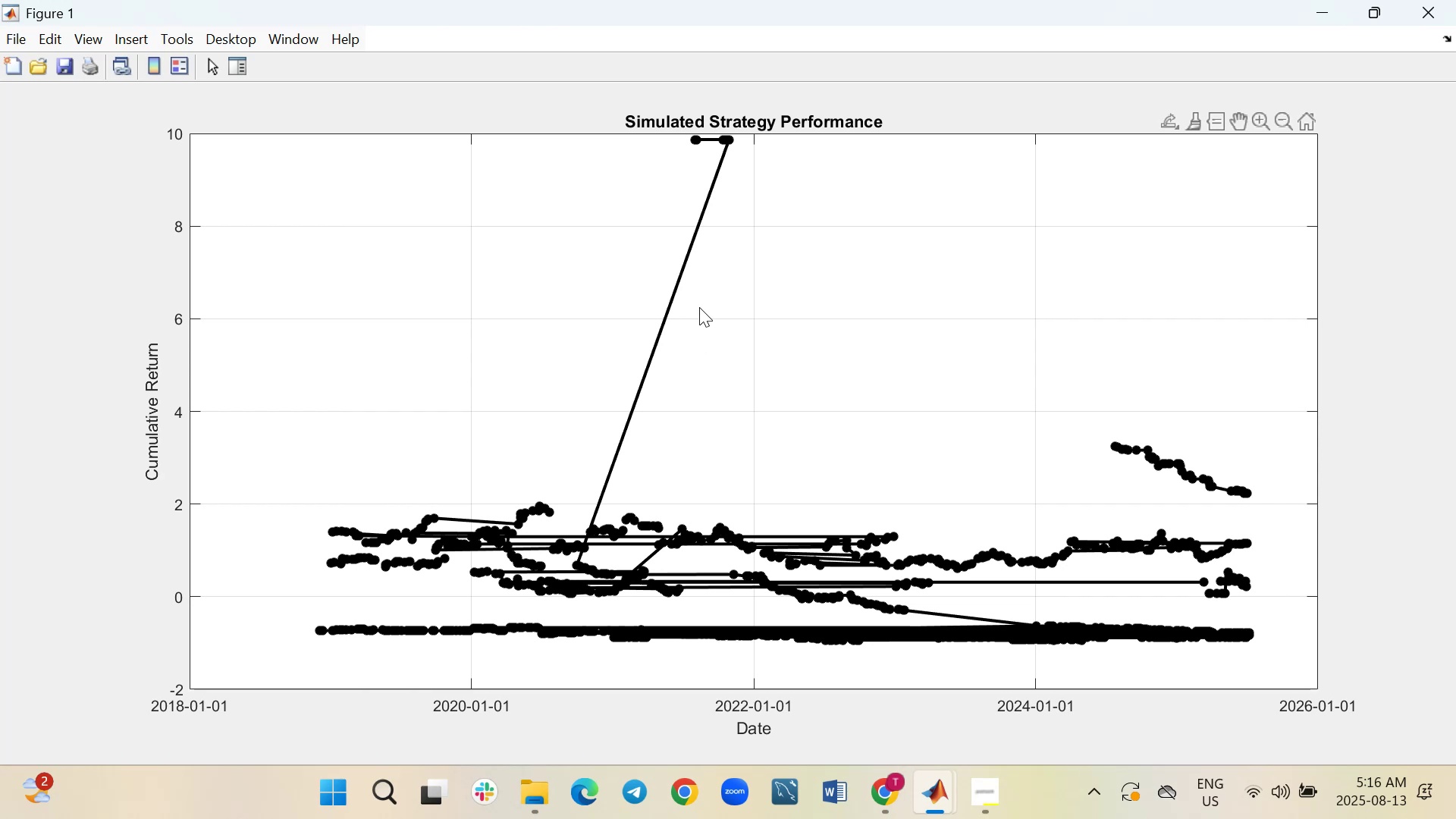 
left_click([1327, 14])
 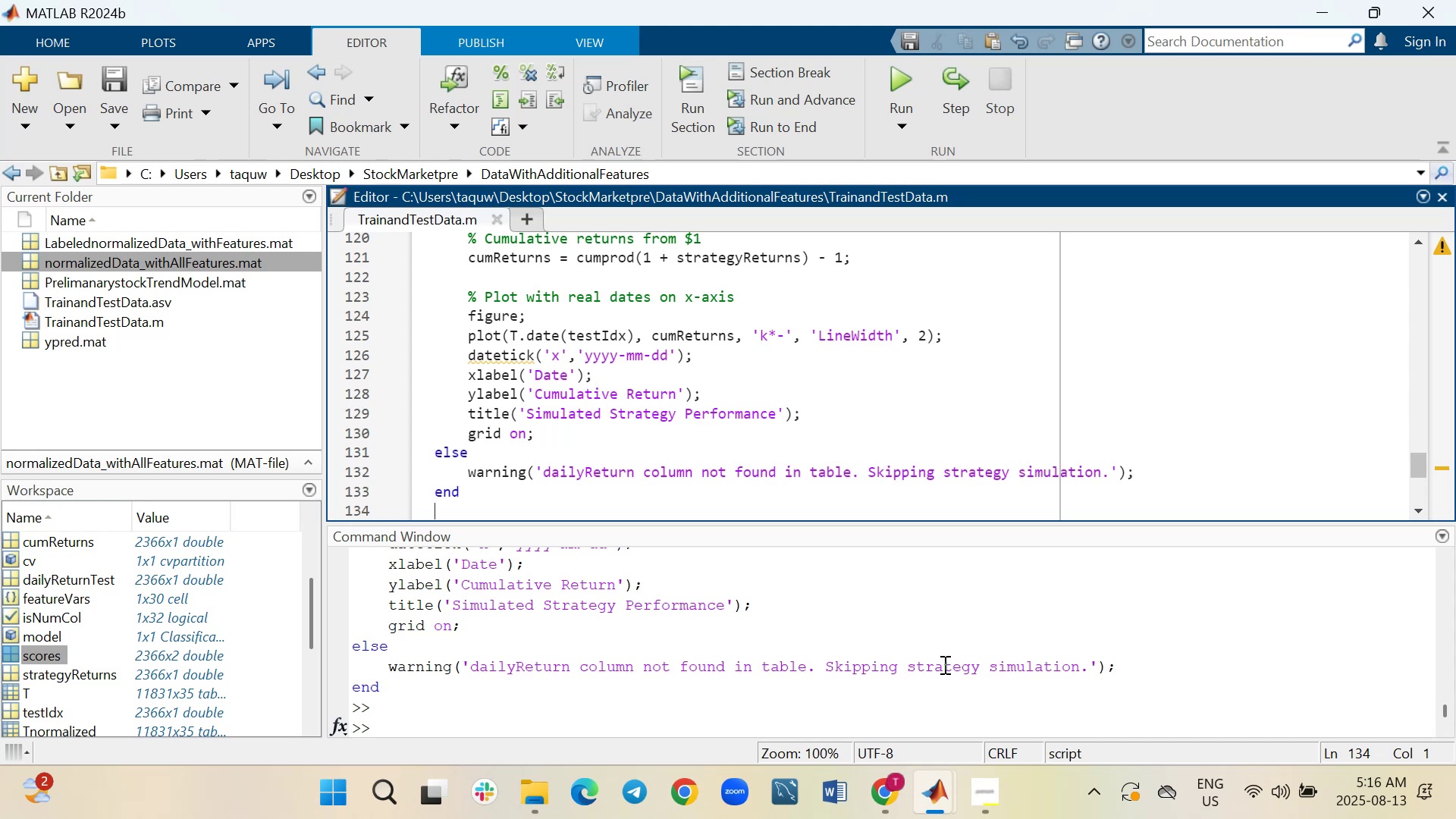 
wait(16.12)
 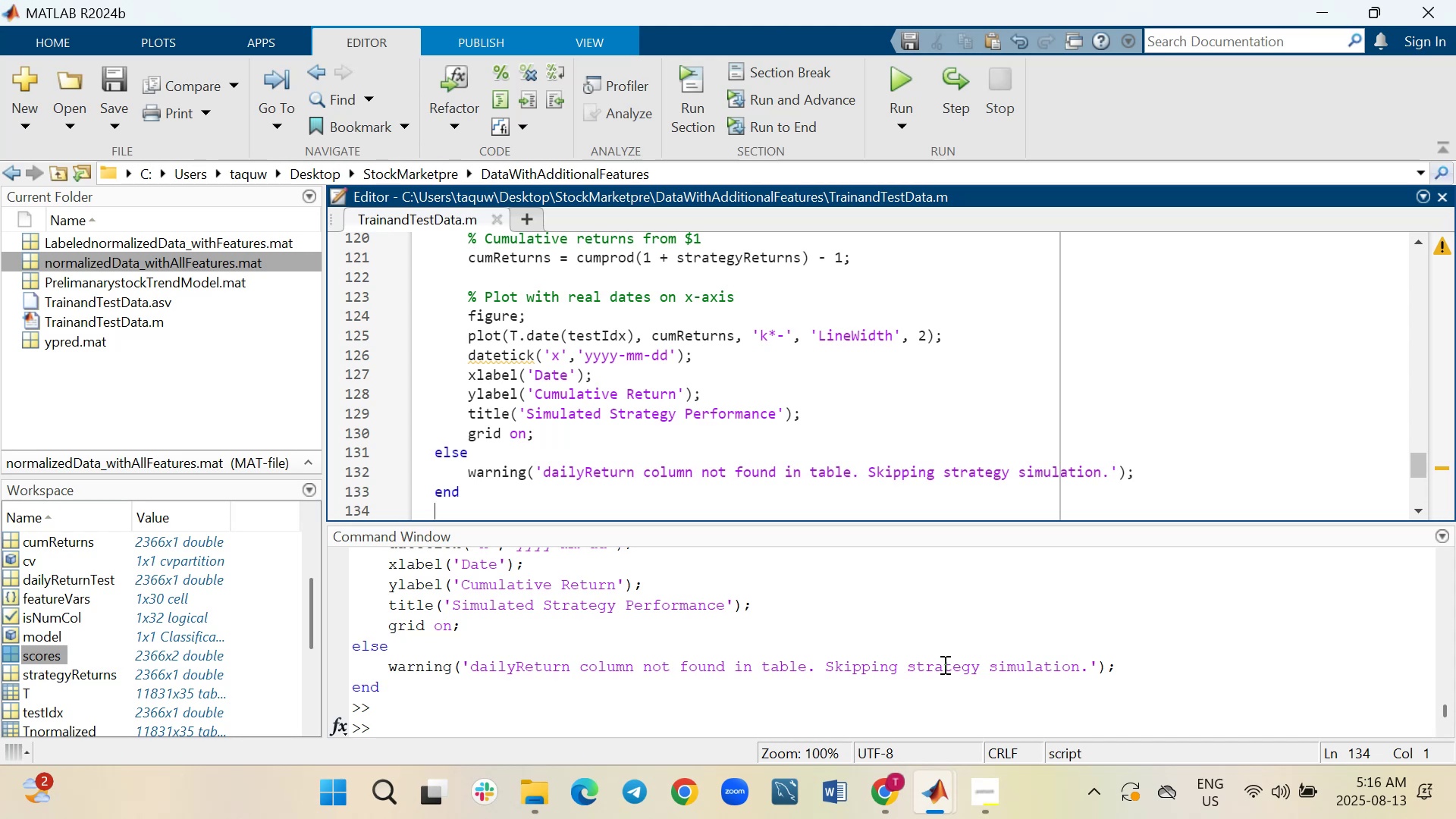 
left_click_drag(start_coordinate=[758, 522], to_coordinate=[753, 376])
 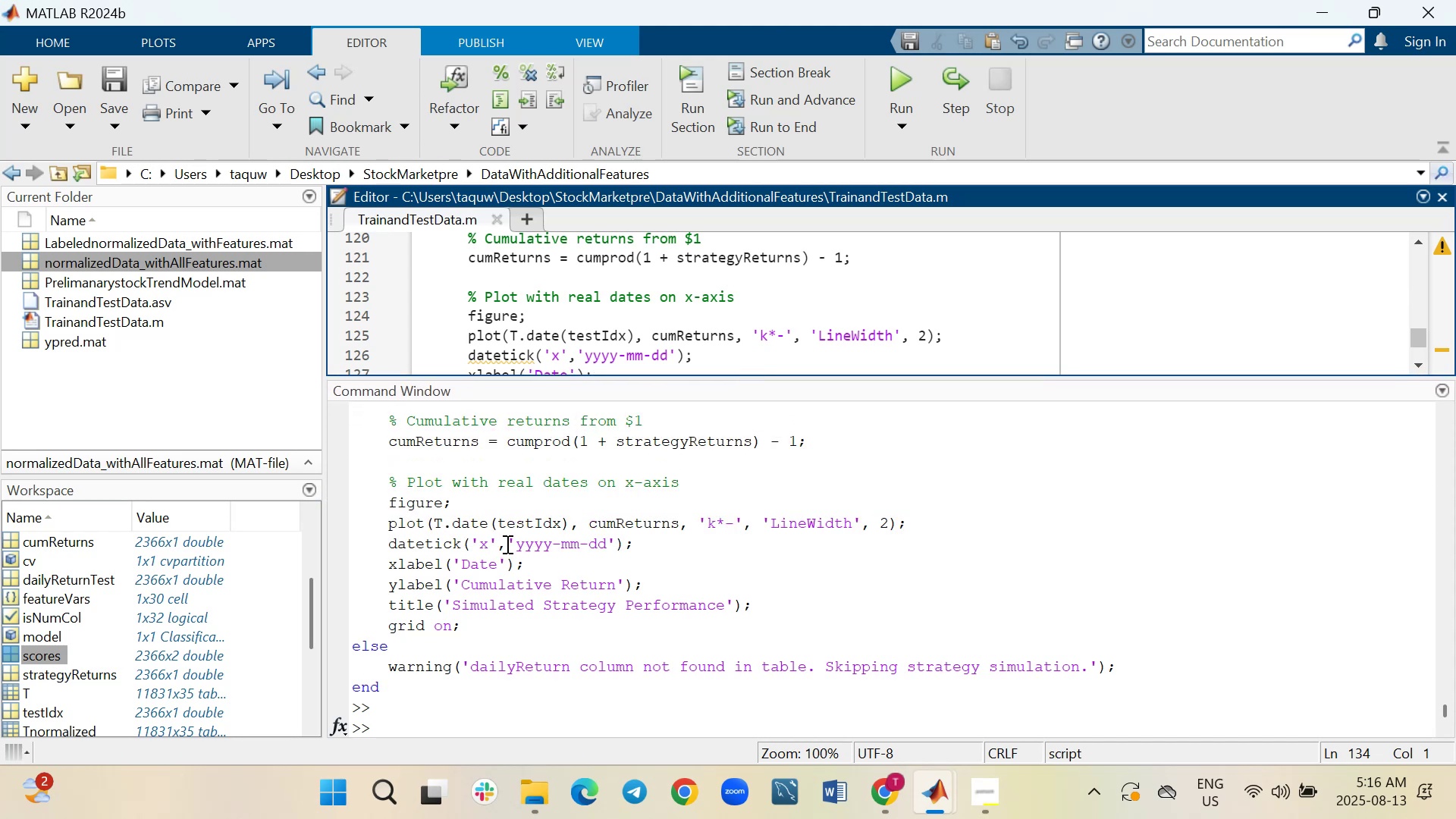 
scroll: coordinate [506, 544], scroll_direction: up, amount: 3.0
 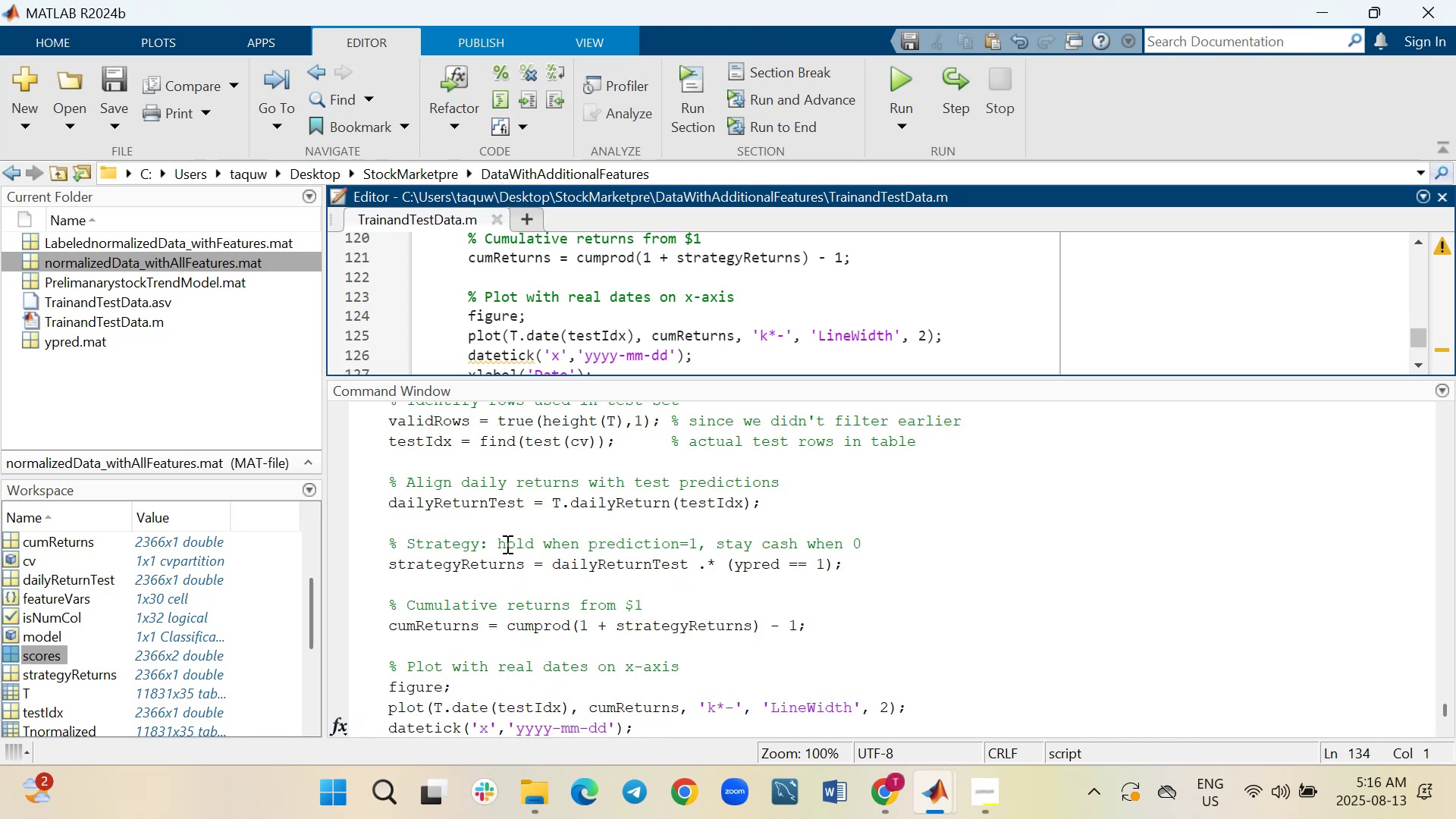 
scroll: coordinate [506, 544], scroll_direction: down, amount: 2.0
 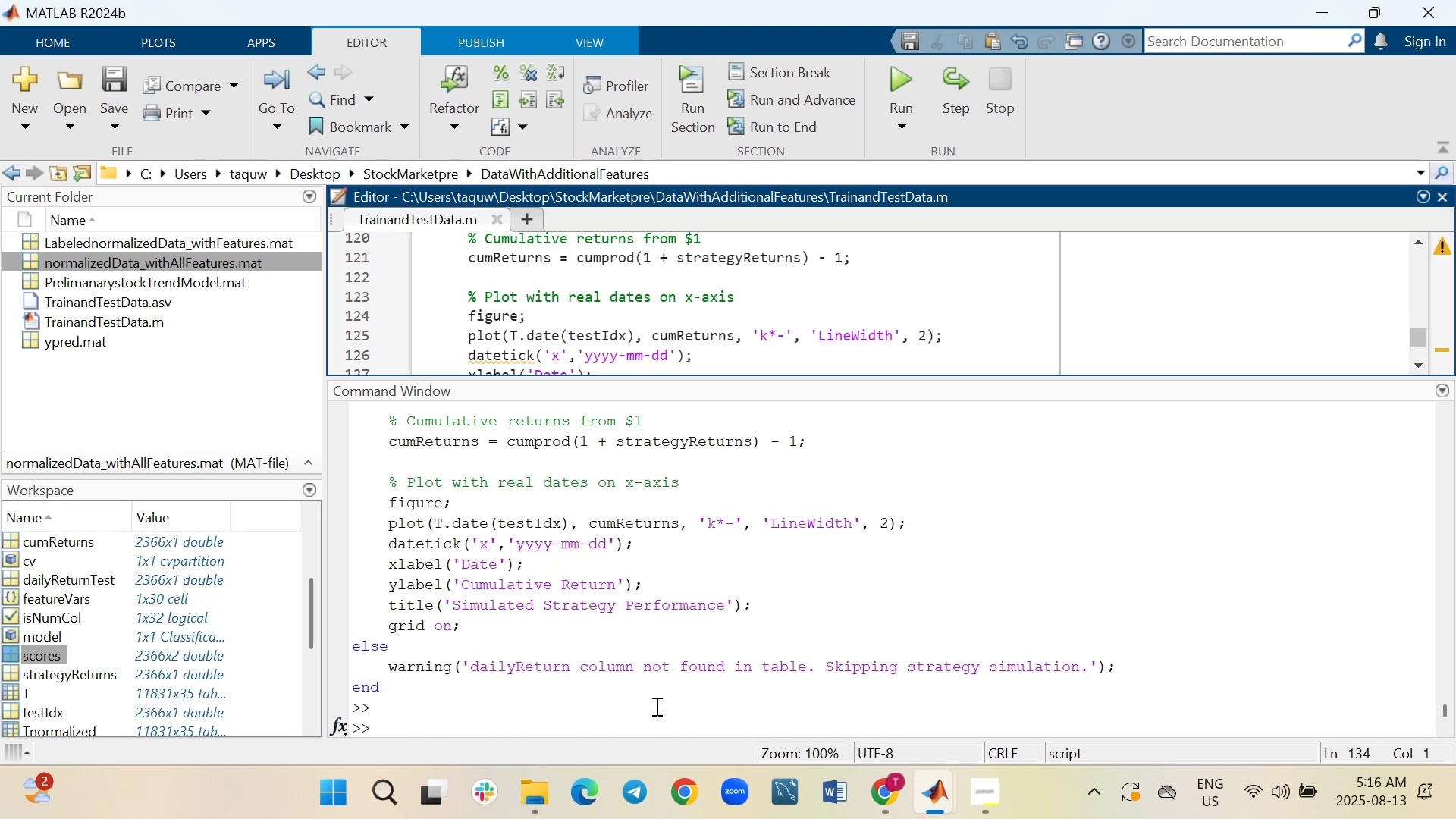 
wait(5.05)
 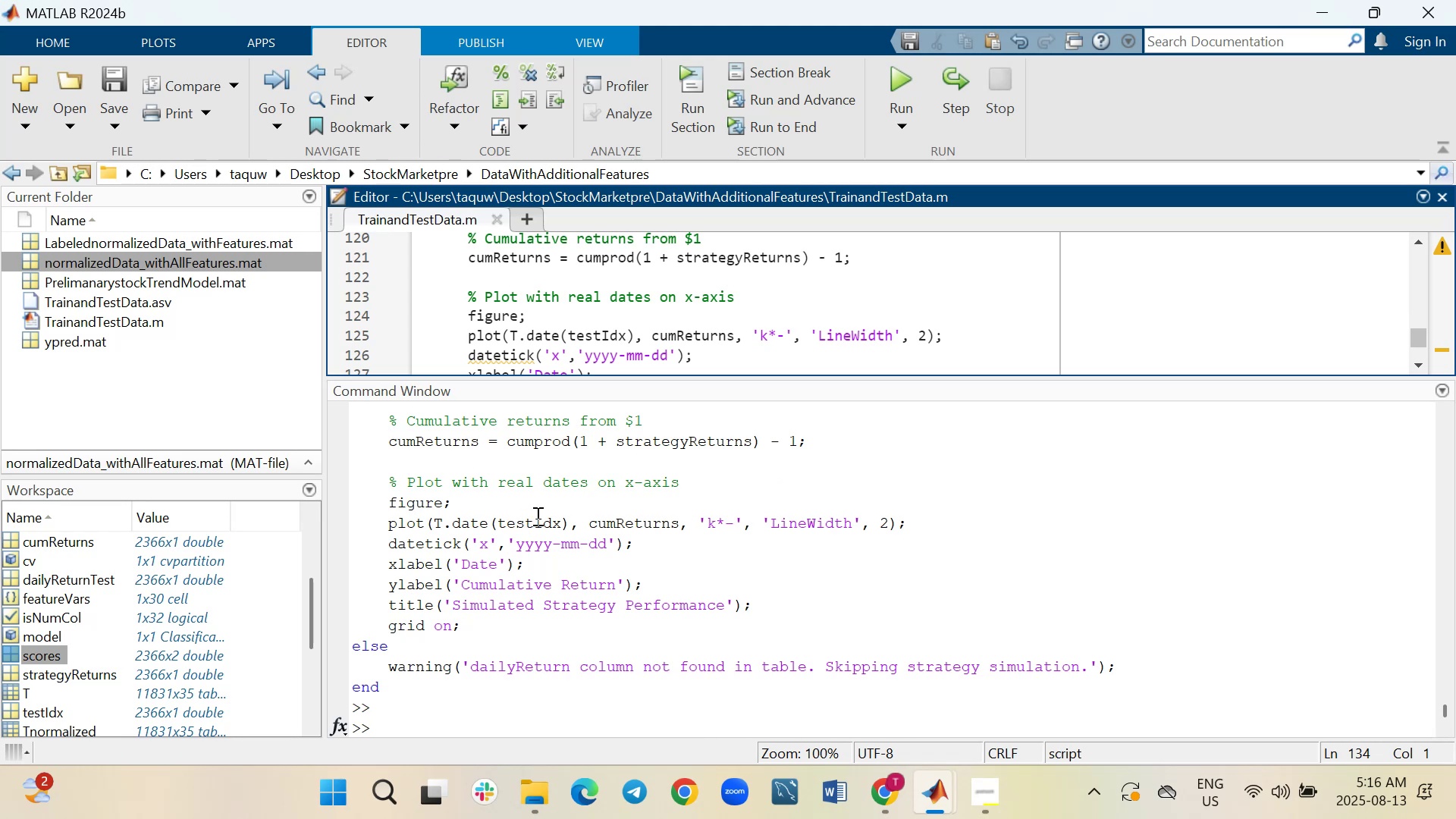 
left_click([655, 706])
 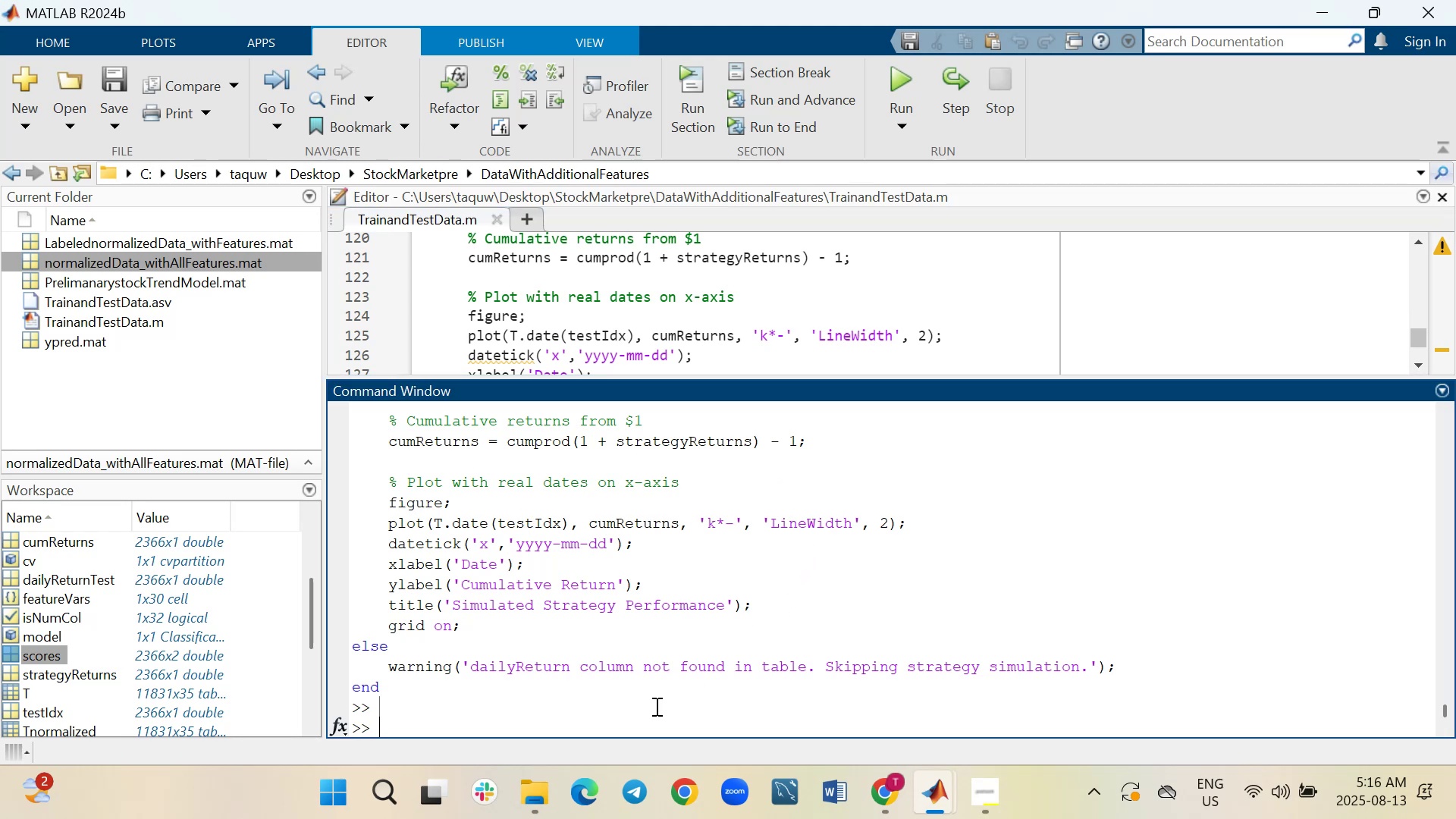 
wait(5.36)
 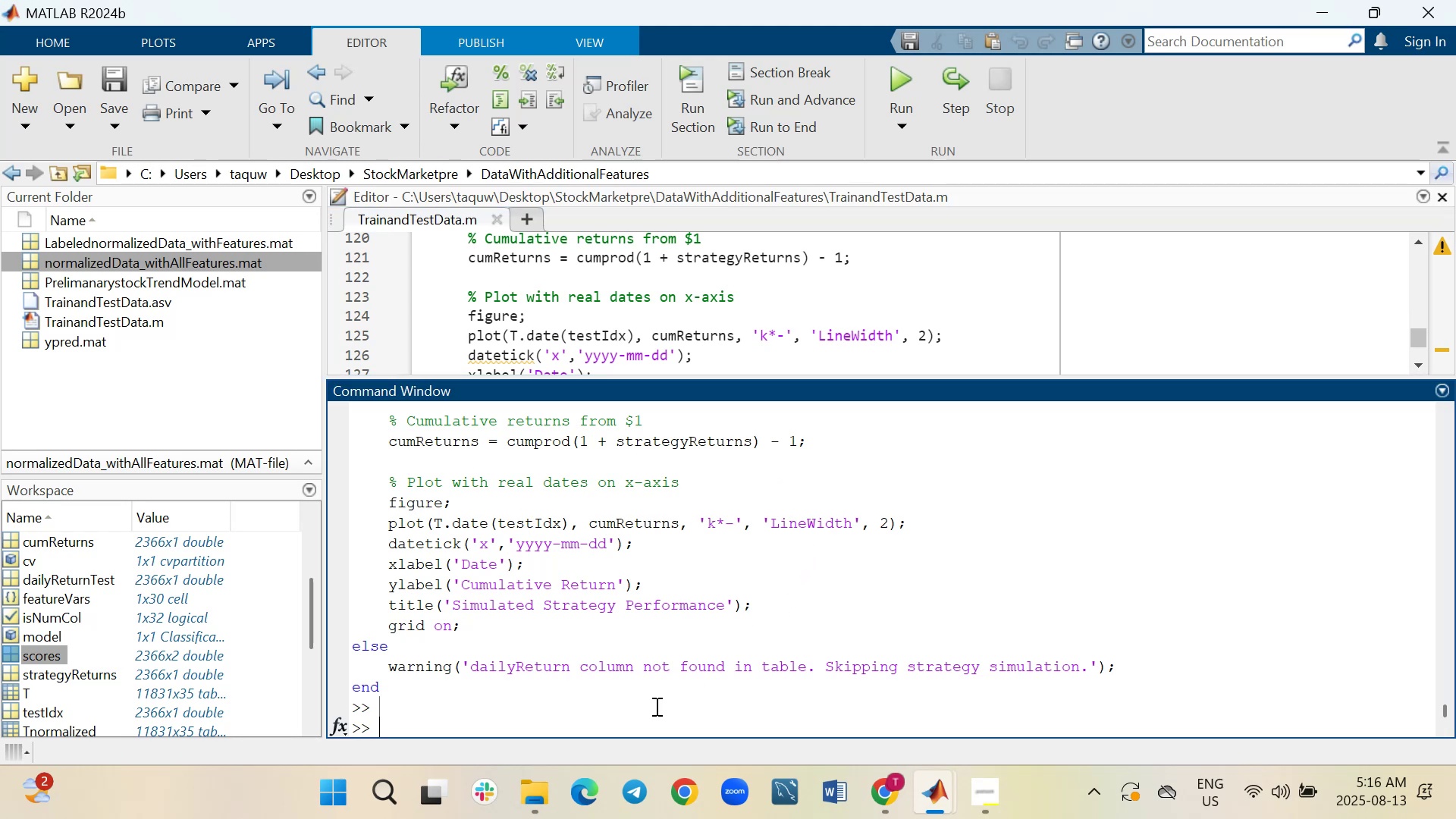 
key(Control+V)
 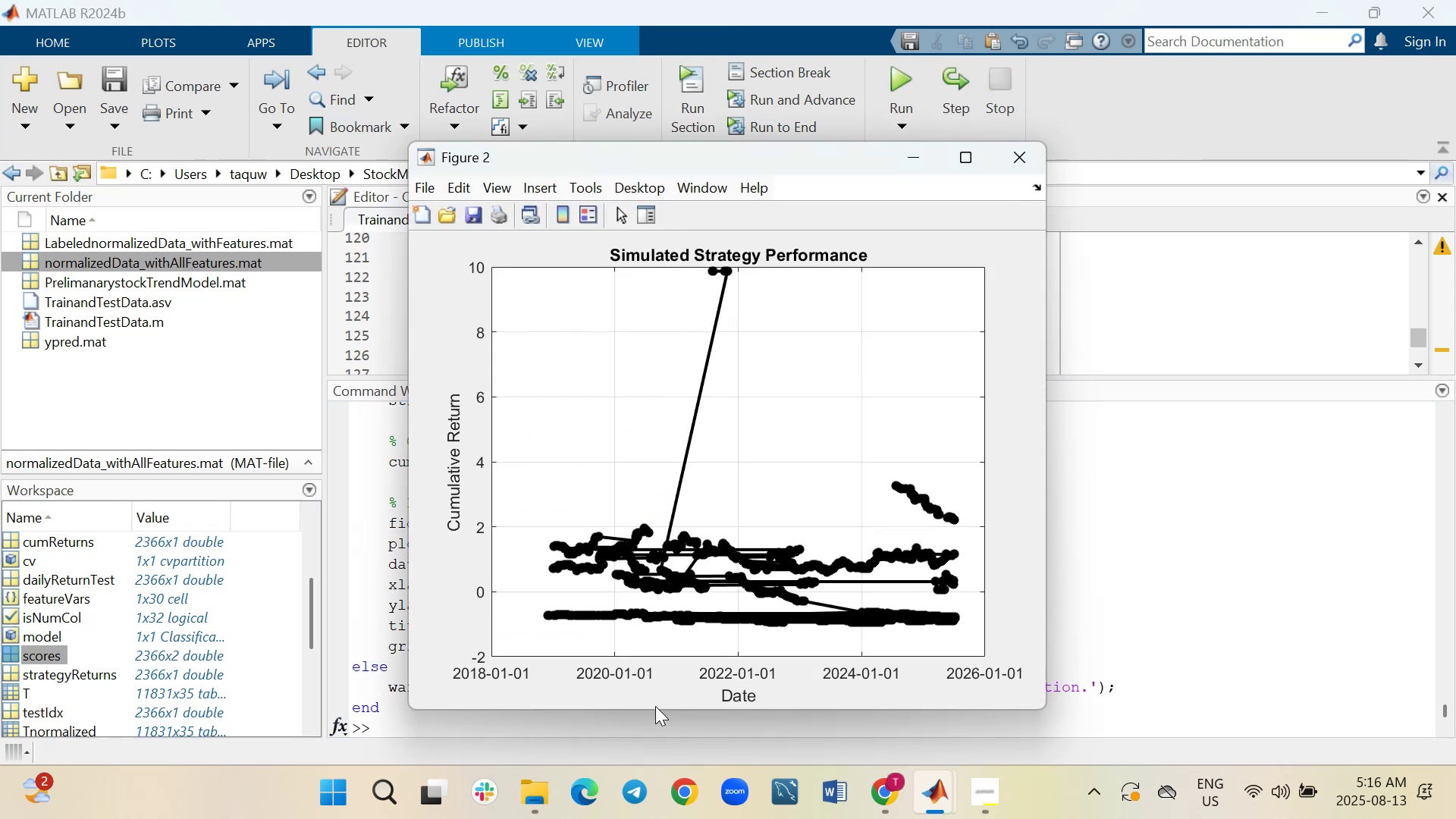 
wait(5.52)
 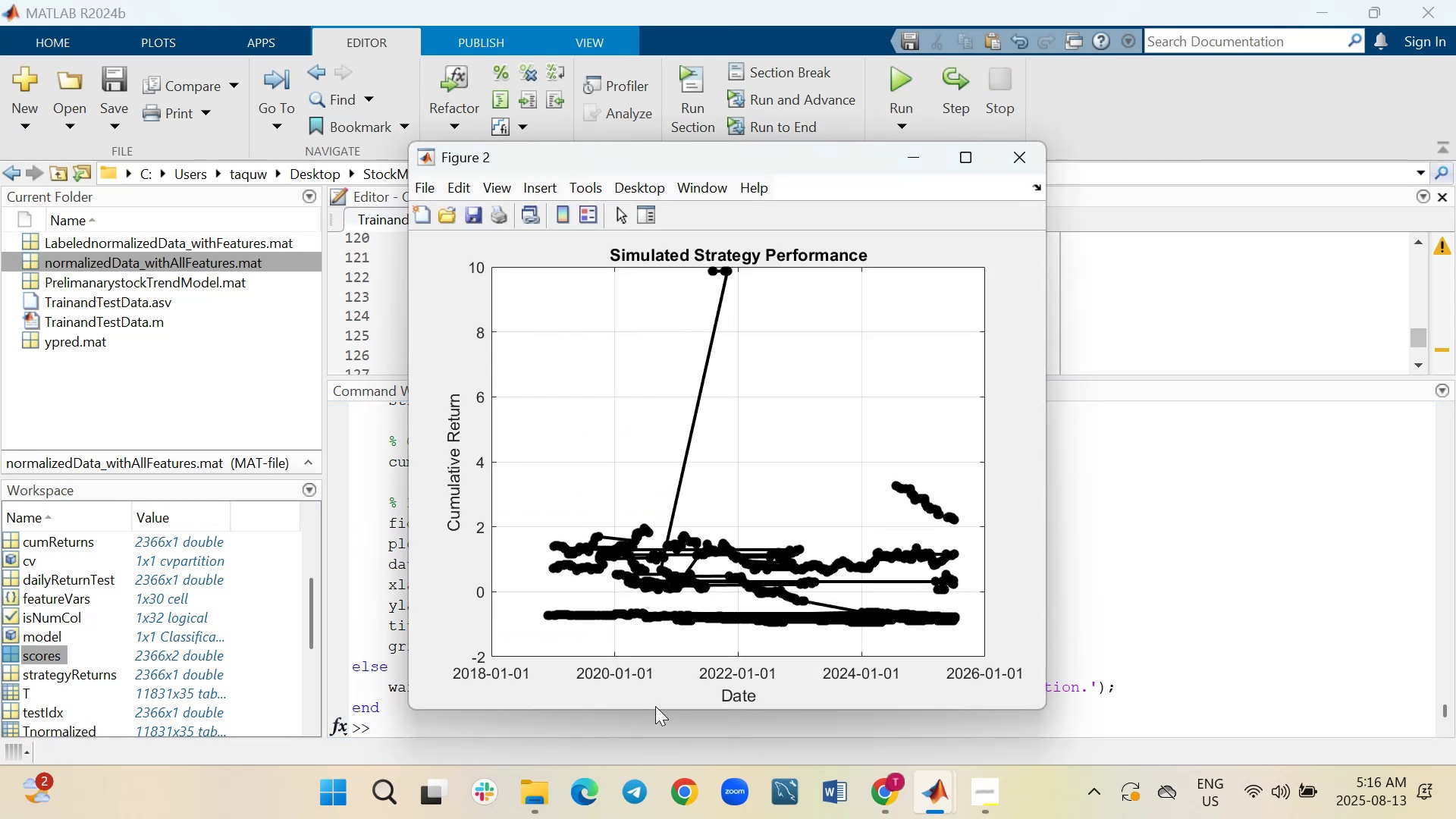 
left_click([654, 720])
 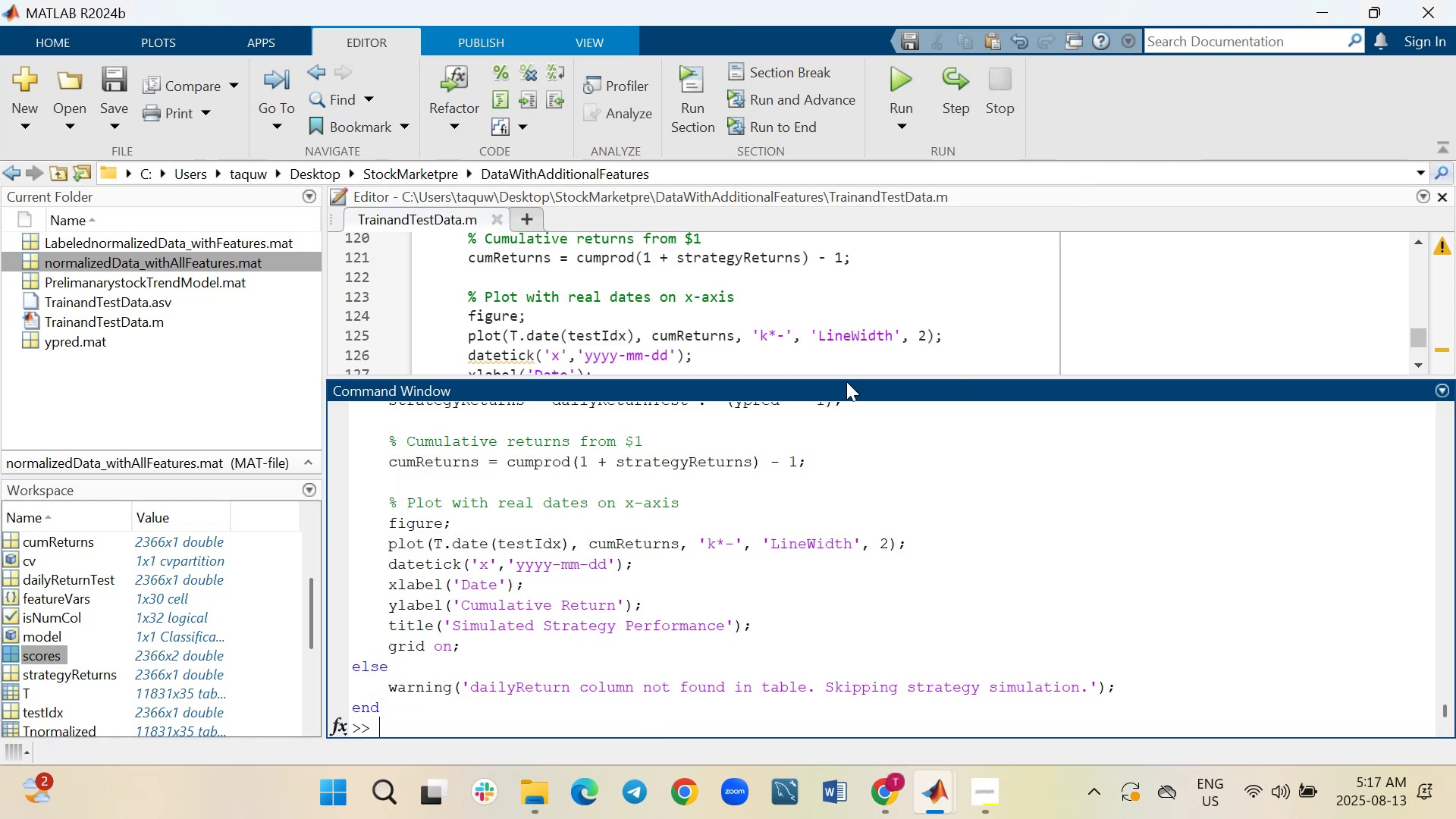 
left_click_drag(start_coordinate=[846, 378], to_coordinate=[846, 560])
 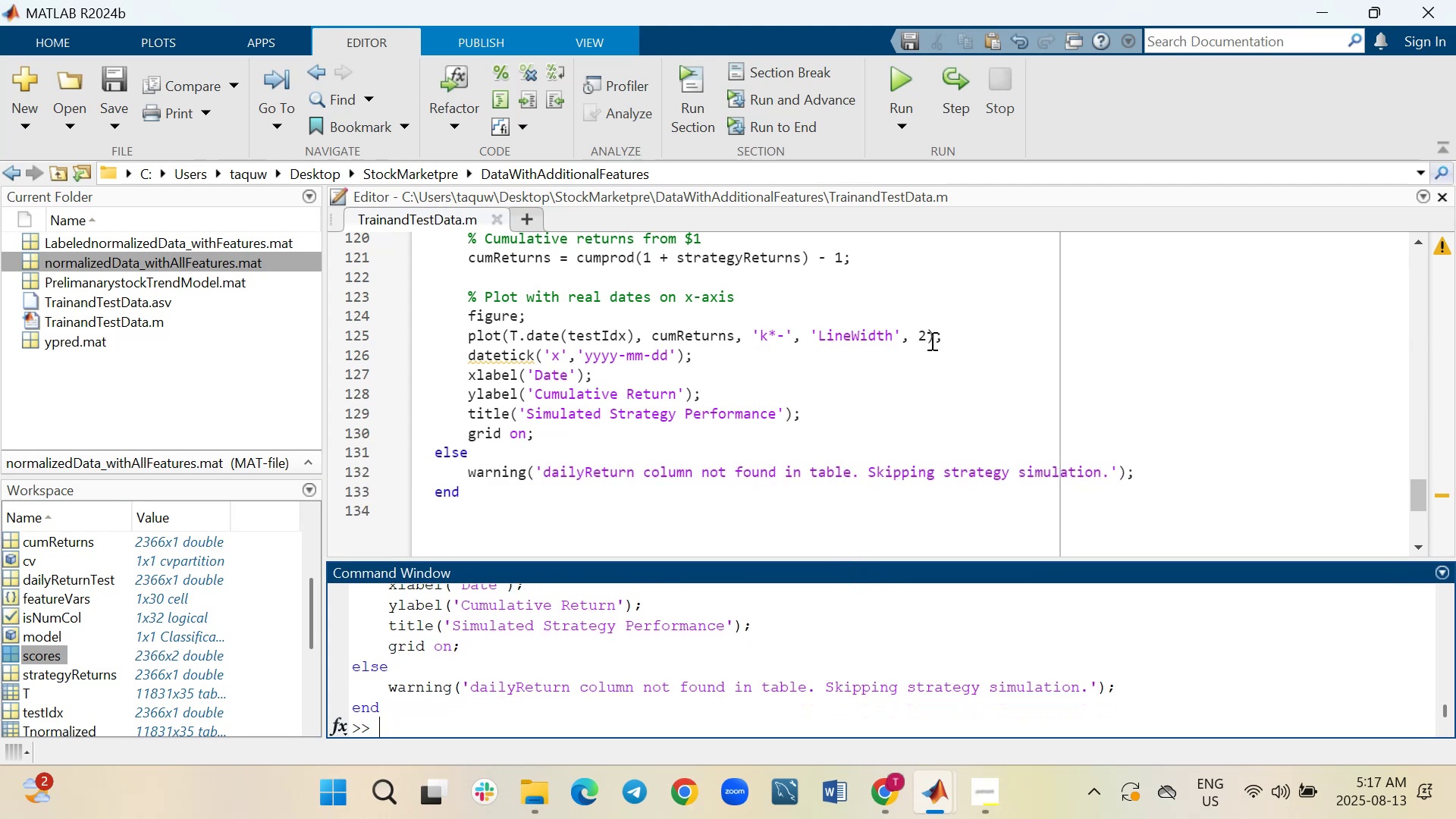 
left_click([930, 337])
 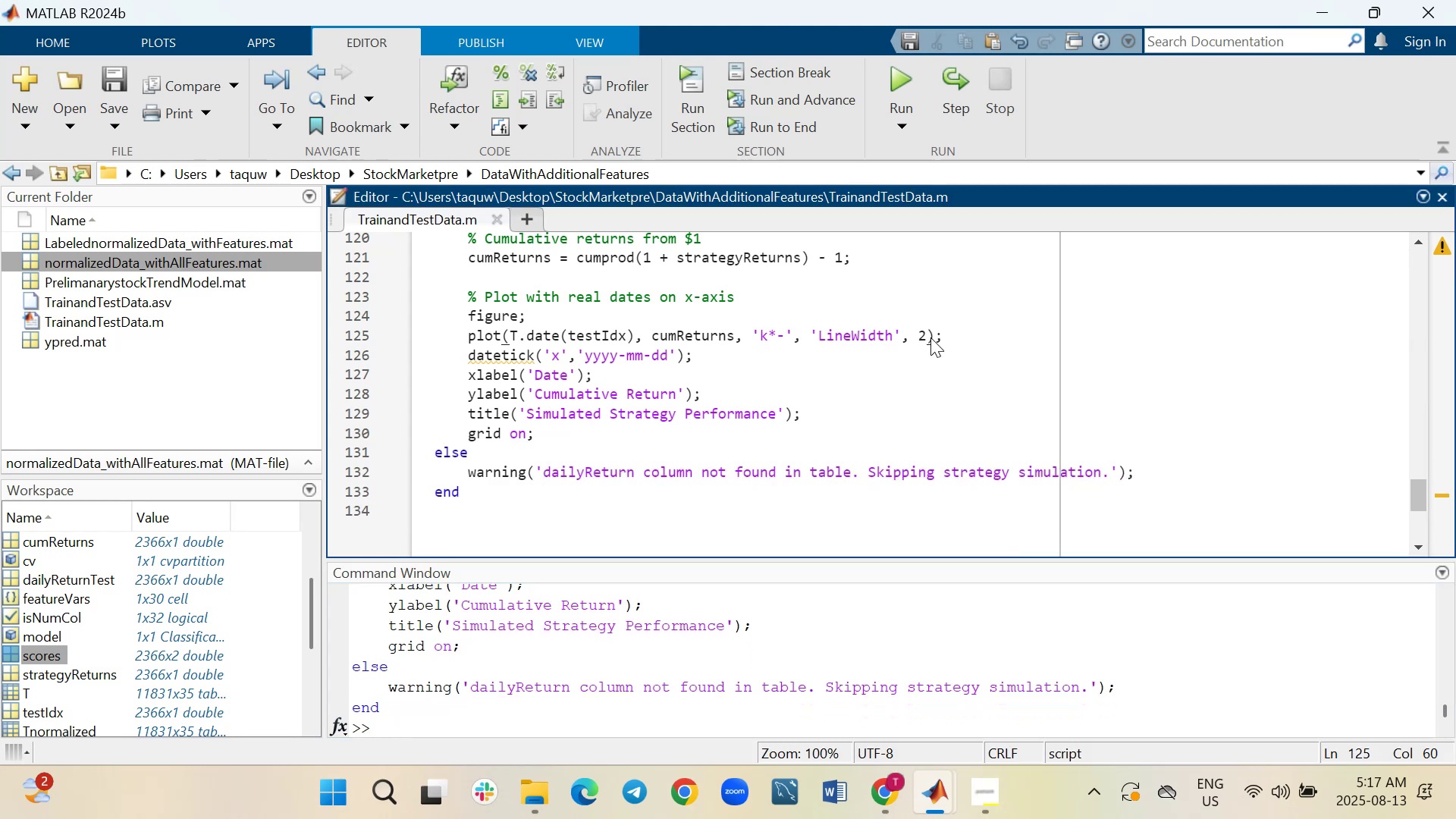 
key(Backspace)
 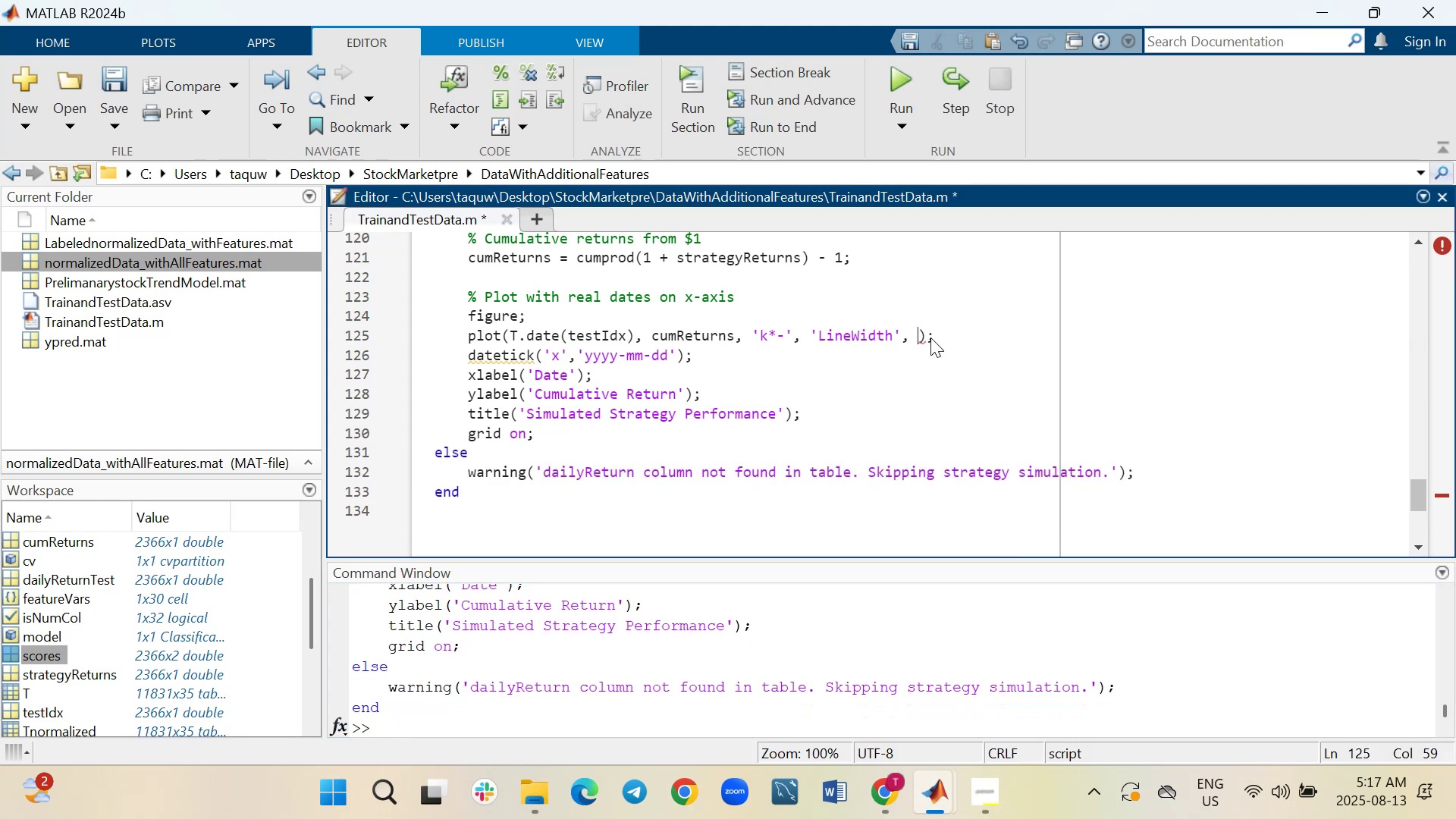 
key(1)
 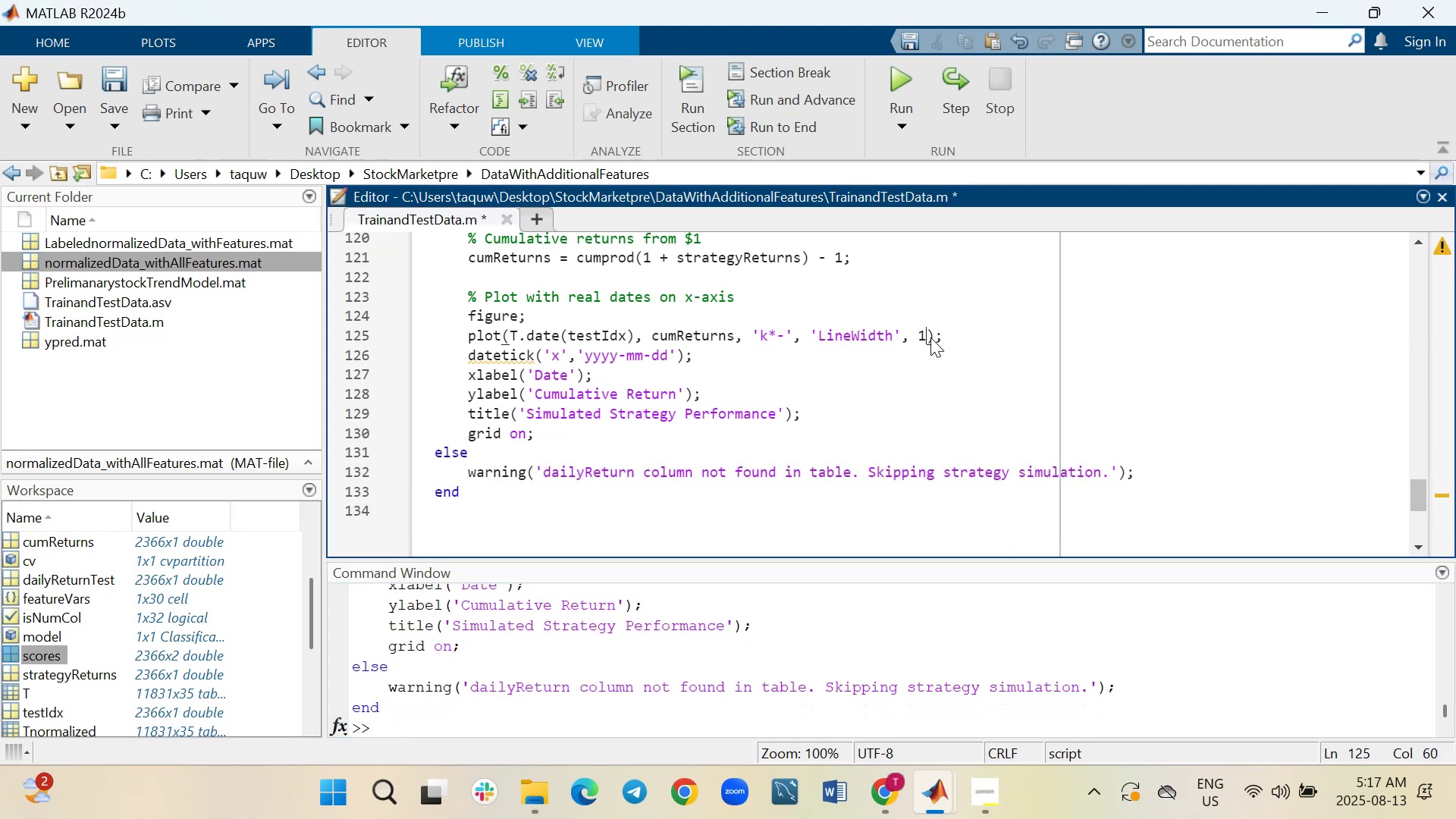 
key(Period)
 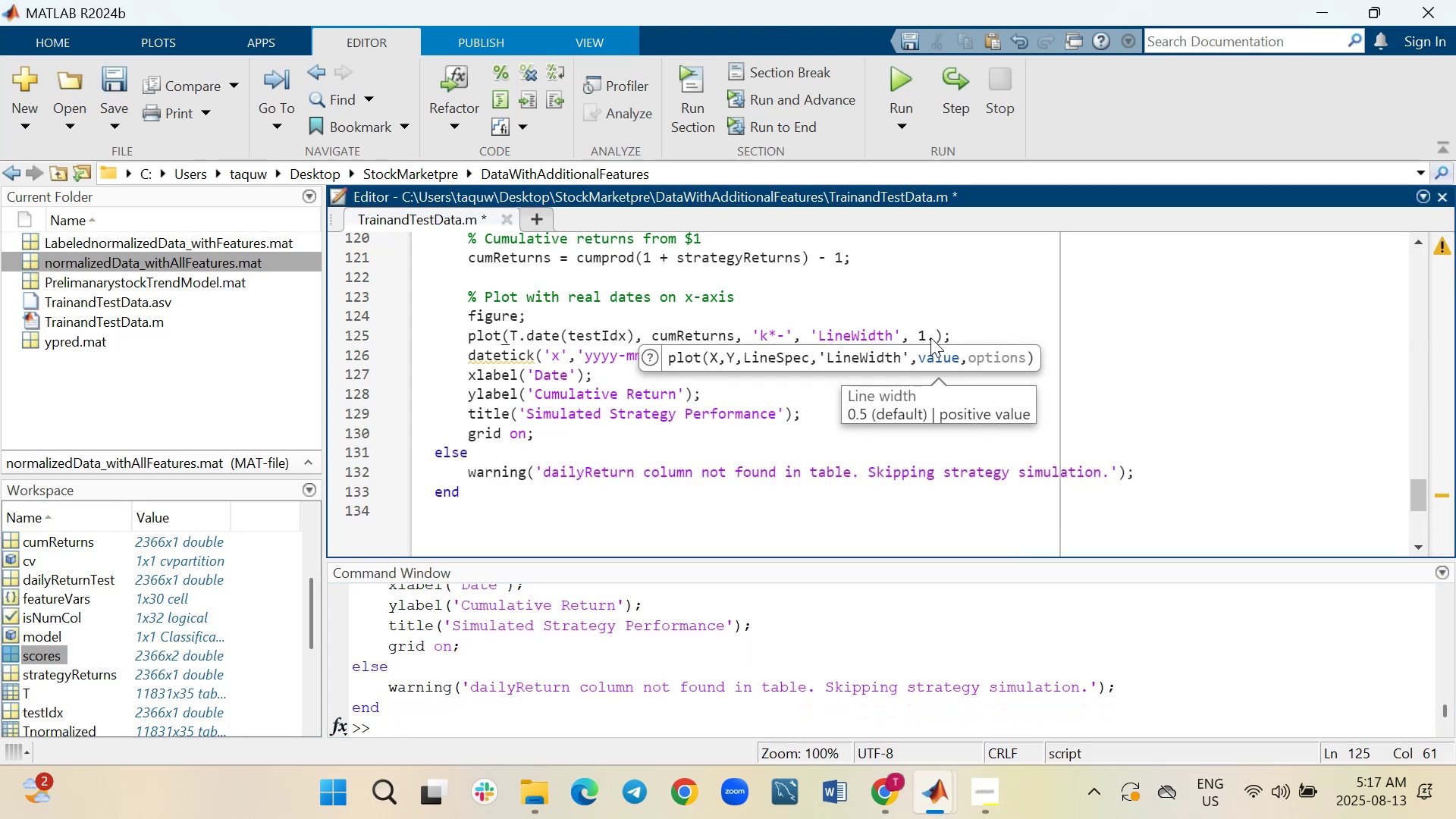 
key(5)
 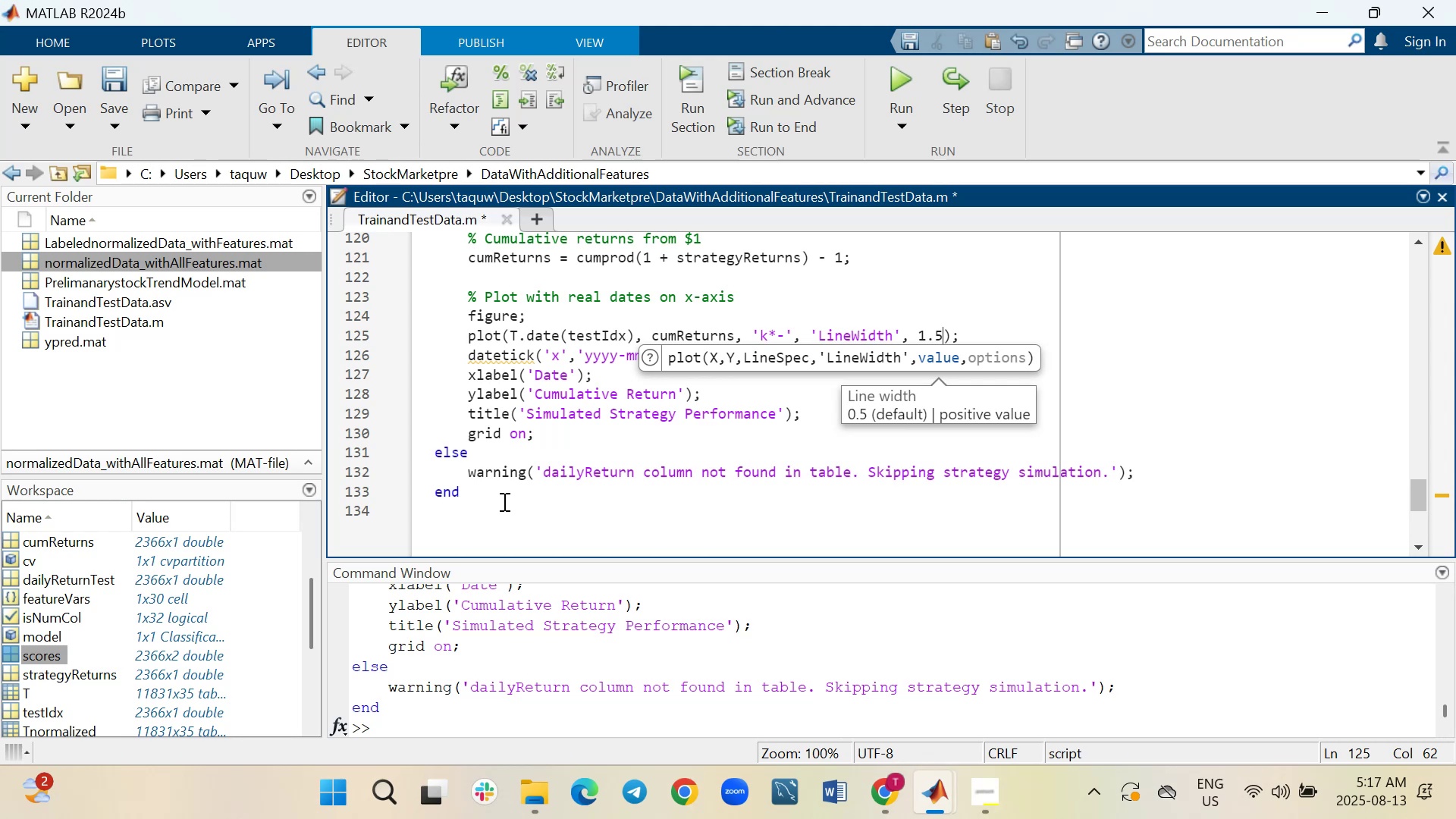 
left_click_drag(start_coordinate=[489, 501], to_coordinate=[438, 303])
 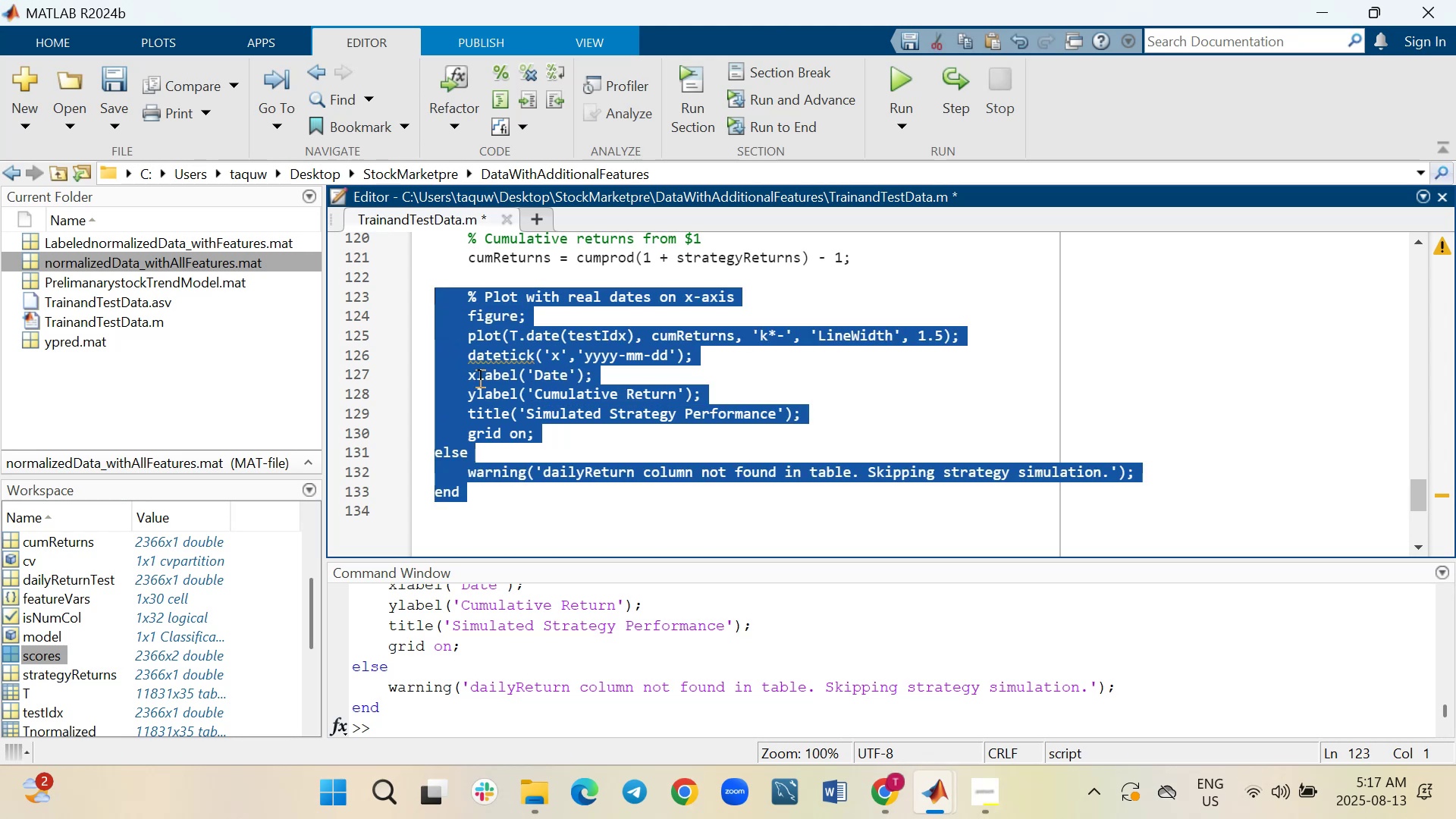 
right_click([479, 378])
 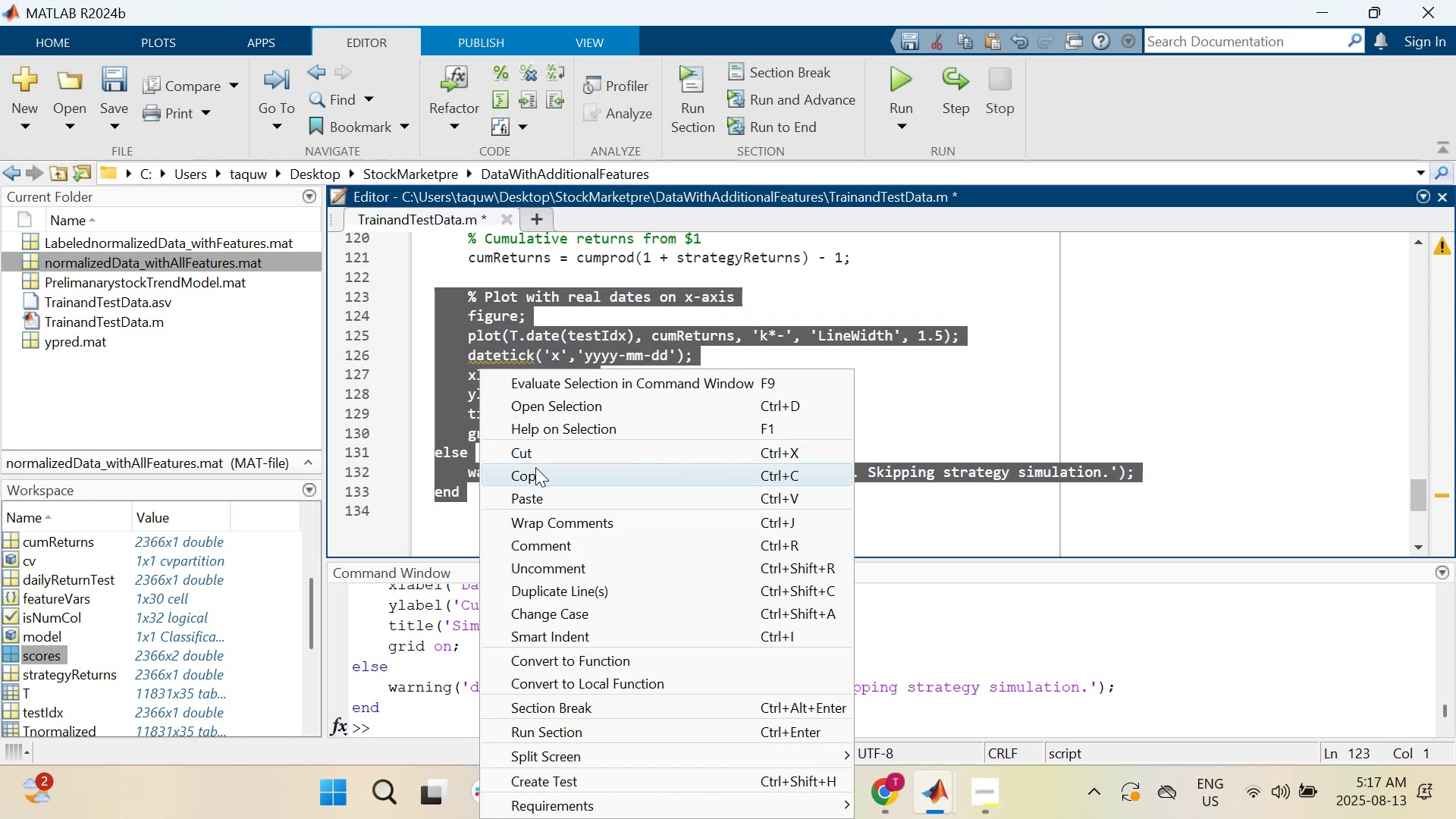 
left_click([536, 477])
 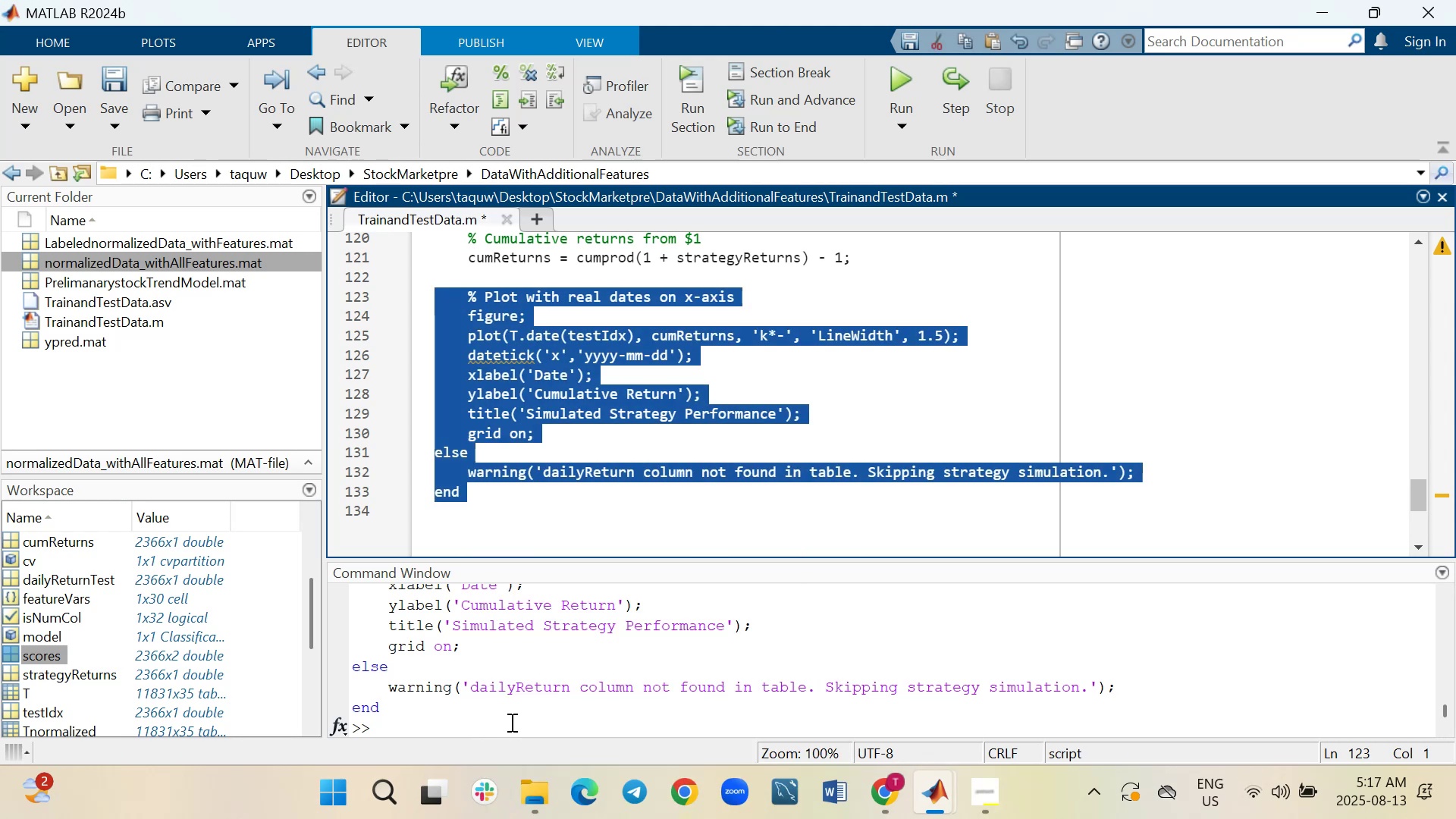 
left_click([510, 720])
 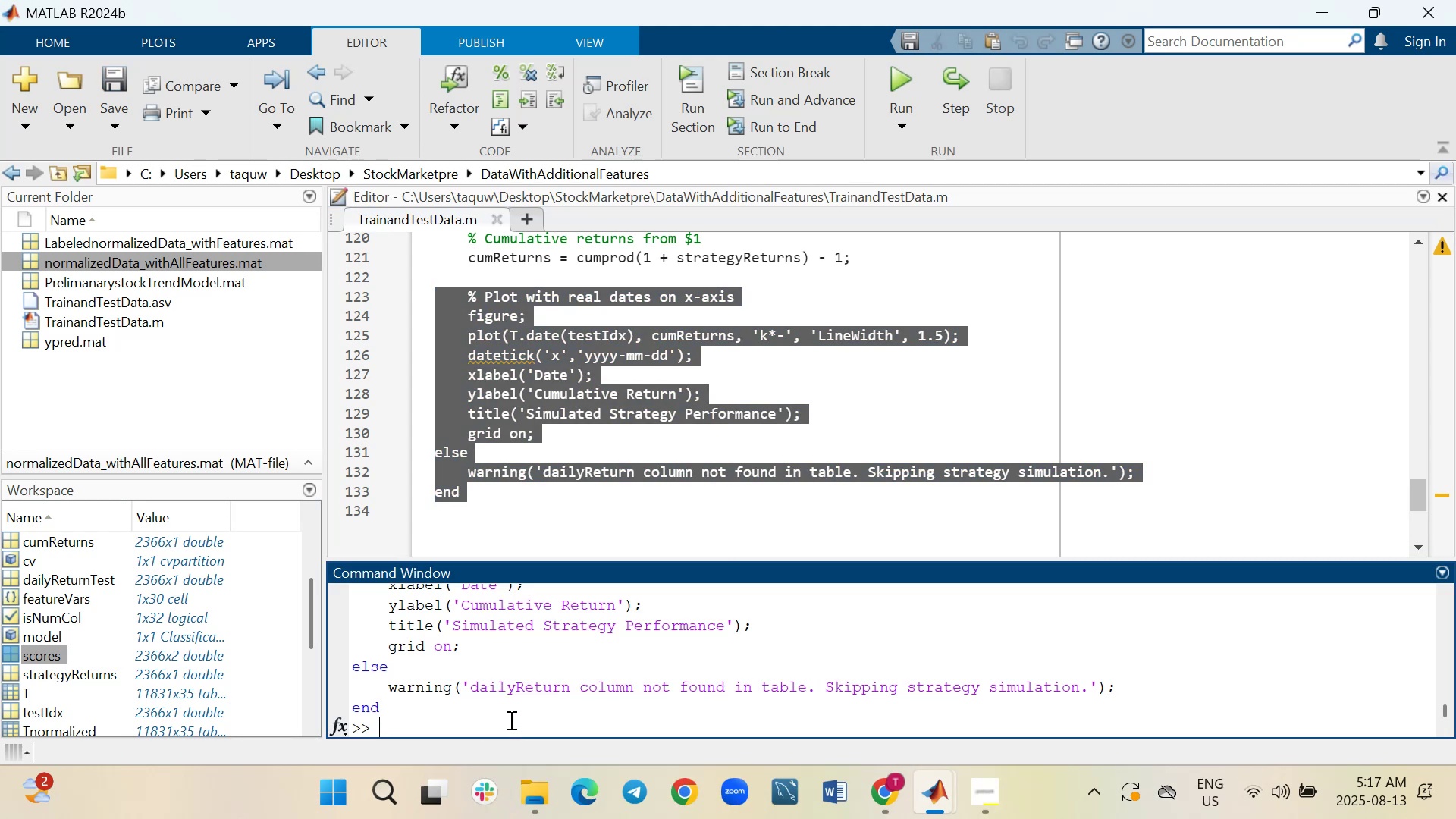 
key(Control+V)
 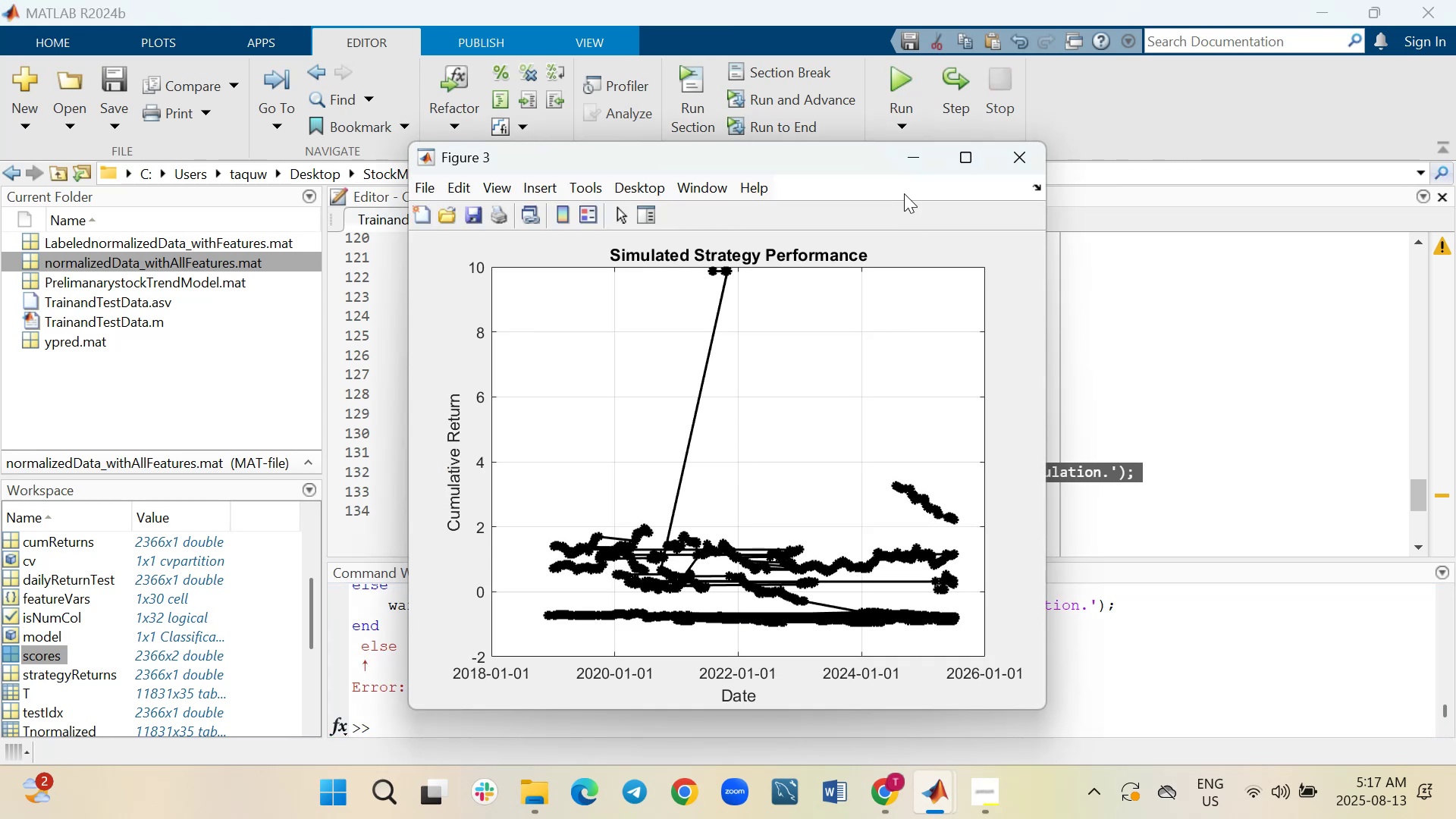 
left_click([908, 152])
 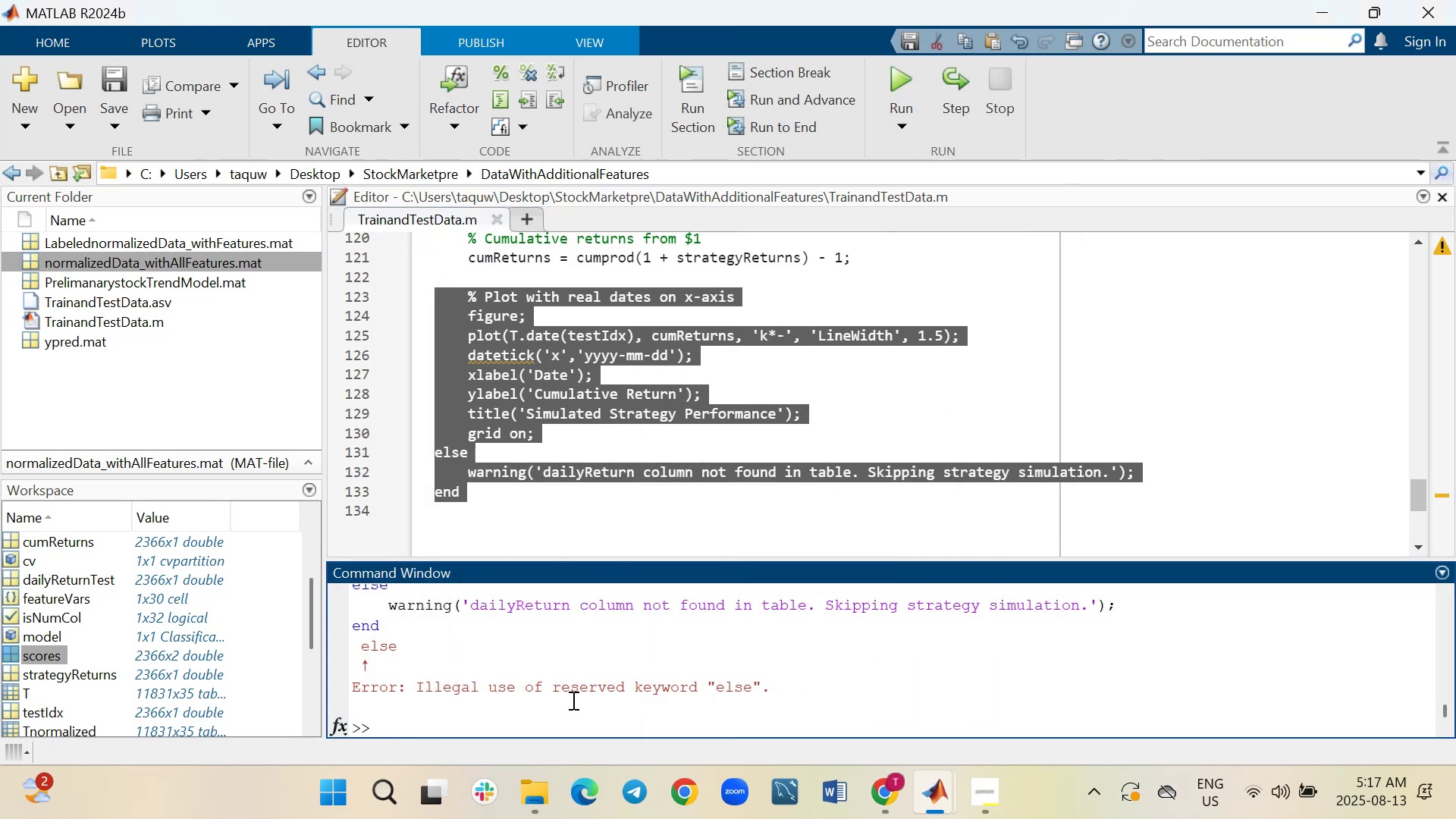 
wait(5.36)
 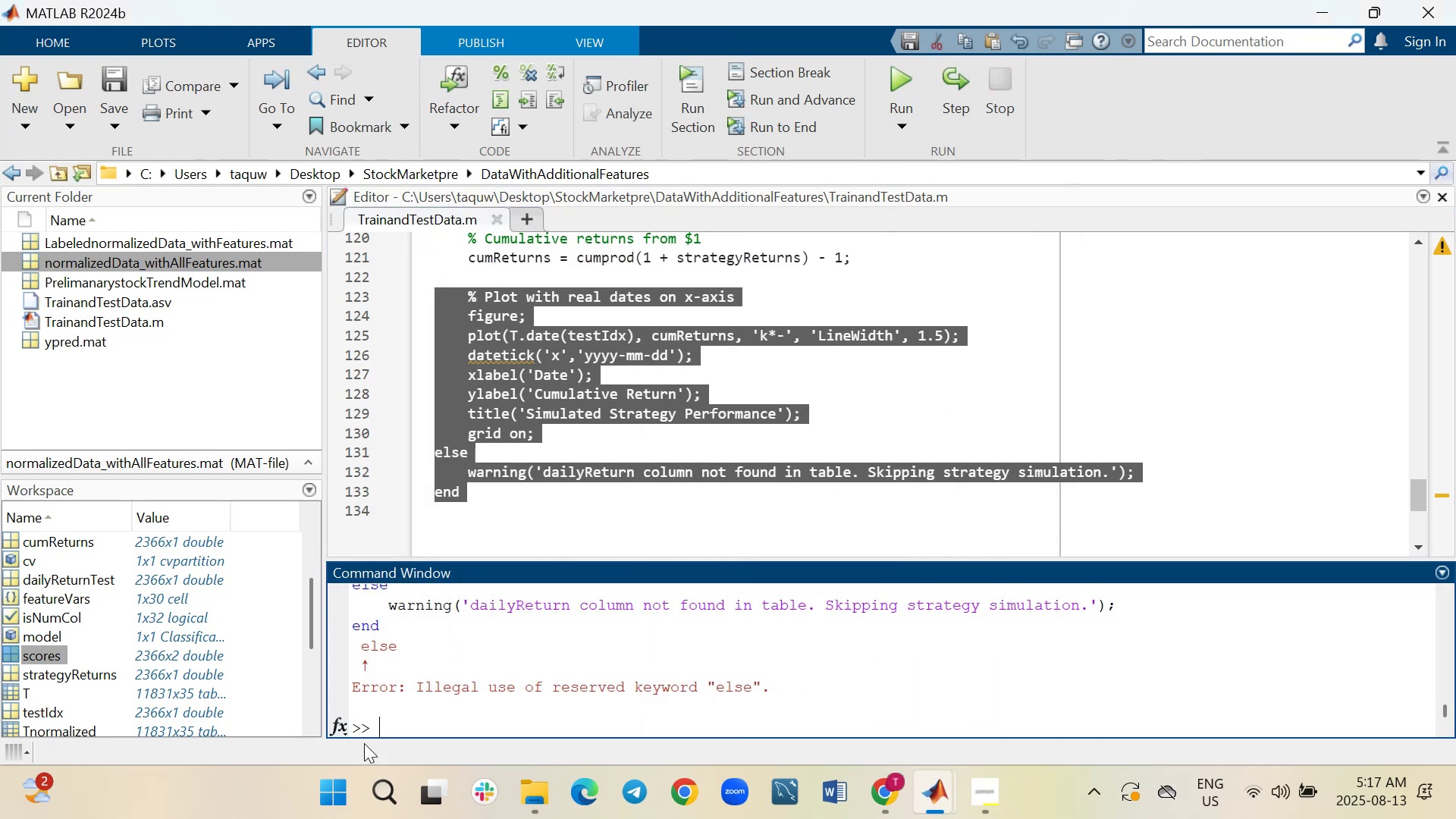 
mouse_move([937, 759])
 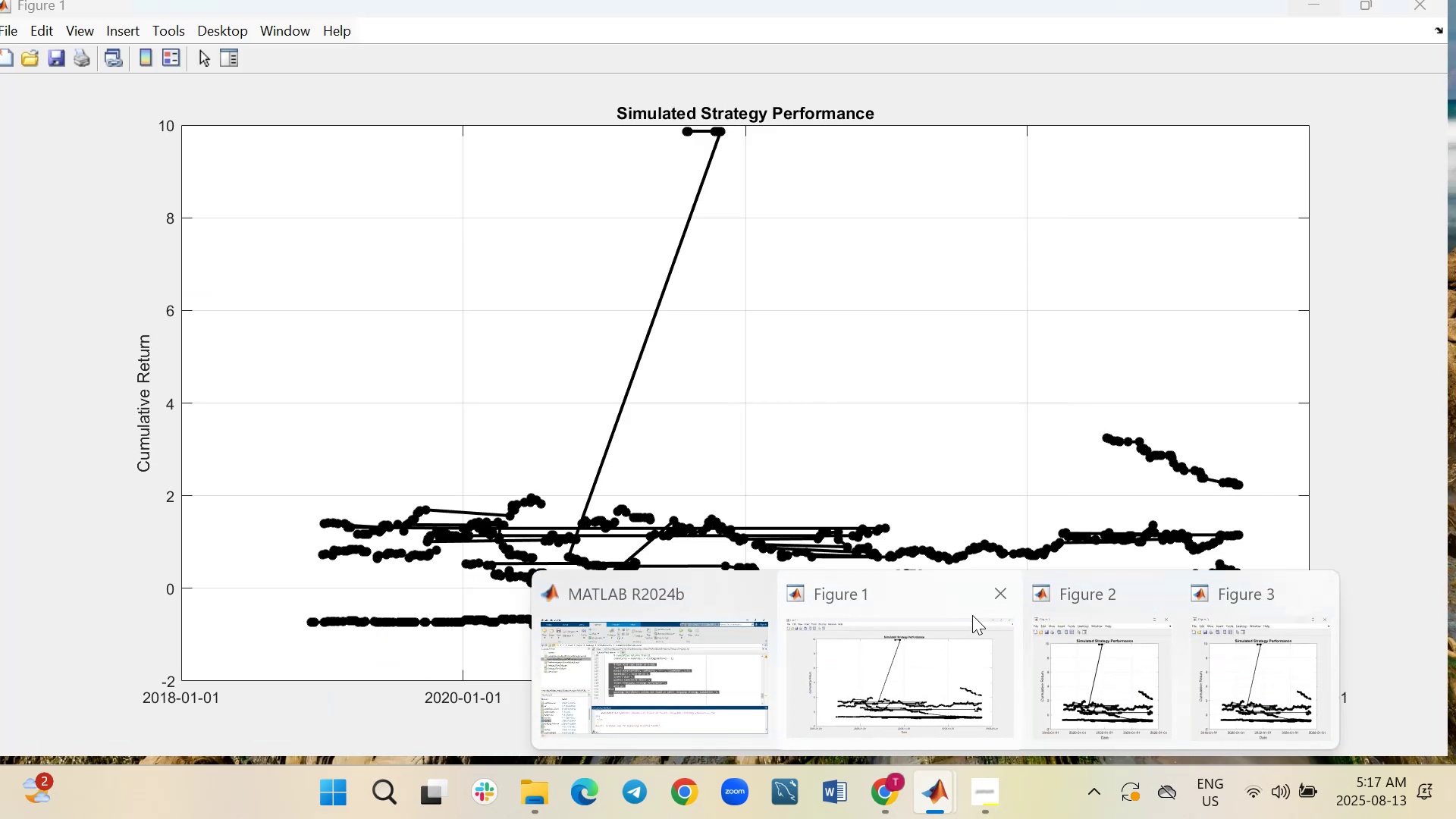 
left_click([999, 599])
 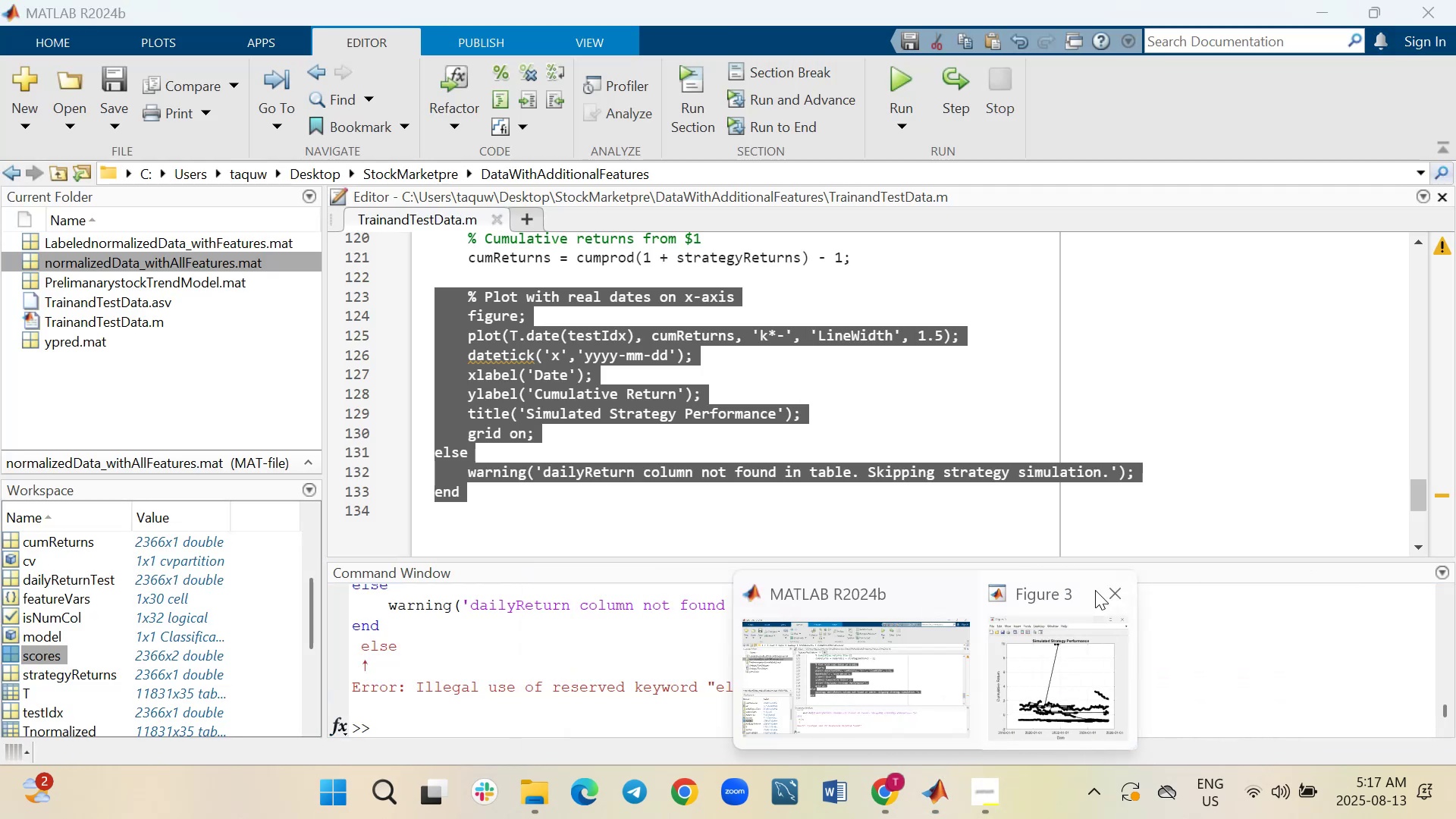 
left_click([1111, 598])
 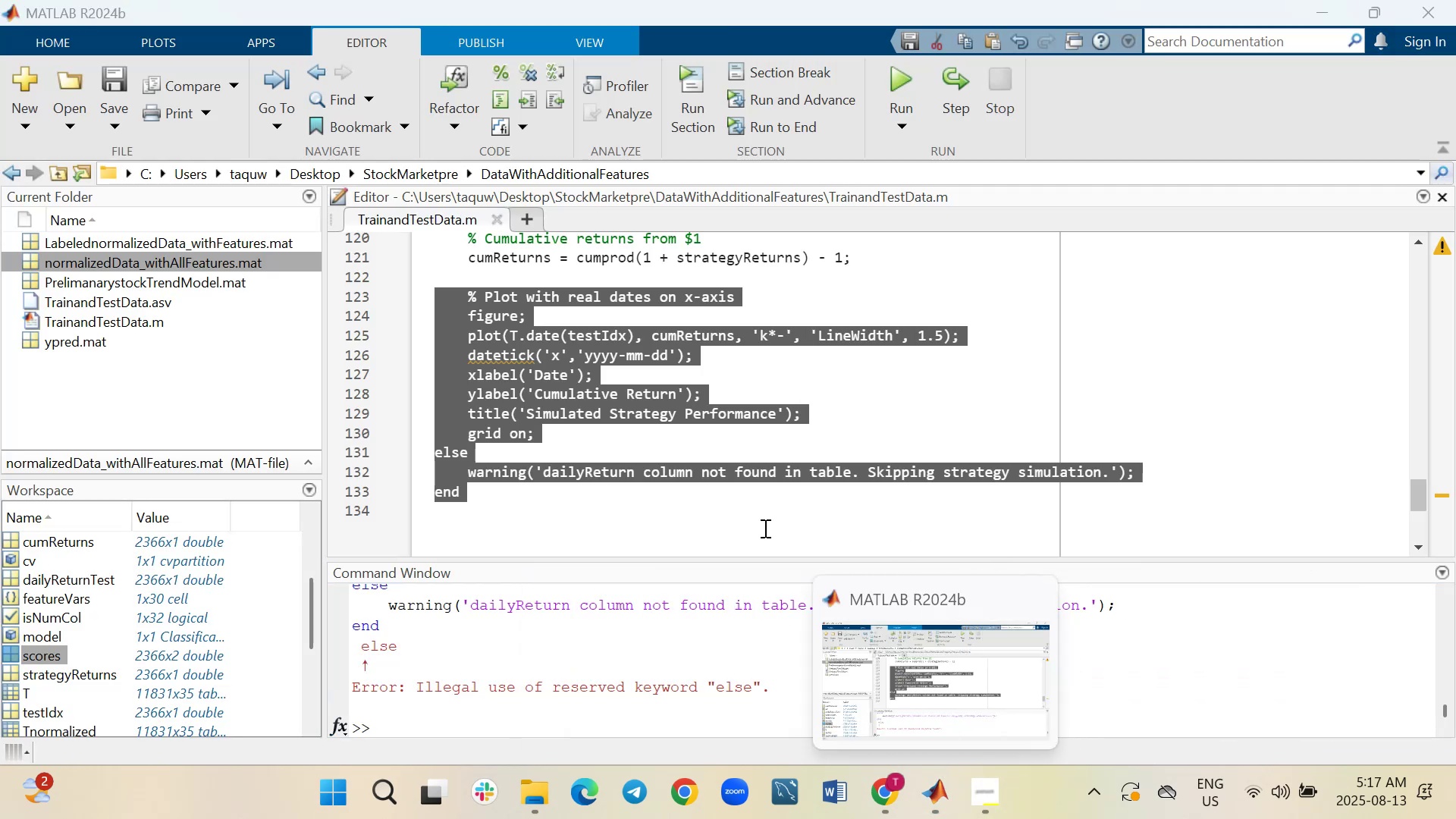 
left_click([760, 528])
 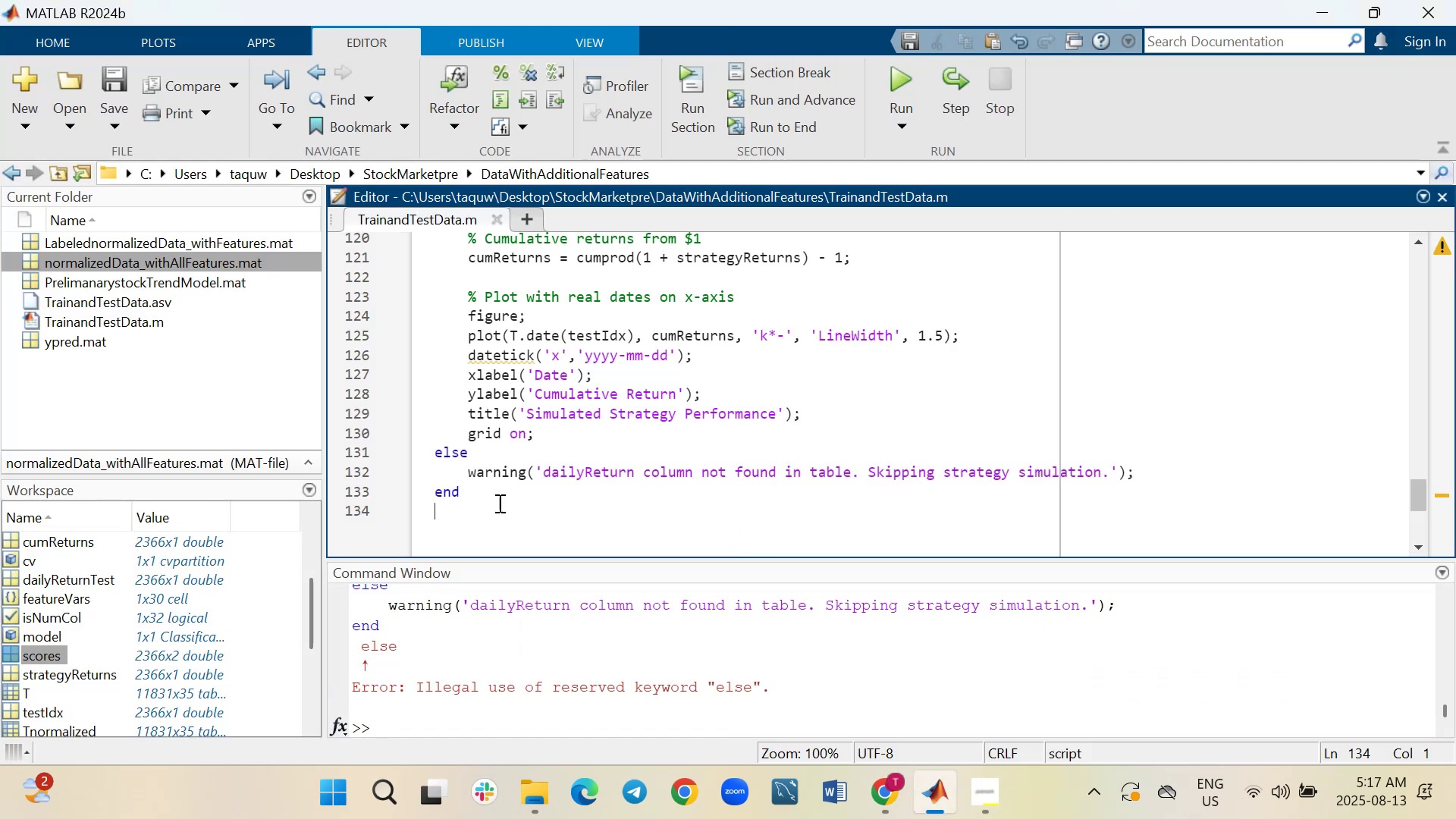 
left_click_drag(start_coordinate=[491, 499], to_coordinate=[427, 252])
 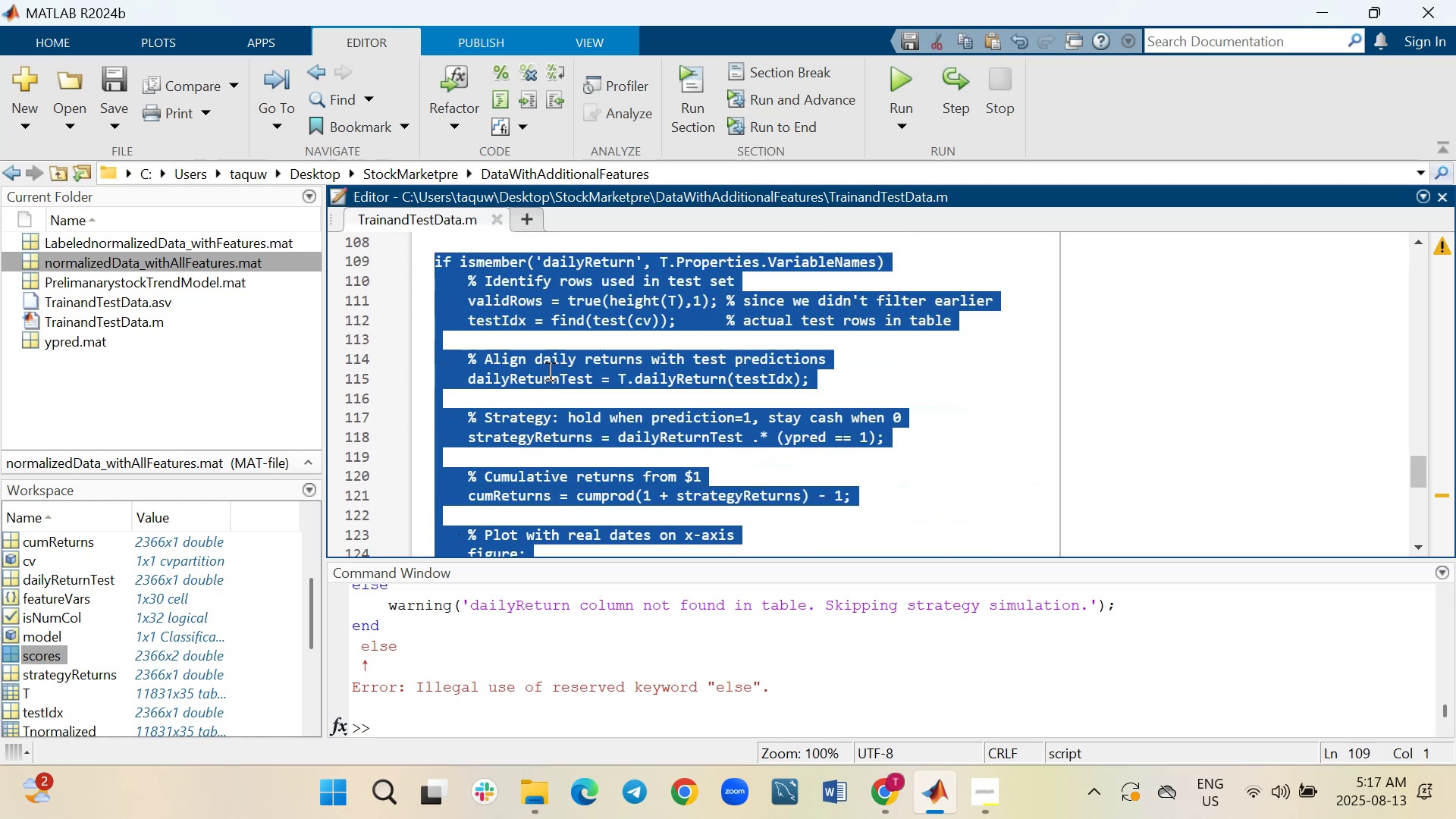 
right_click([548, 367])
 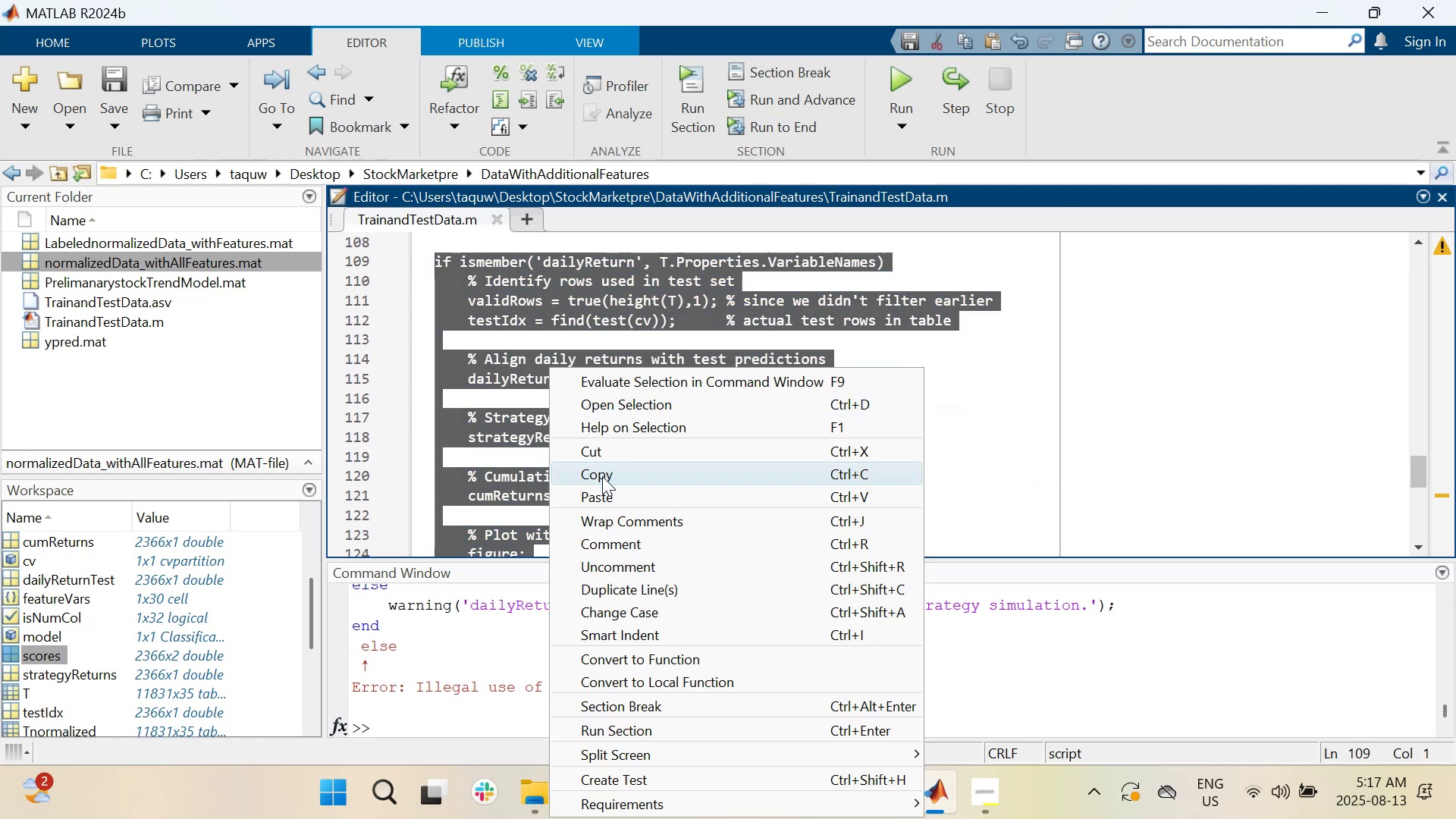 
left_click([602, 476])
 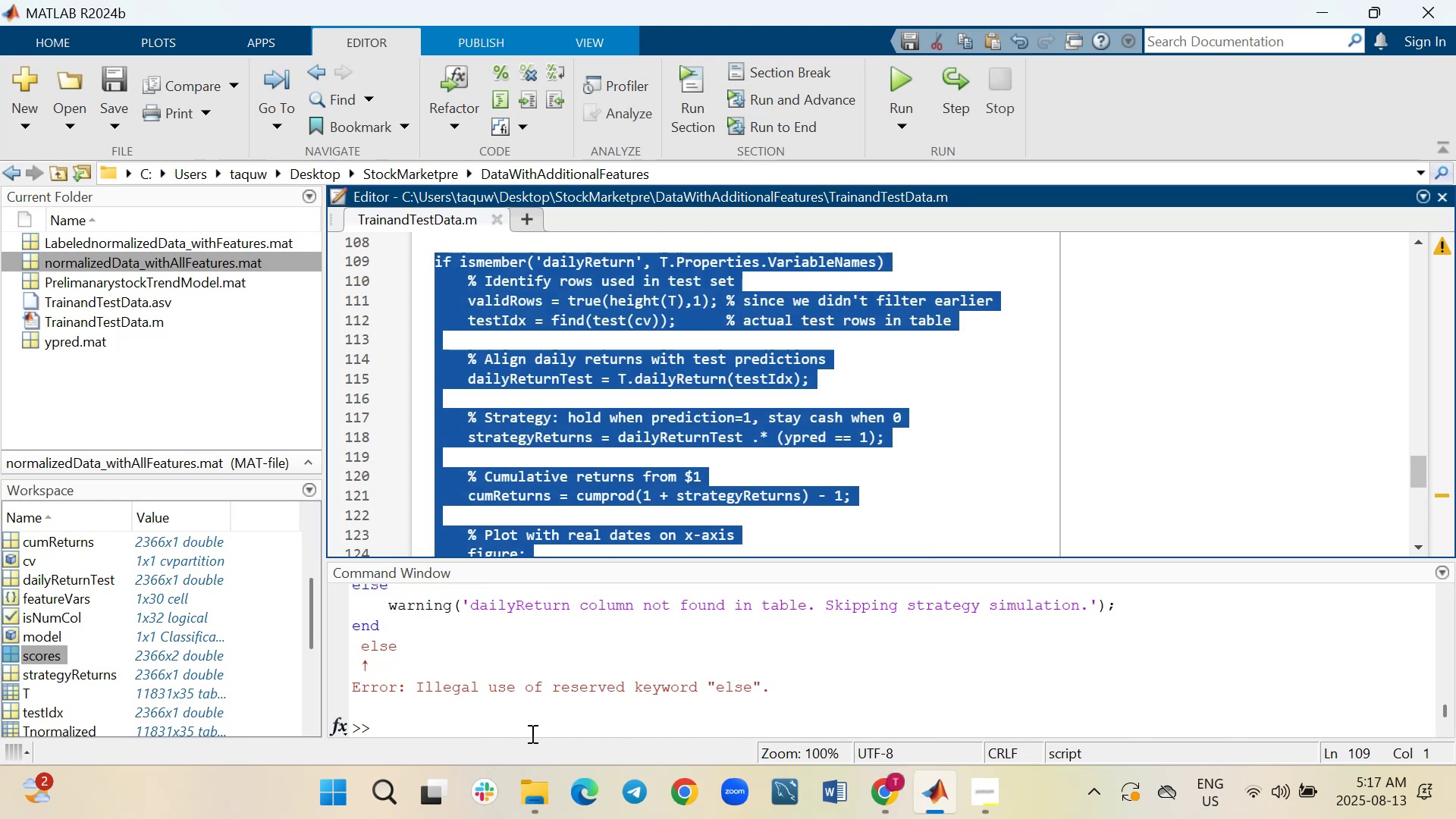 
left_click([531, 720])
 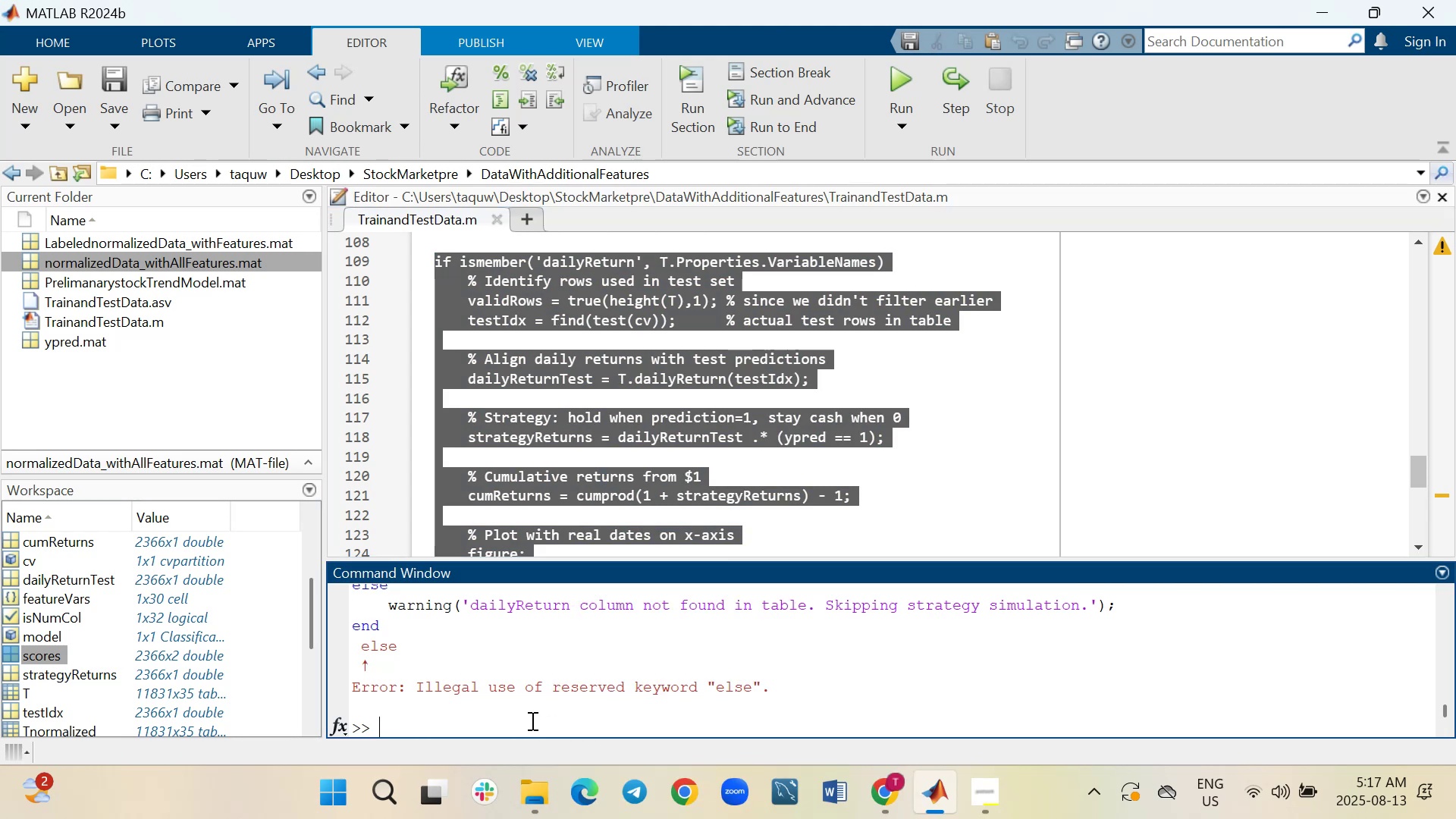 
key(Control+V)
 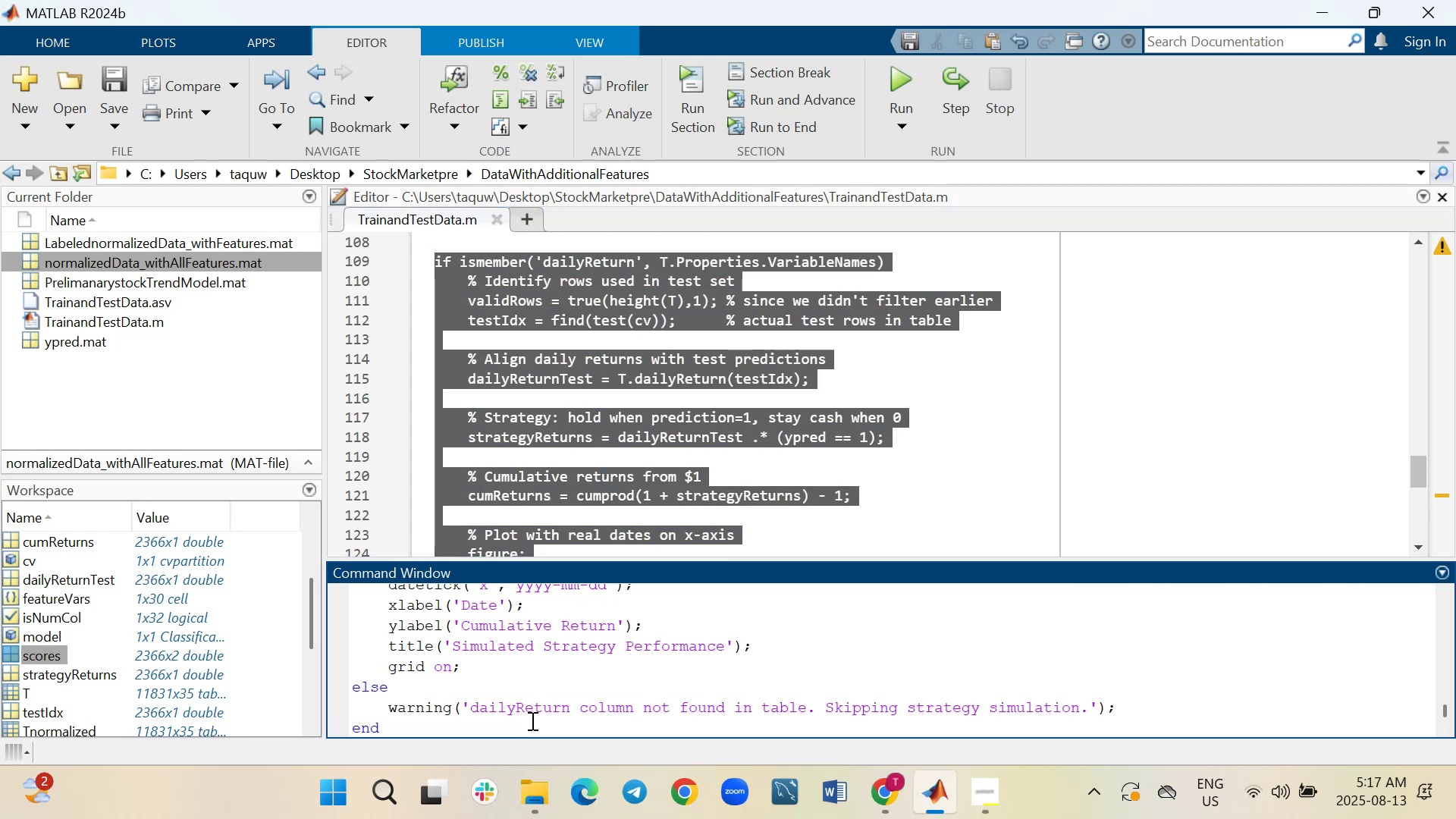 
key(Enter)
 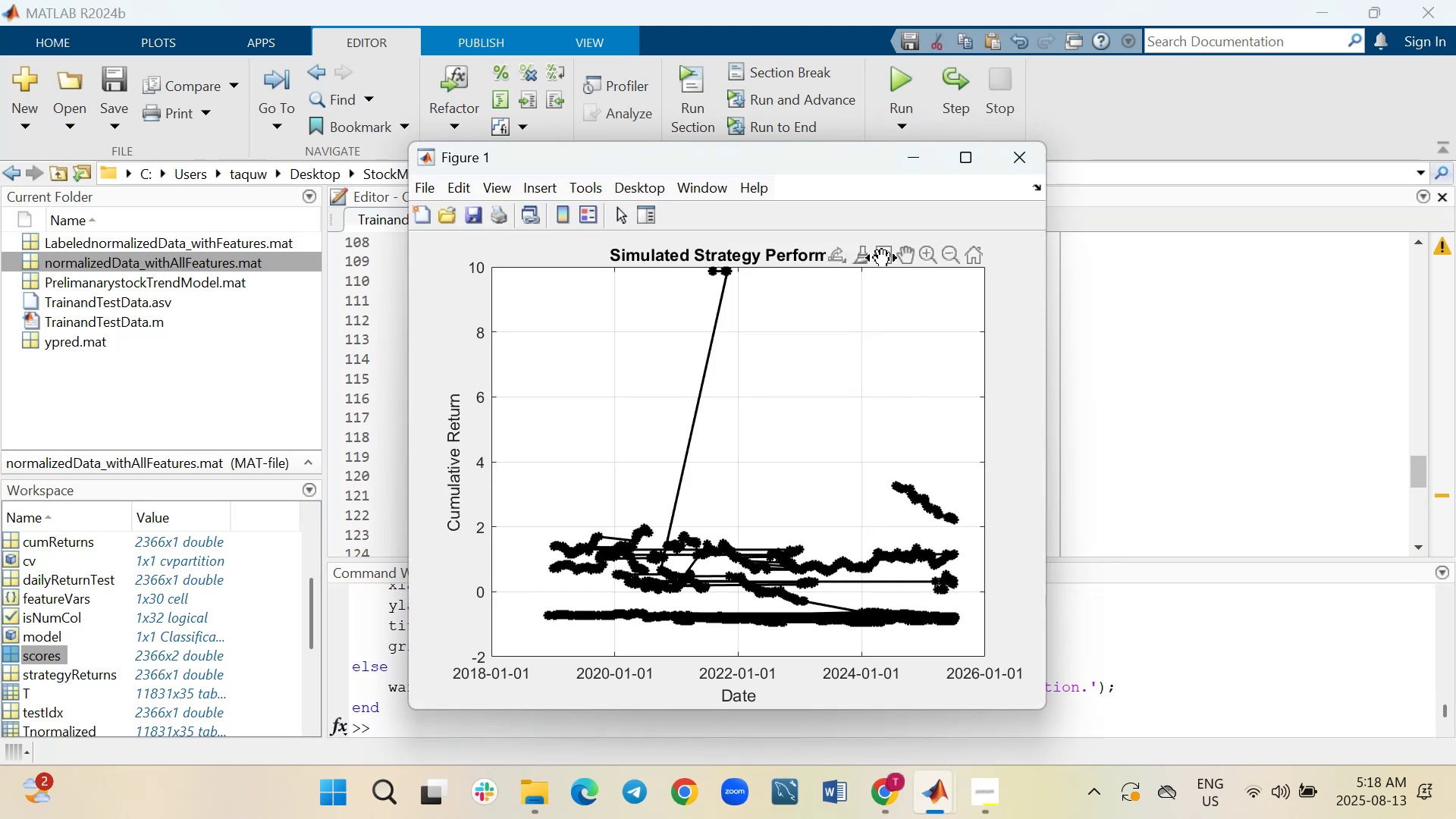 
left_click([961, 162])
 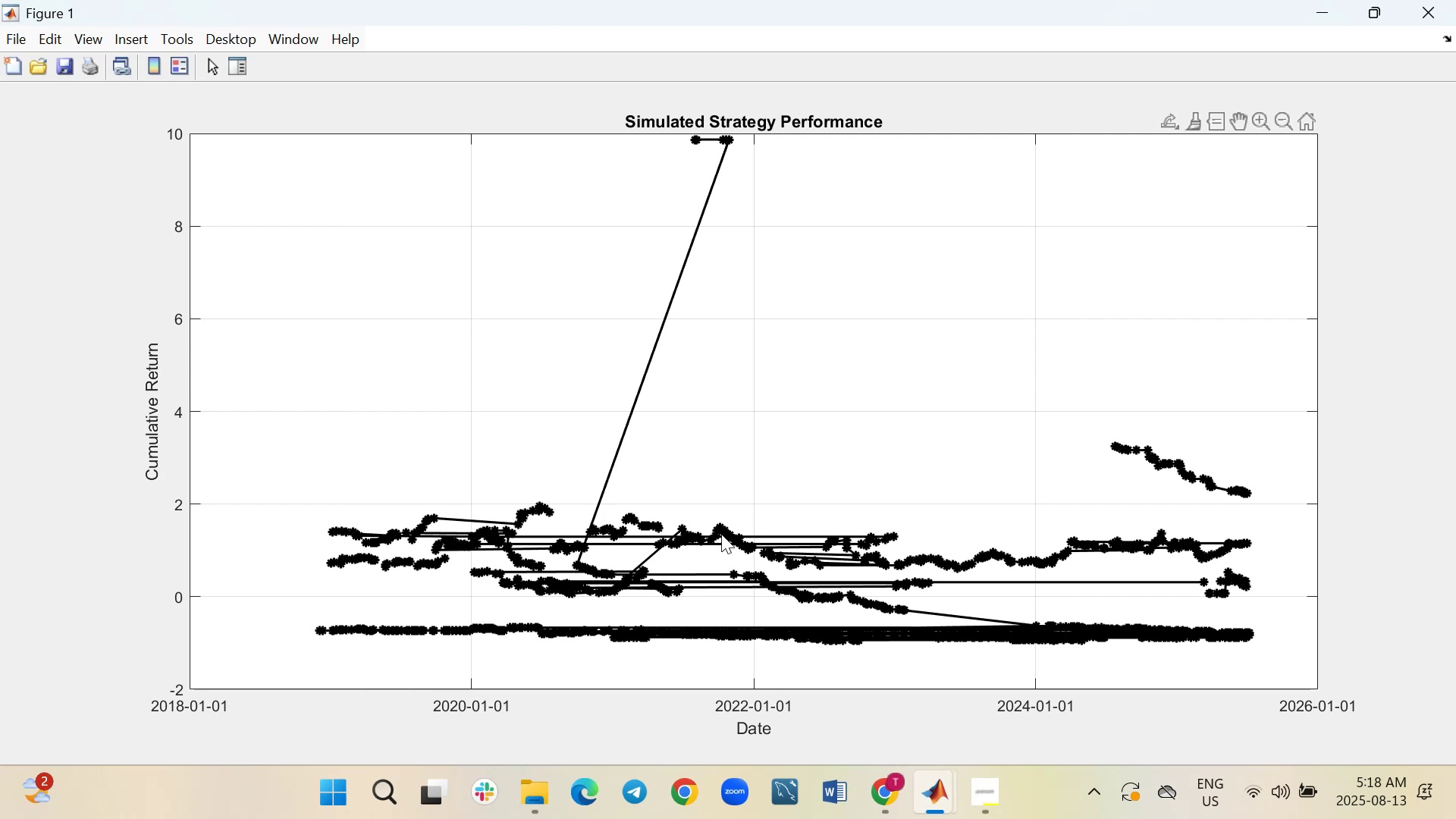 
wait(30.19)
 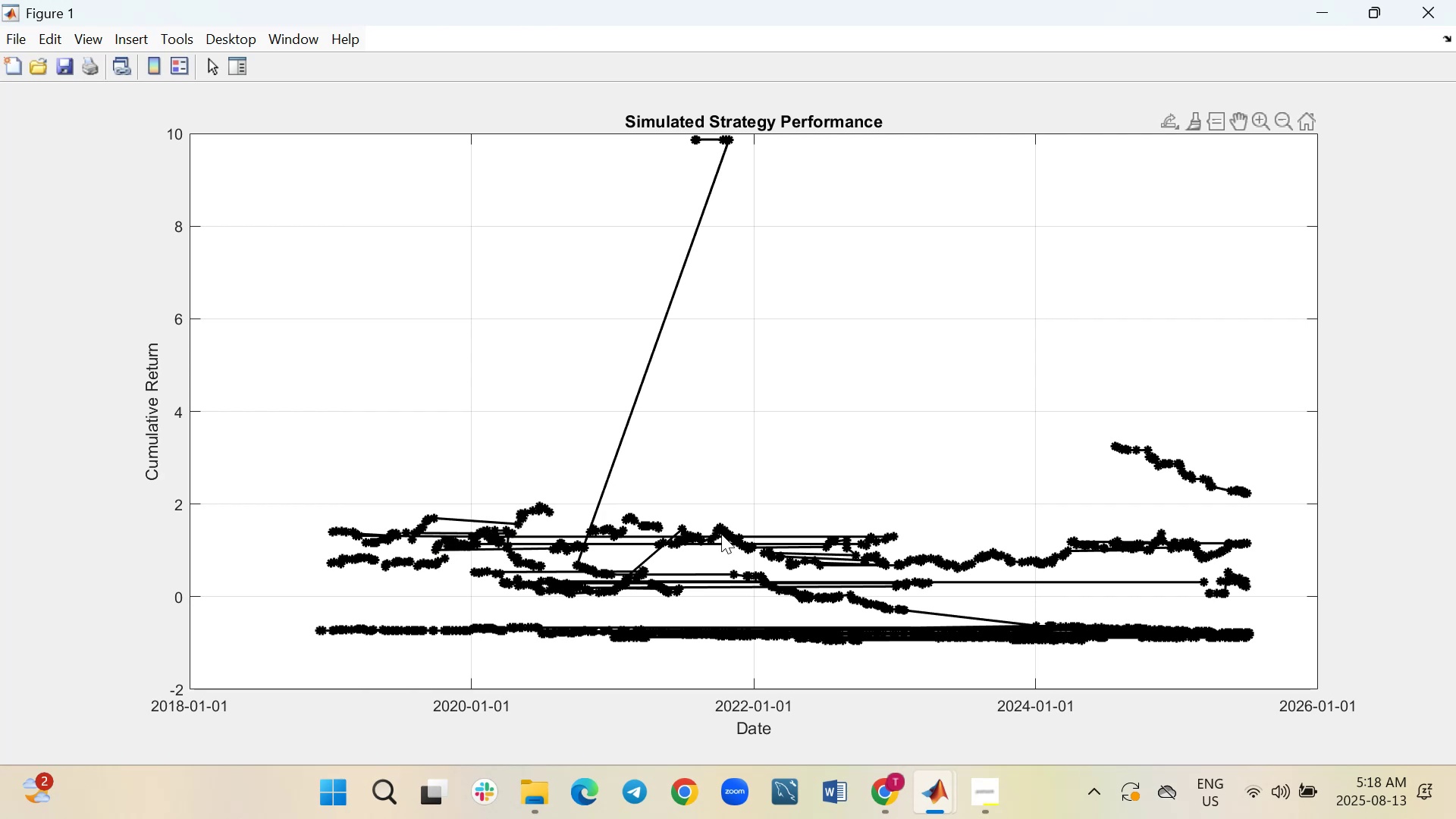 
left_click_drag(start_coordinate=[622, 119], to_coordinate=[737, 111])
 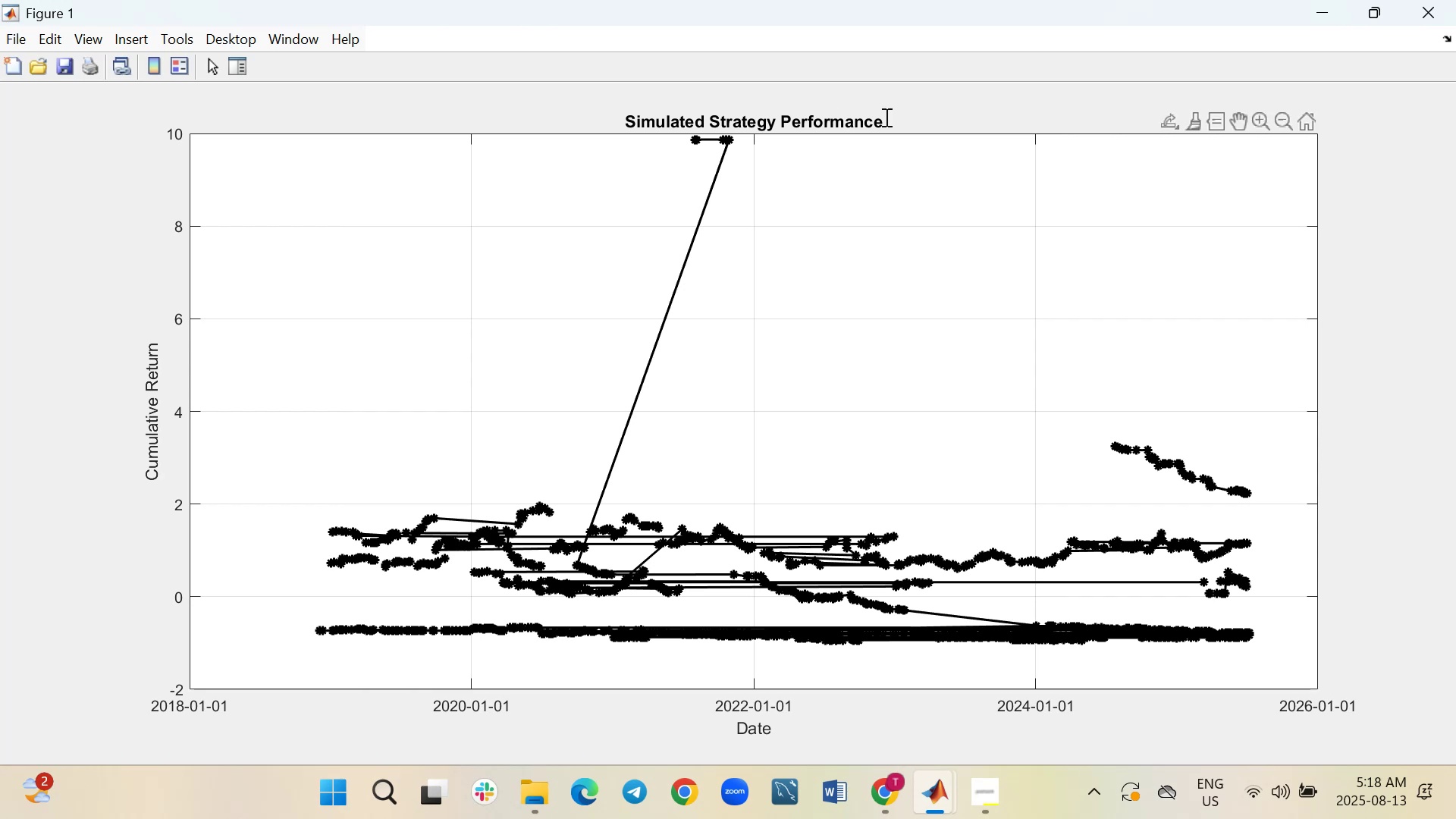 
left_click_drag(start_coordinate=[886, 121], to_coordinate=[858, 121])
 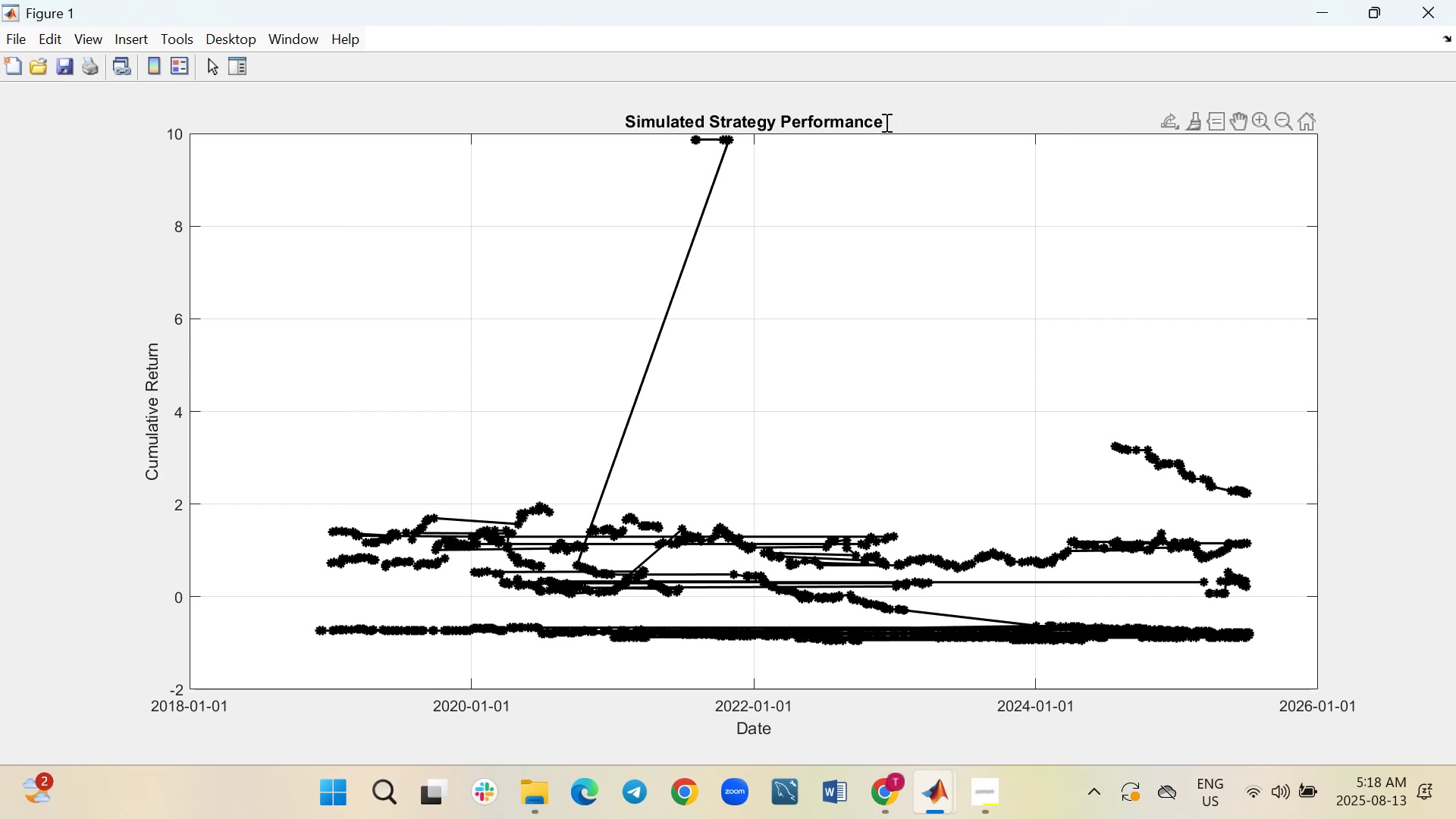 
left_click_drag(start_coordinate=[885, 122], to_coordinate=[780, 122])
 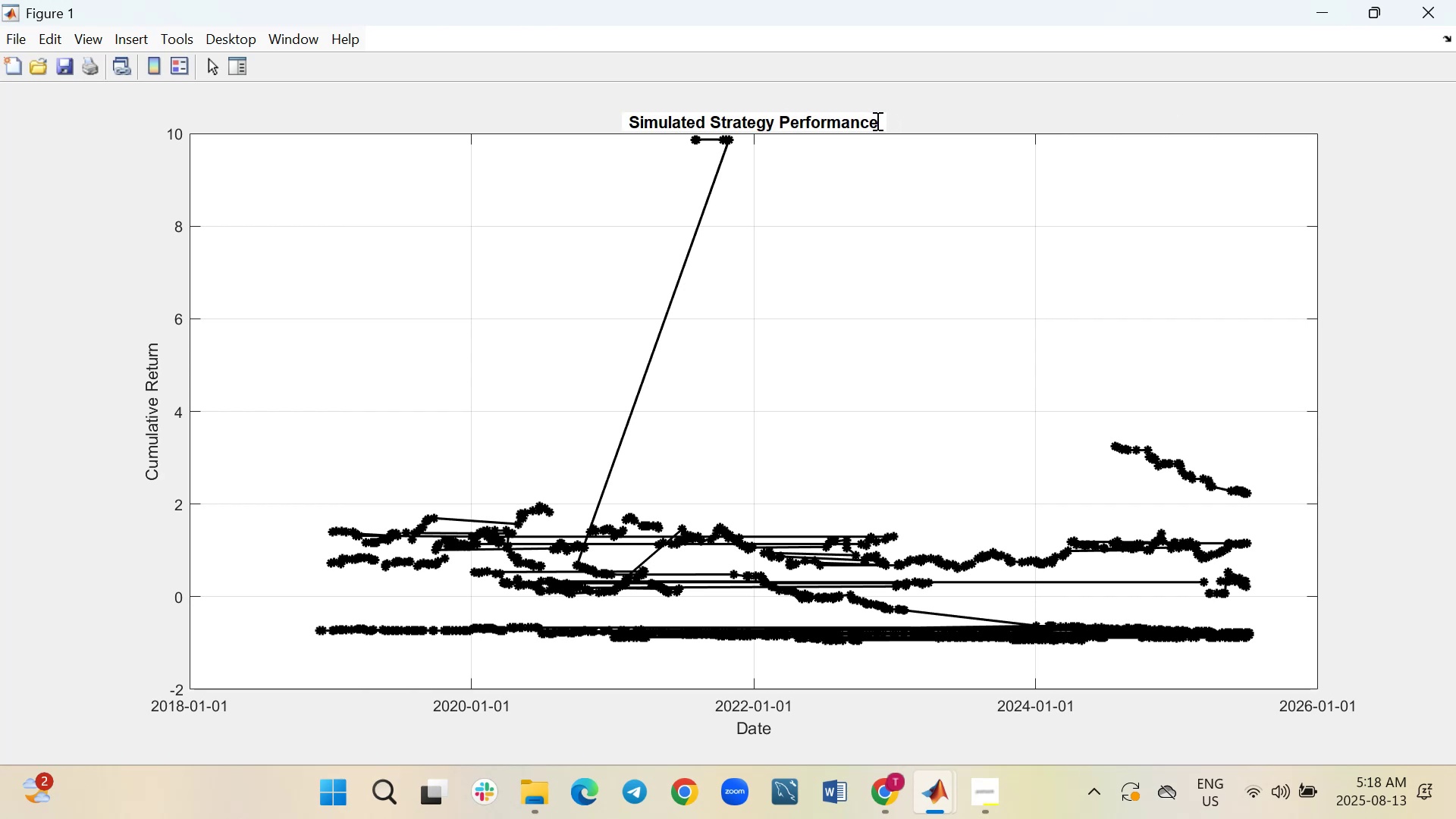 
left_click_drag(start_coordinate=[878, 124], to_coordinate=[626, 124])
 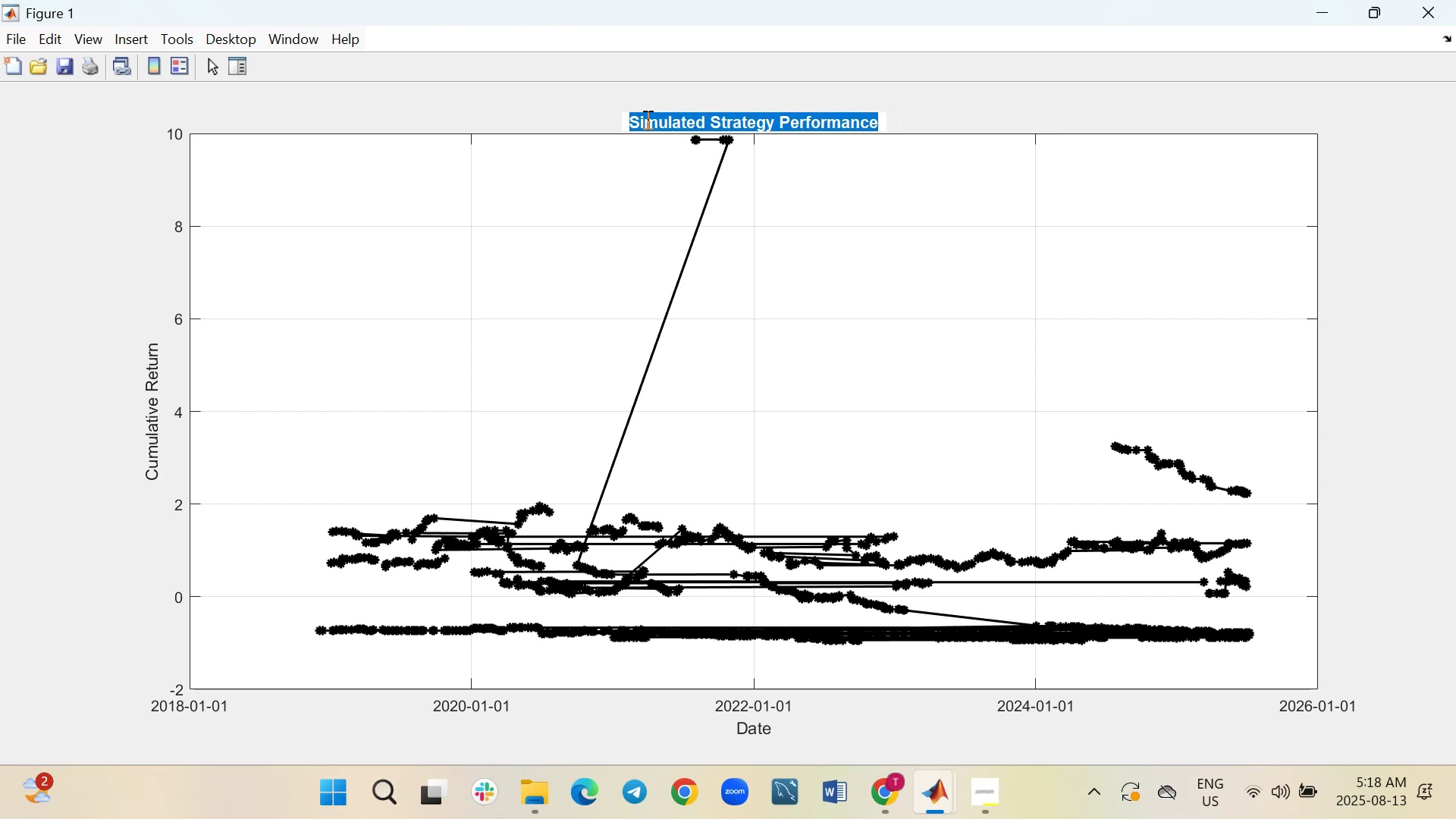 
right_click([646, 119])
 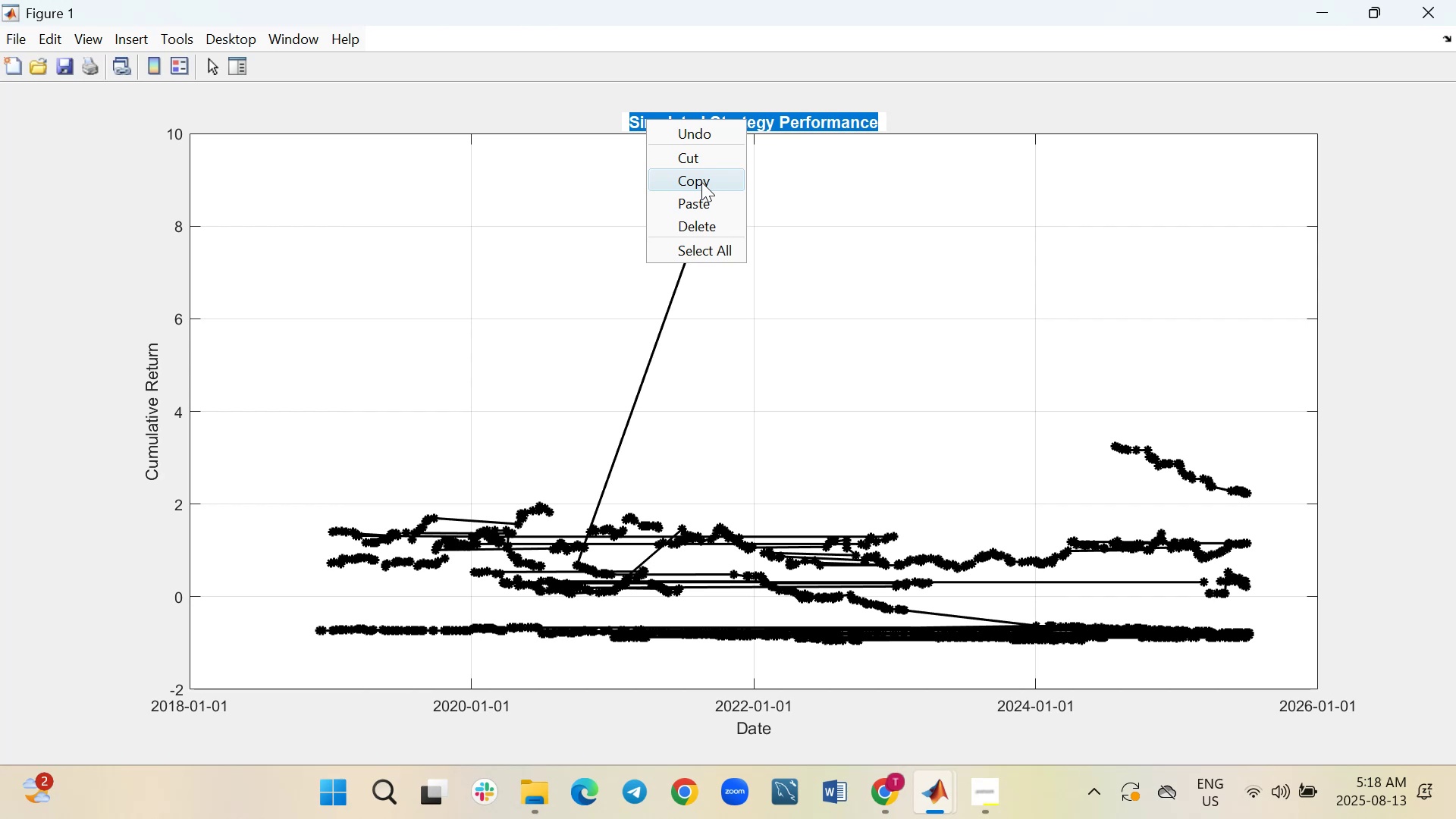 
left_click([701, 182])
 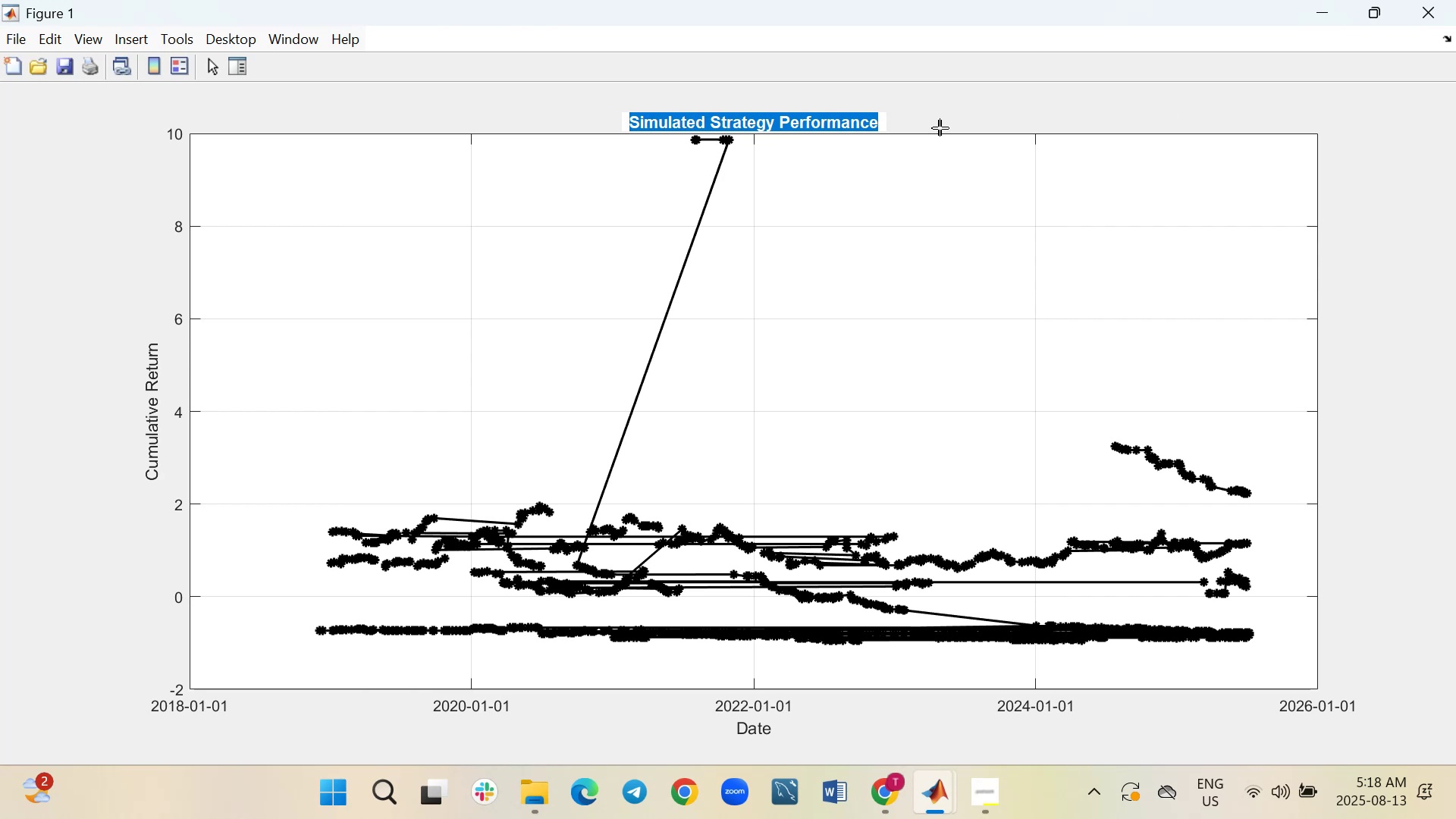 
left_click([939, 111])
 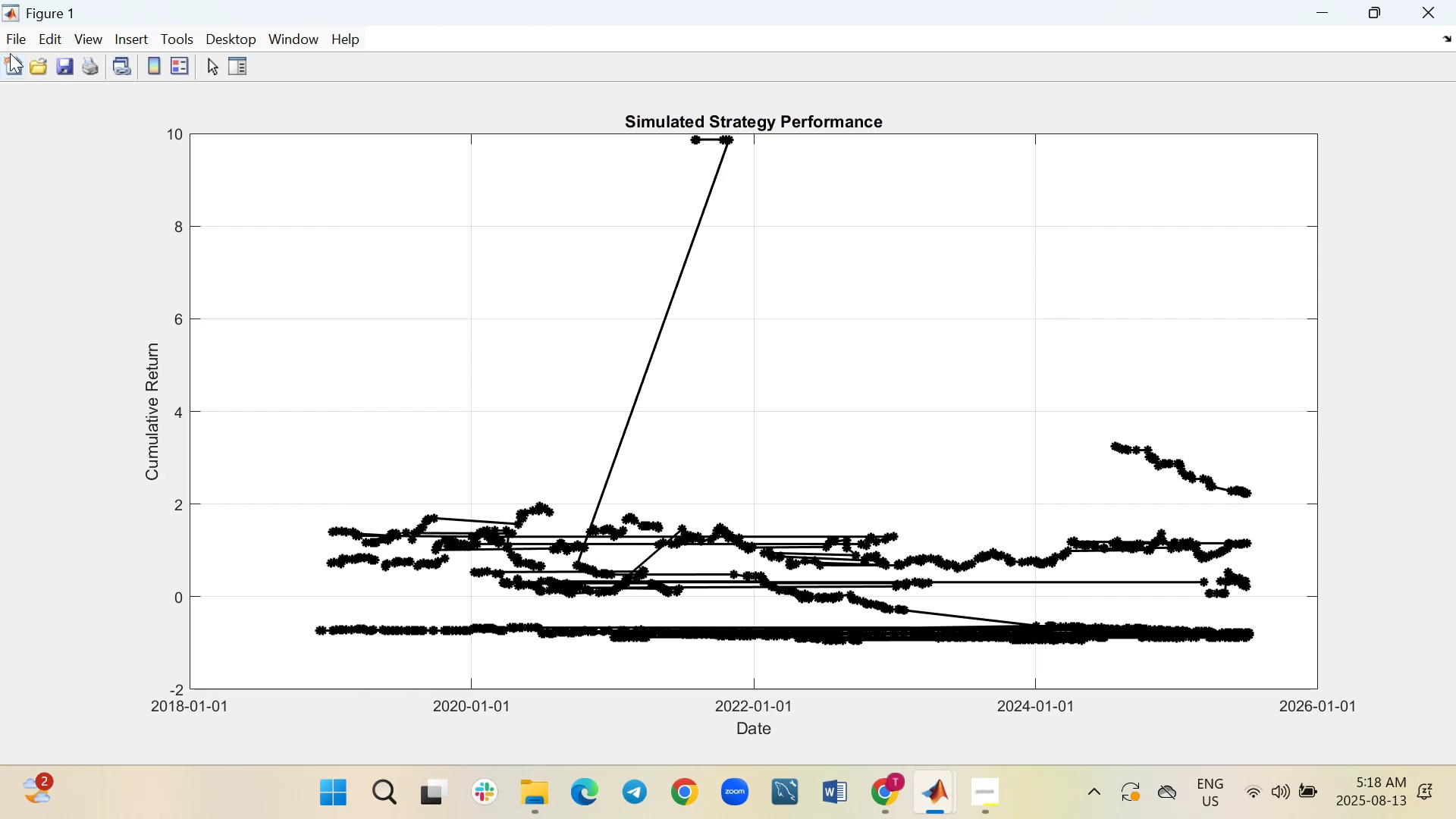 
left_click([17, 39])
 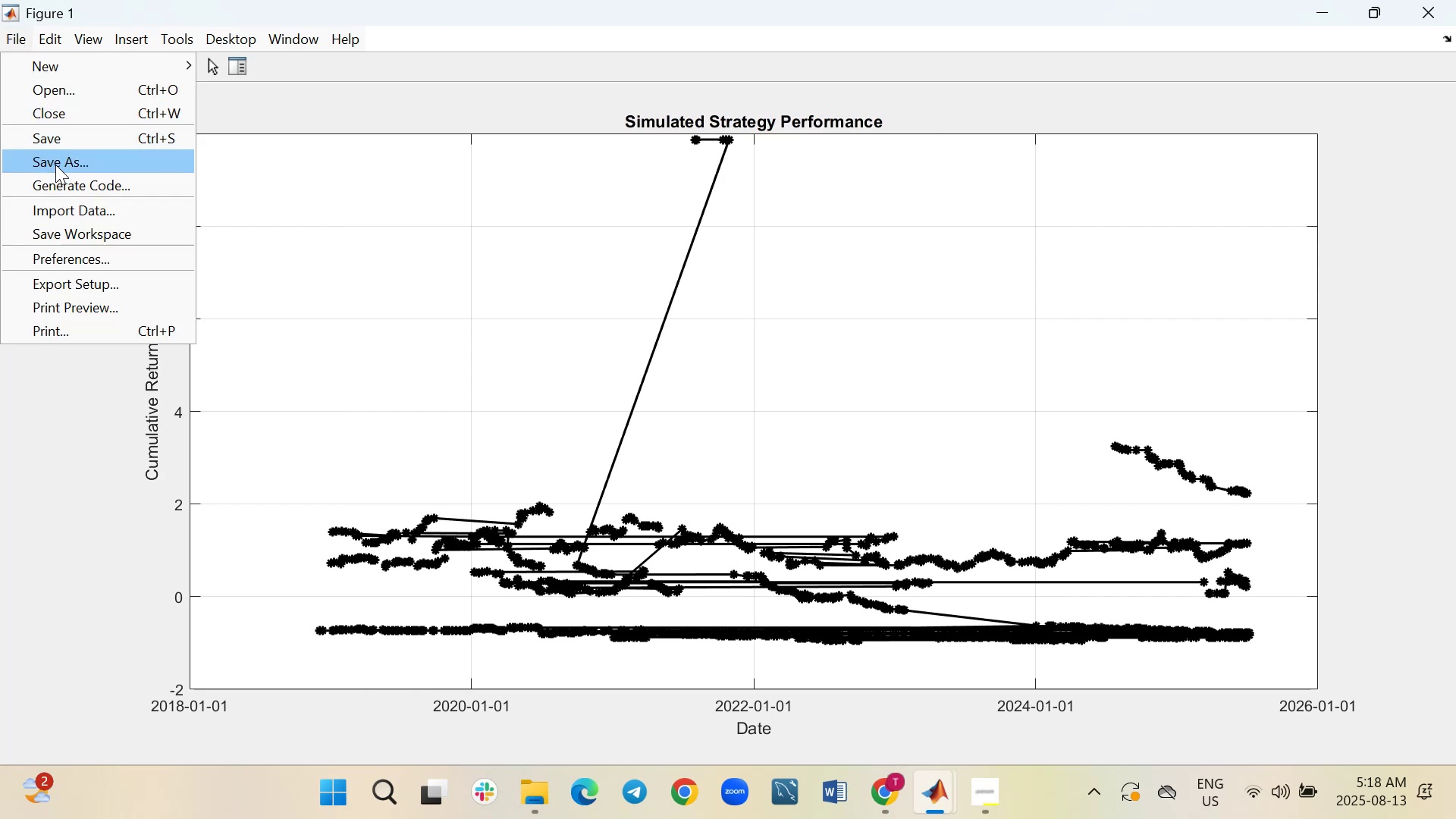 
left_click([56, 162])
 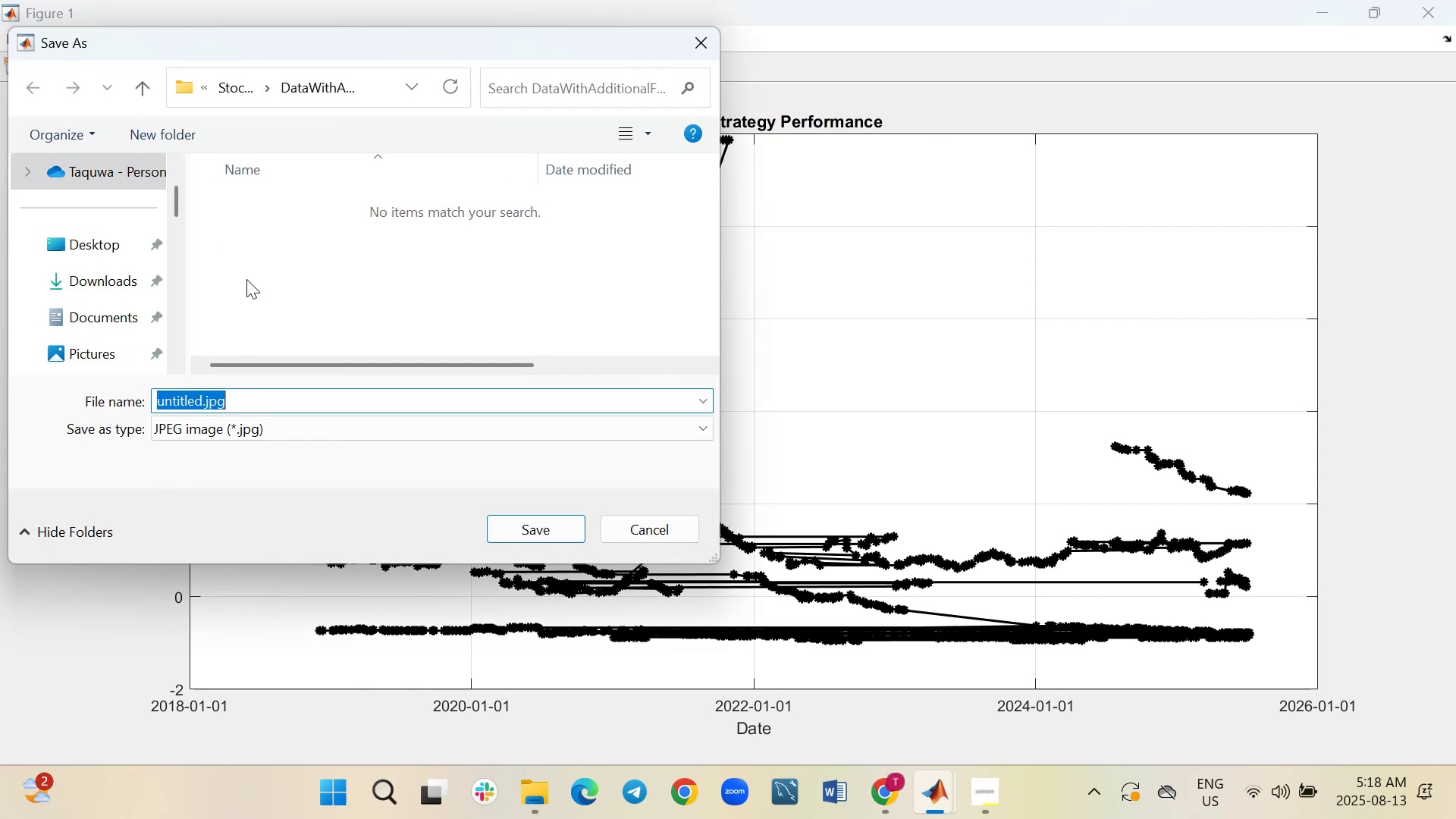 
left_click([270, 428])
 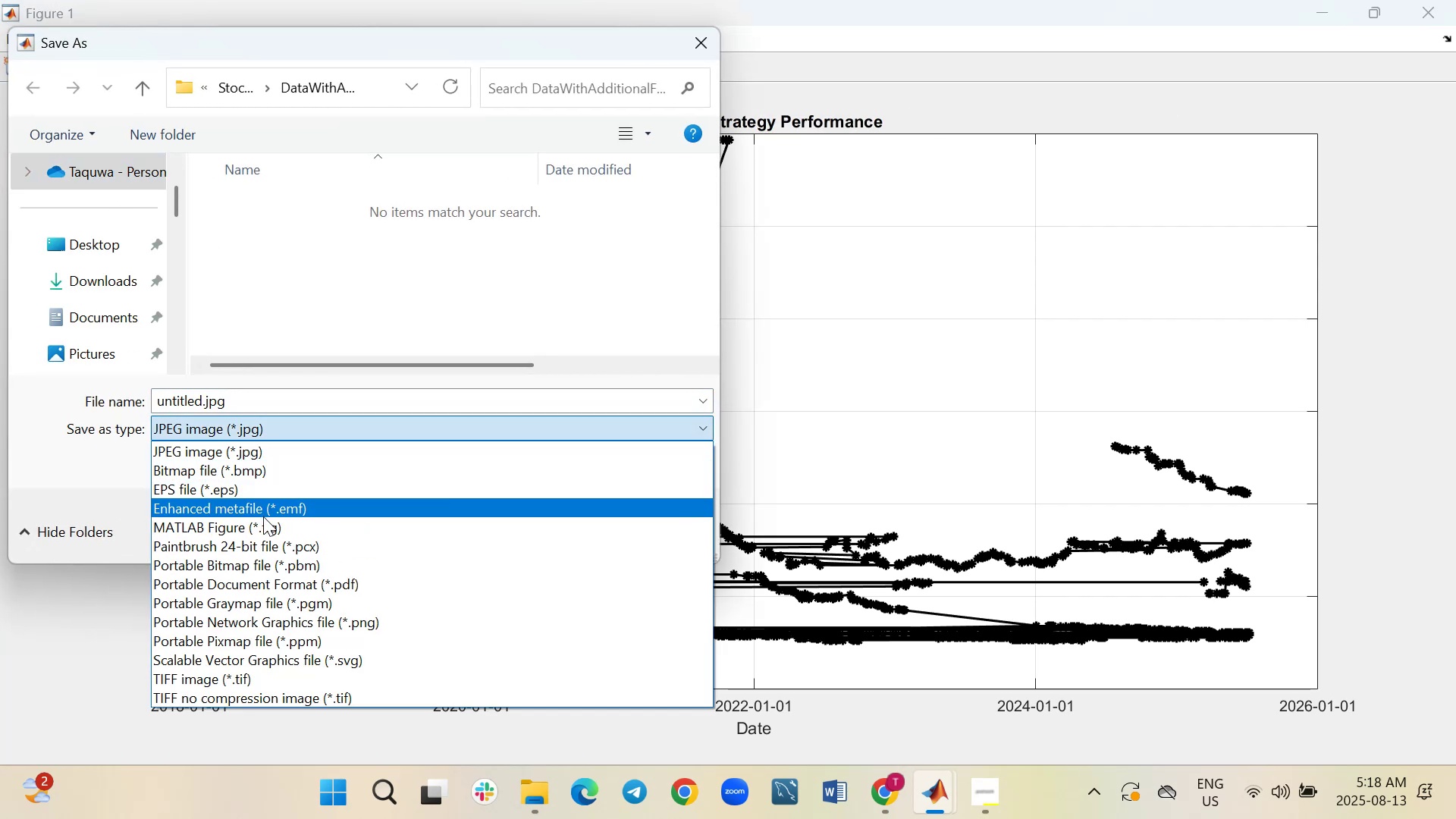 
left_click([262, 526])
 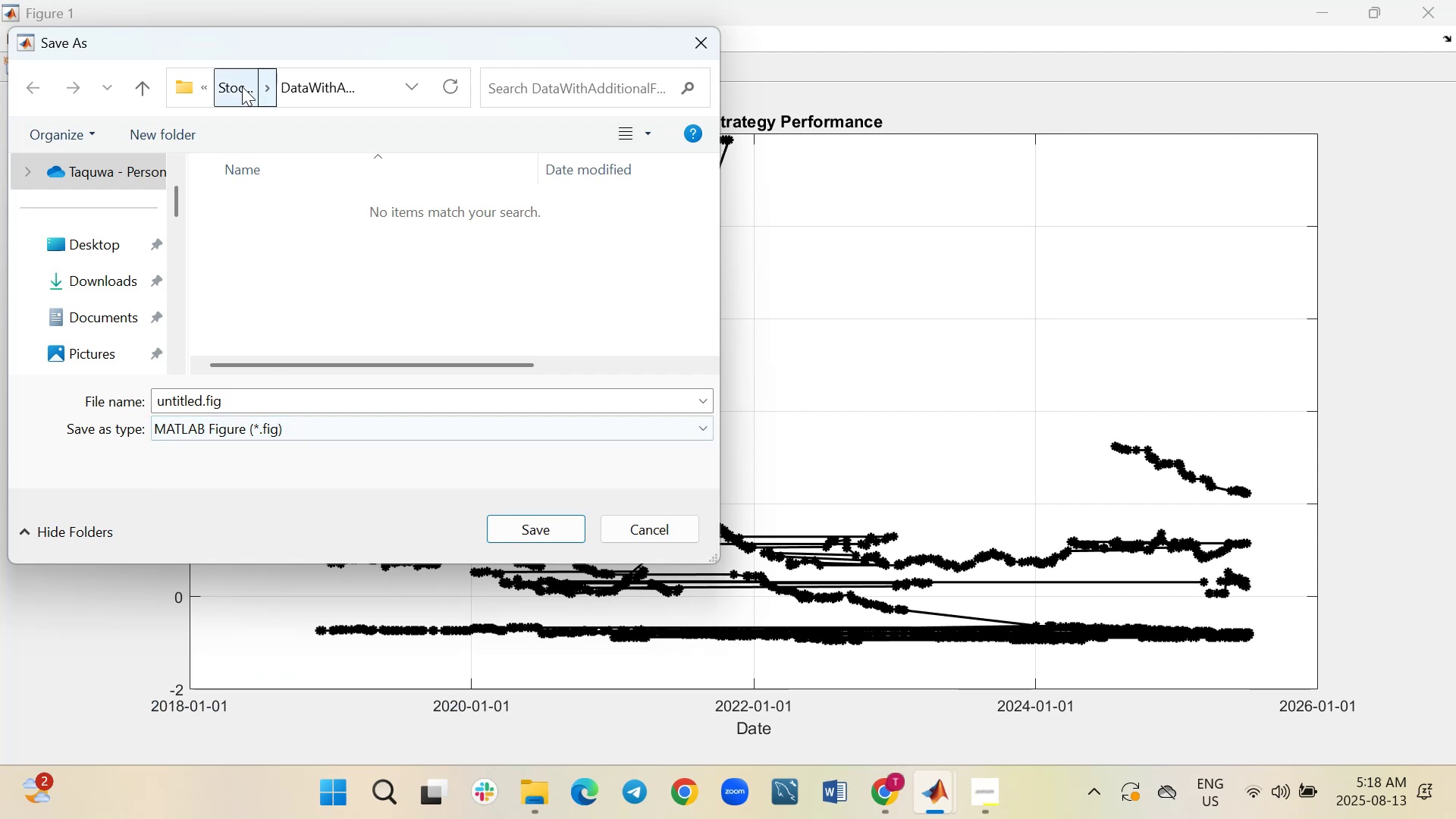 
left_click([234, 86])
 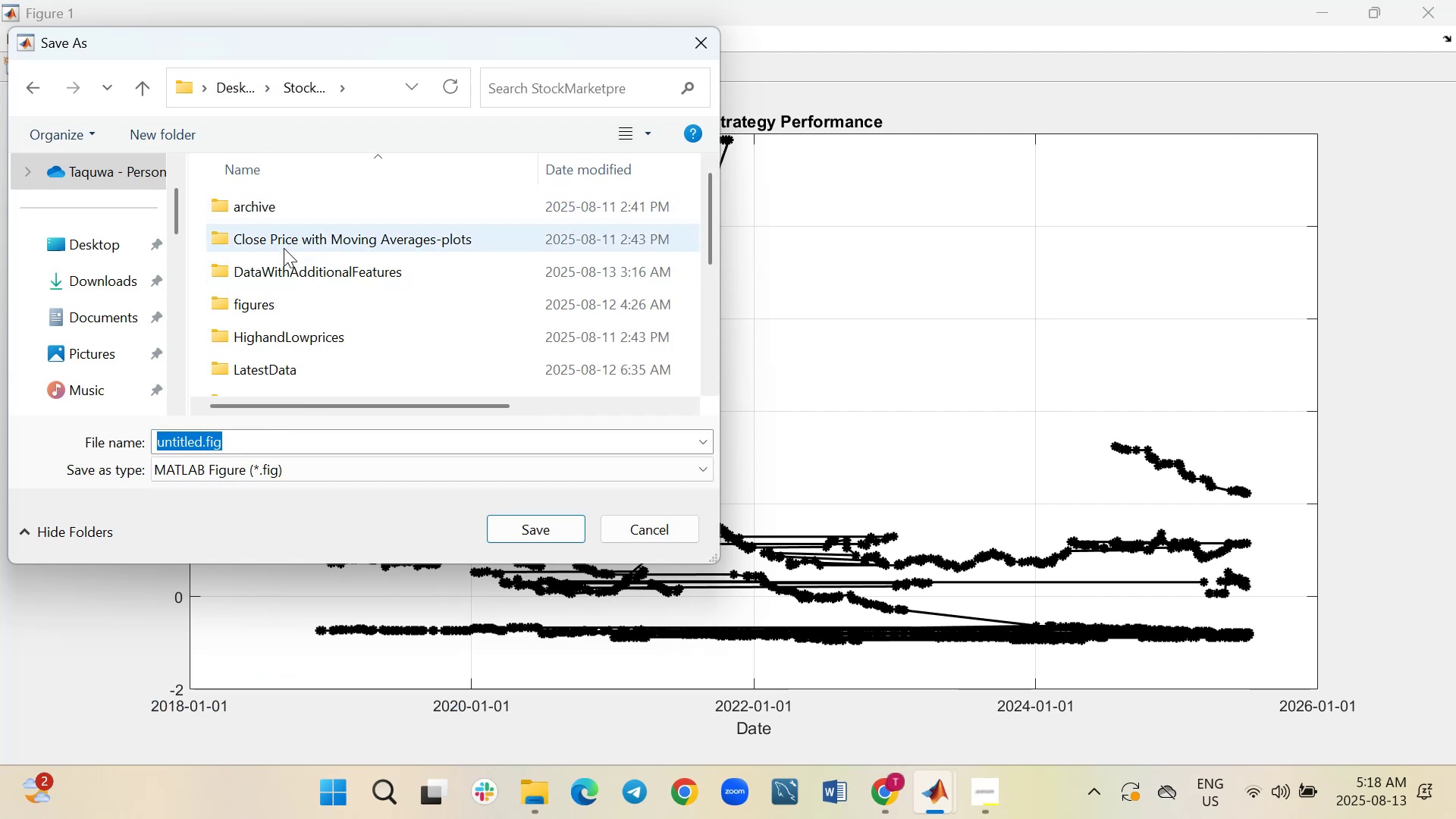 
scroll: coordinate [284, 248], scroll_direction: down, amount: 1.0
 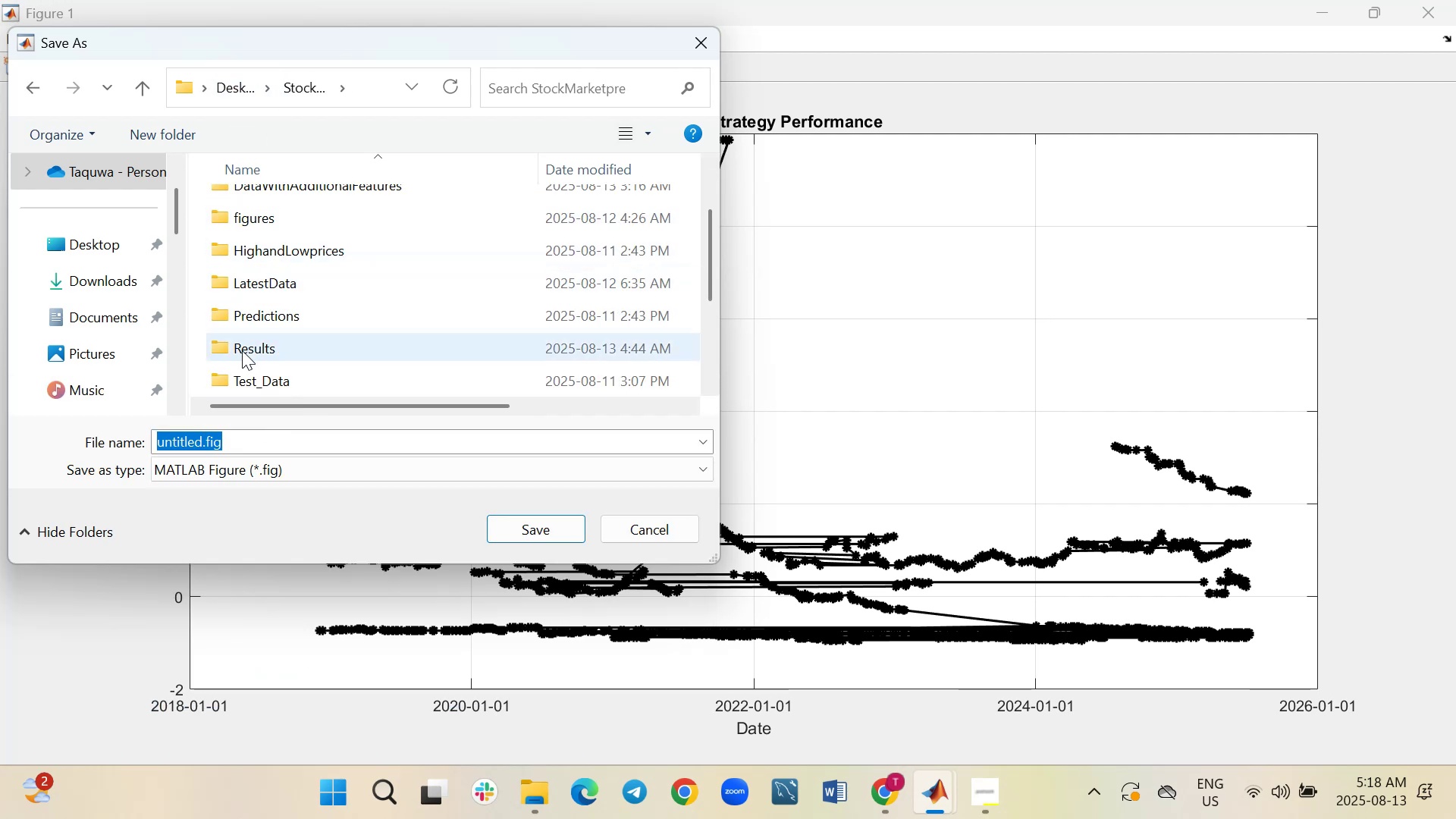 
double_click([242, 349])
 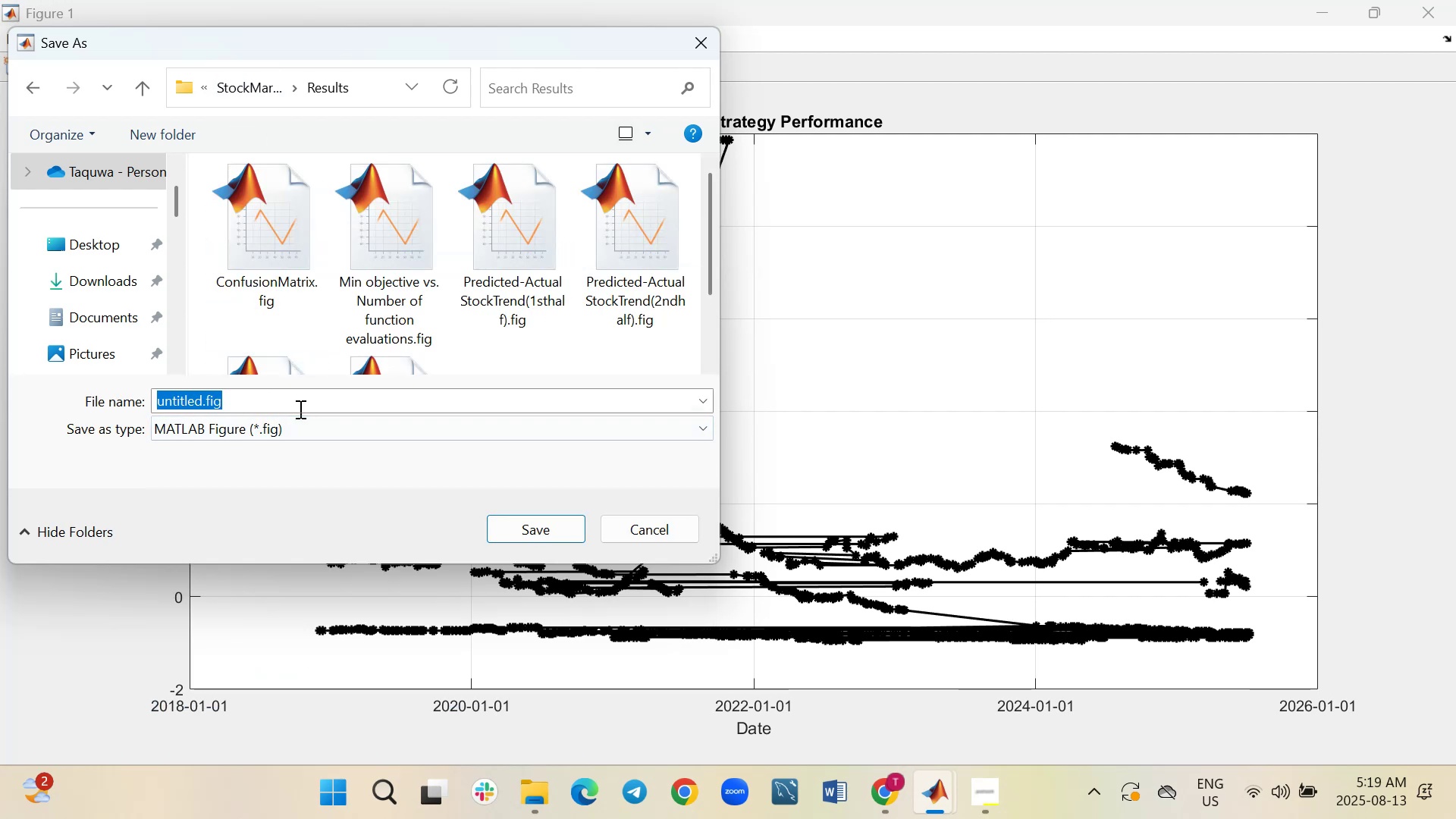 
key(Control+V)
 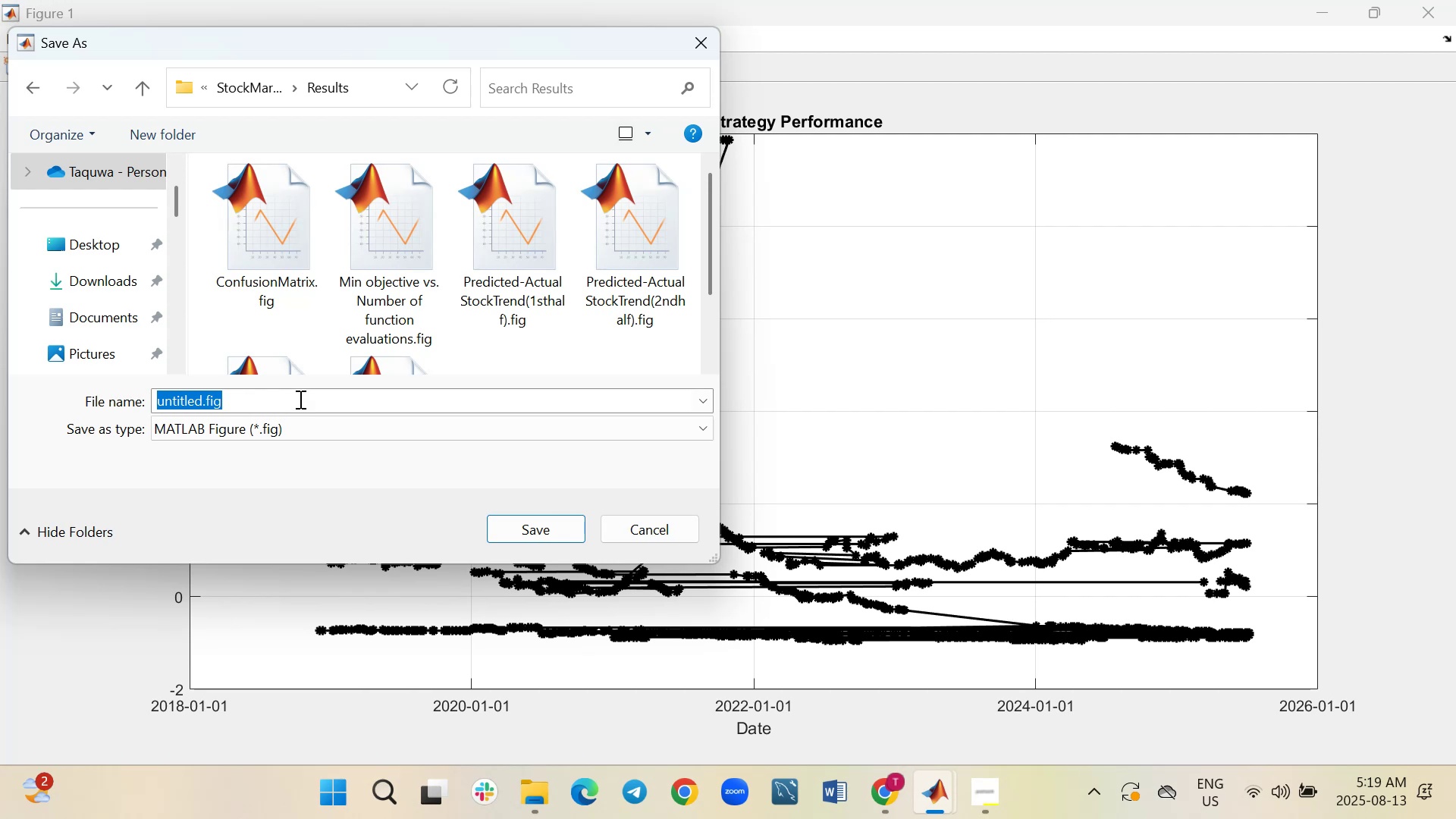 
key(Control+V)
 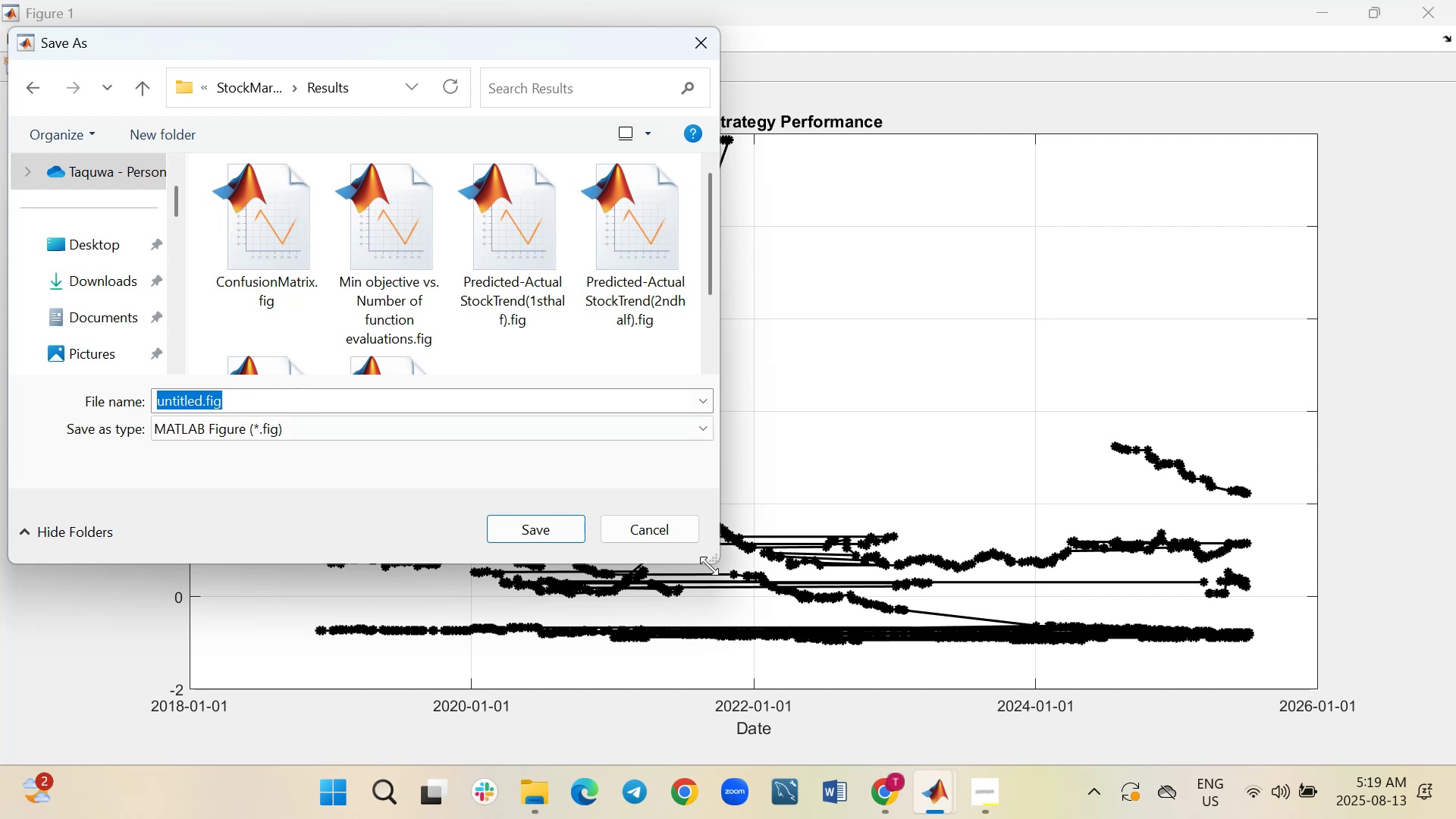 
left_click([694, 525])
 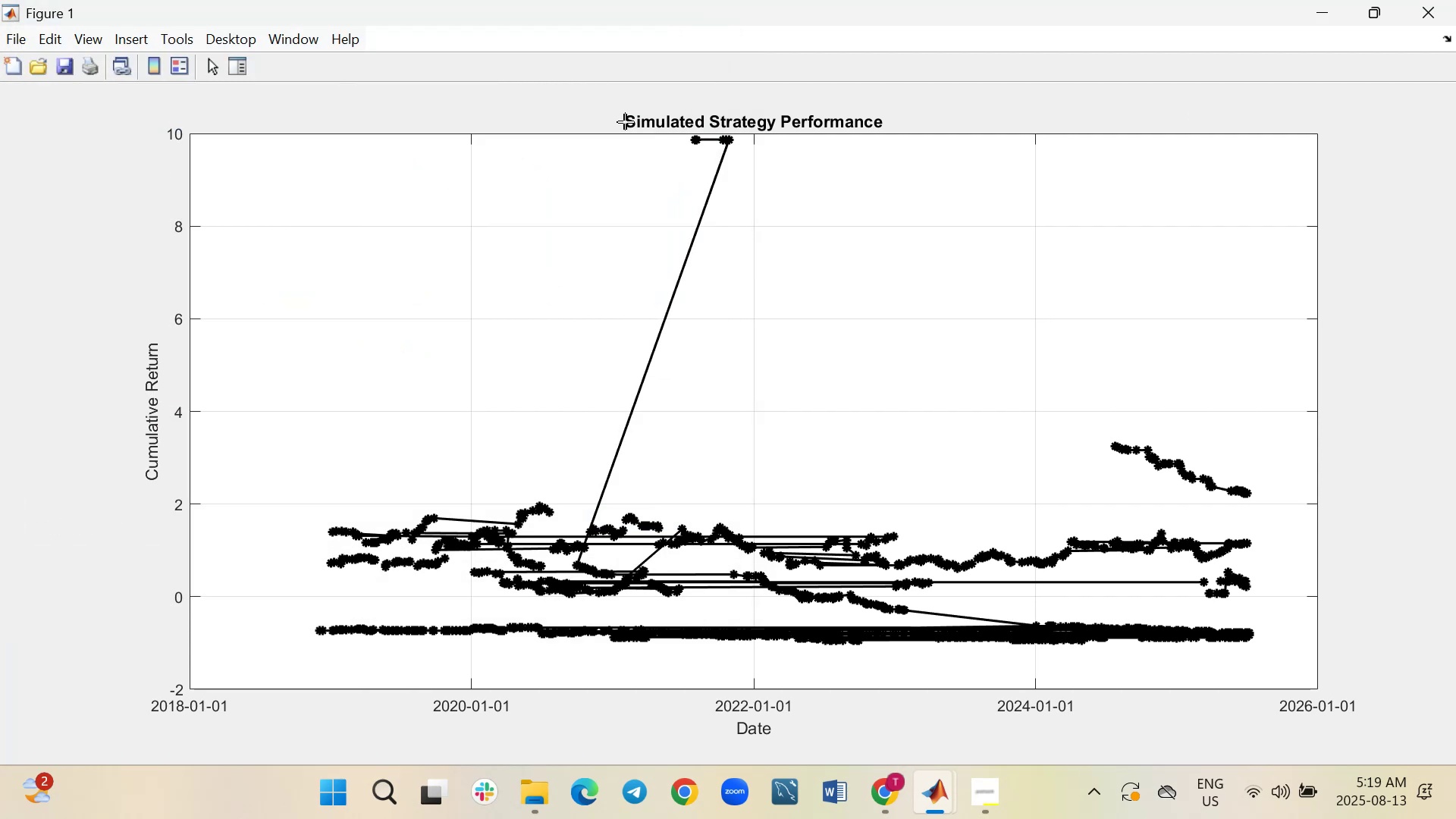 
left_click_drag(start_coordinate=[626, 119], to_coordinate=[648, 119])
 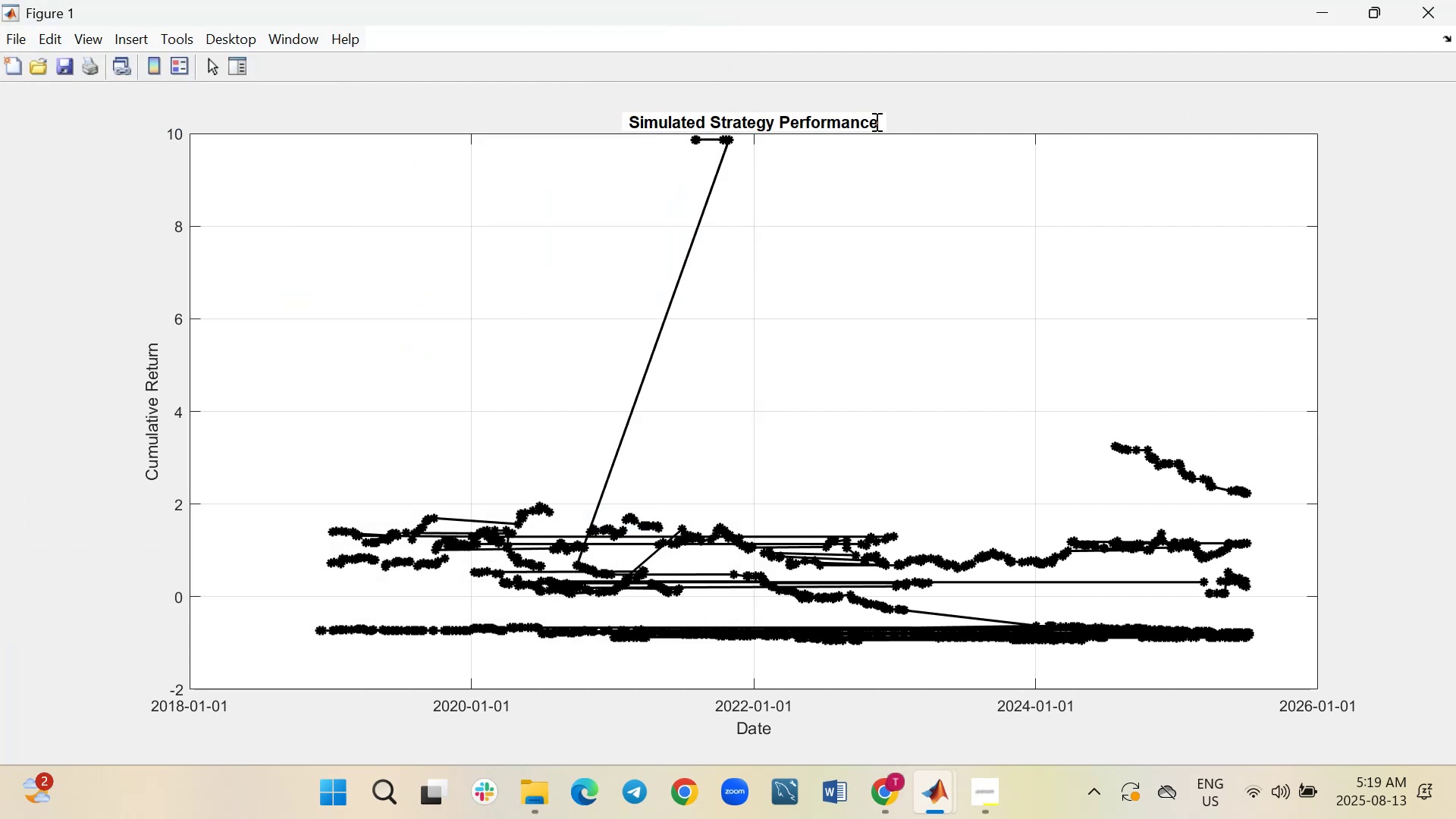 
left_click_drag(start_coordinate=[878, 121], to_coordinate=[632, 121])
 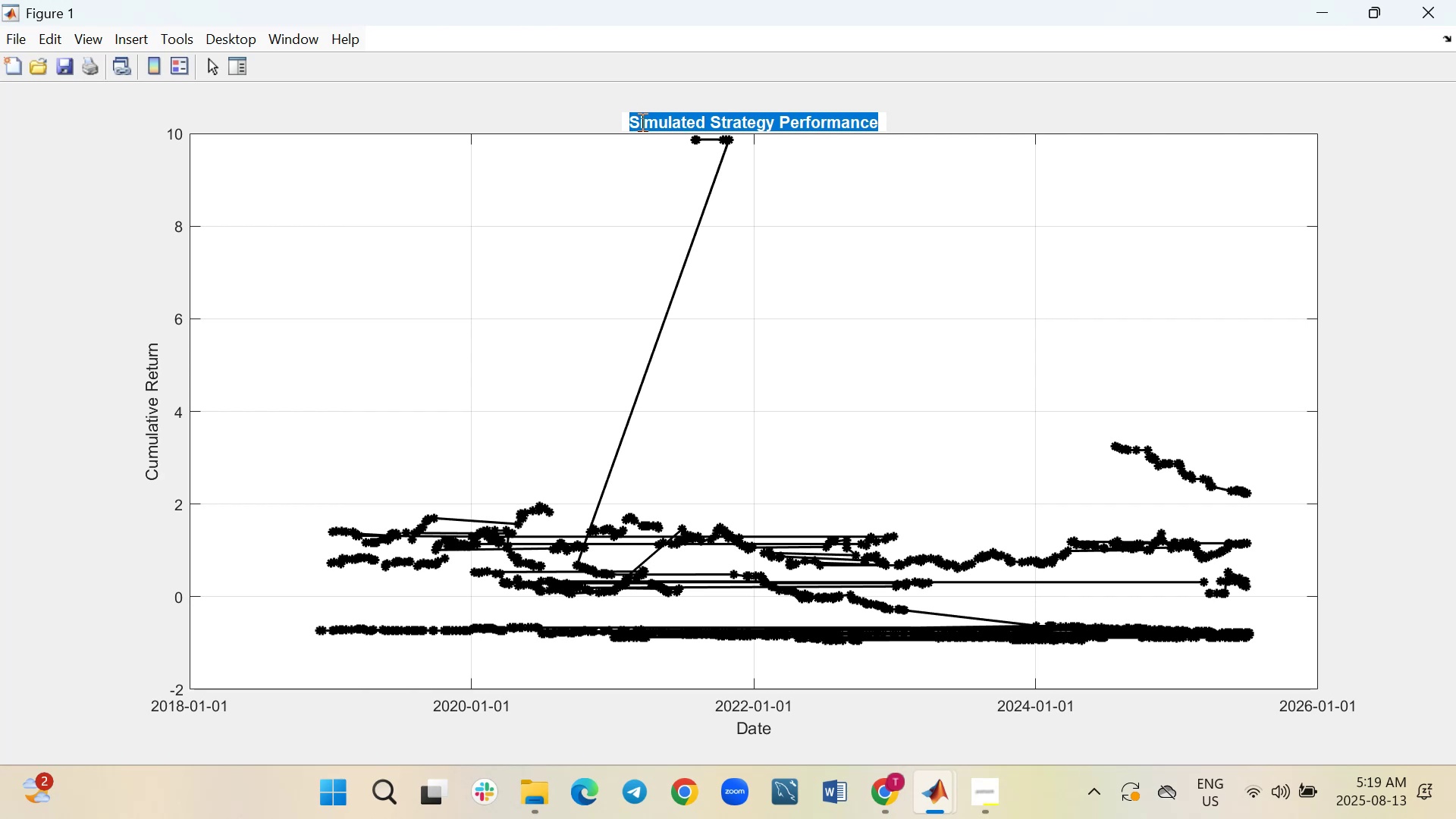 
right_click([641, 121])
 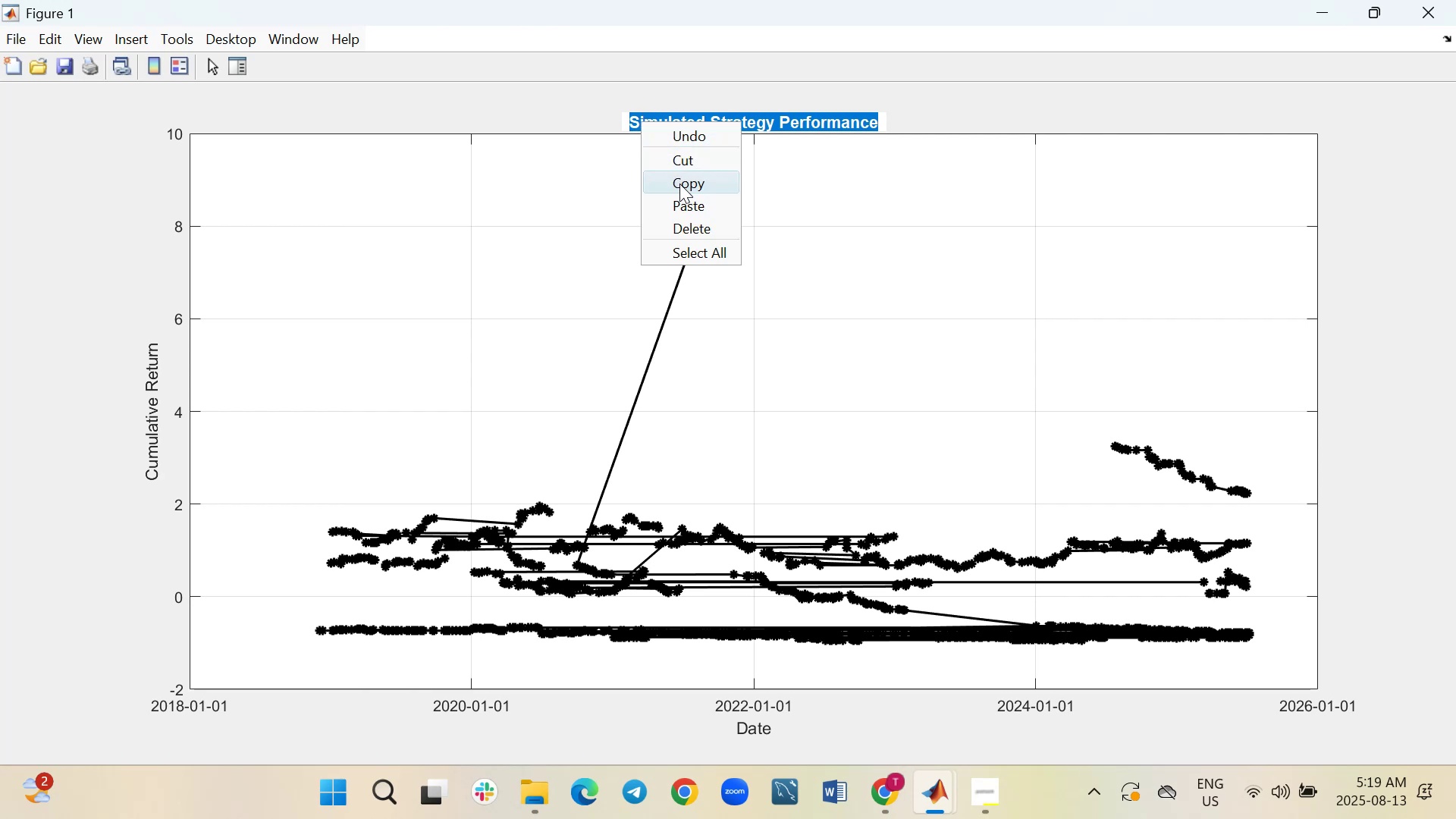 
left_click([679, 184])
 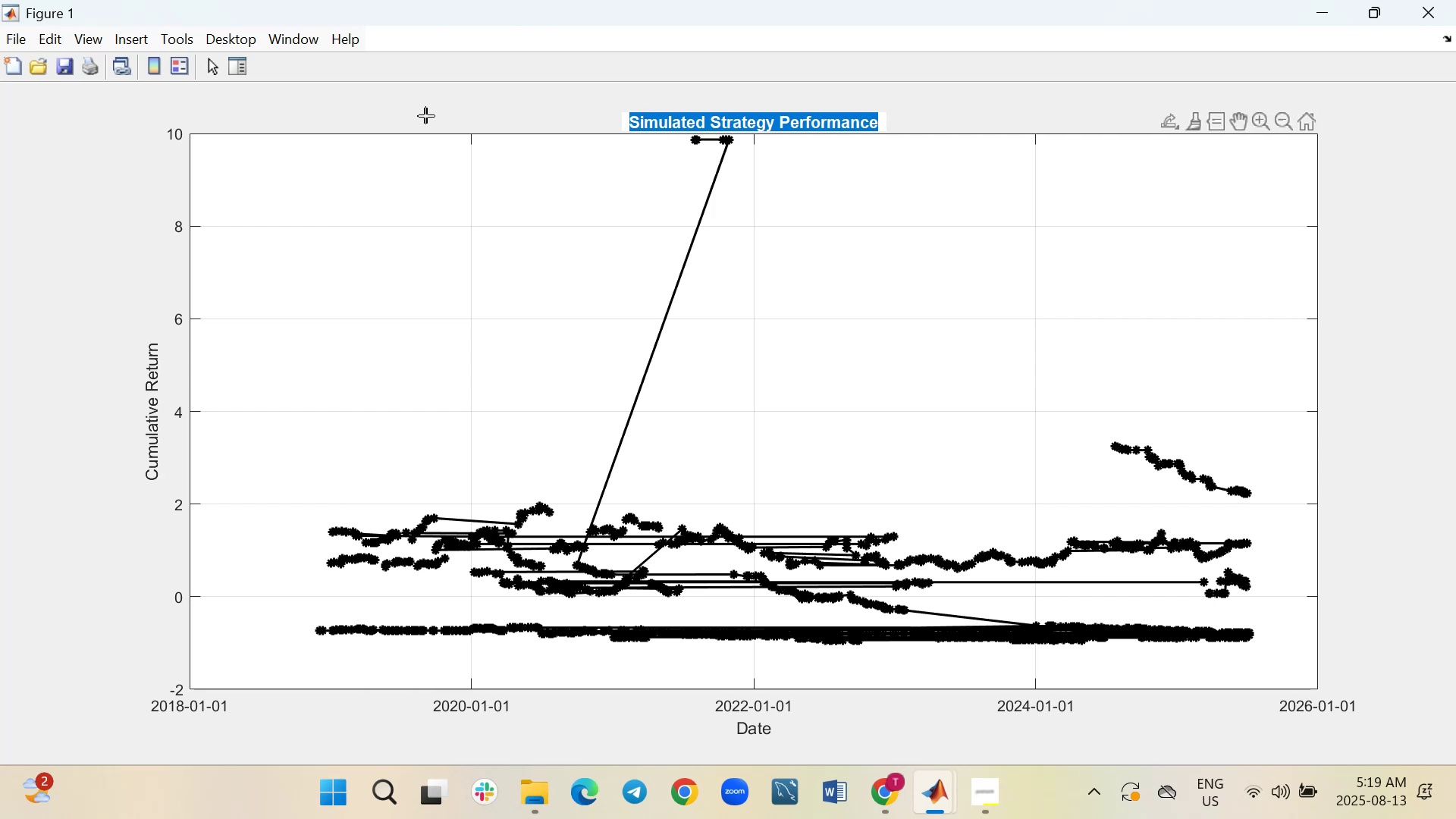 
mouse_move([9, 58])
 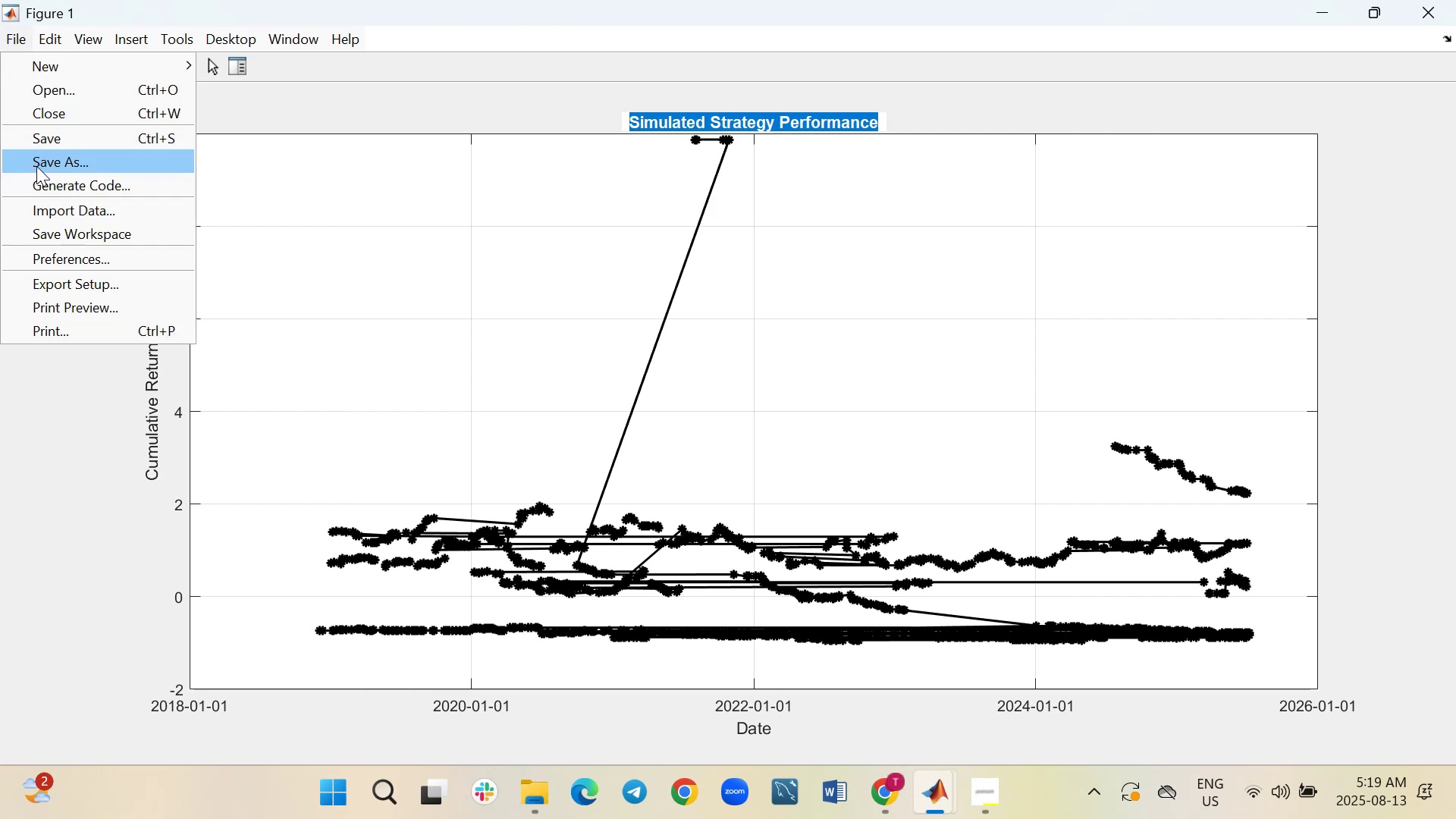 
left_click([36, 166])
 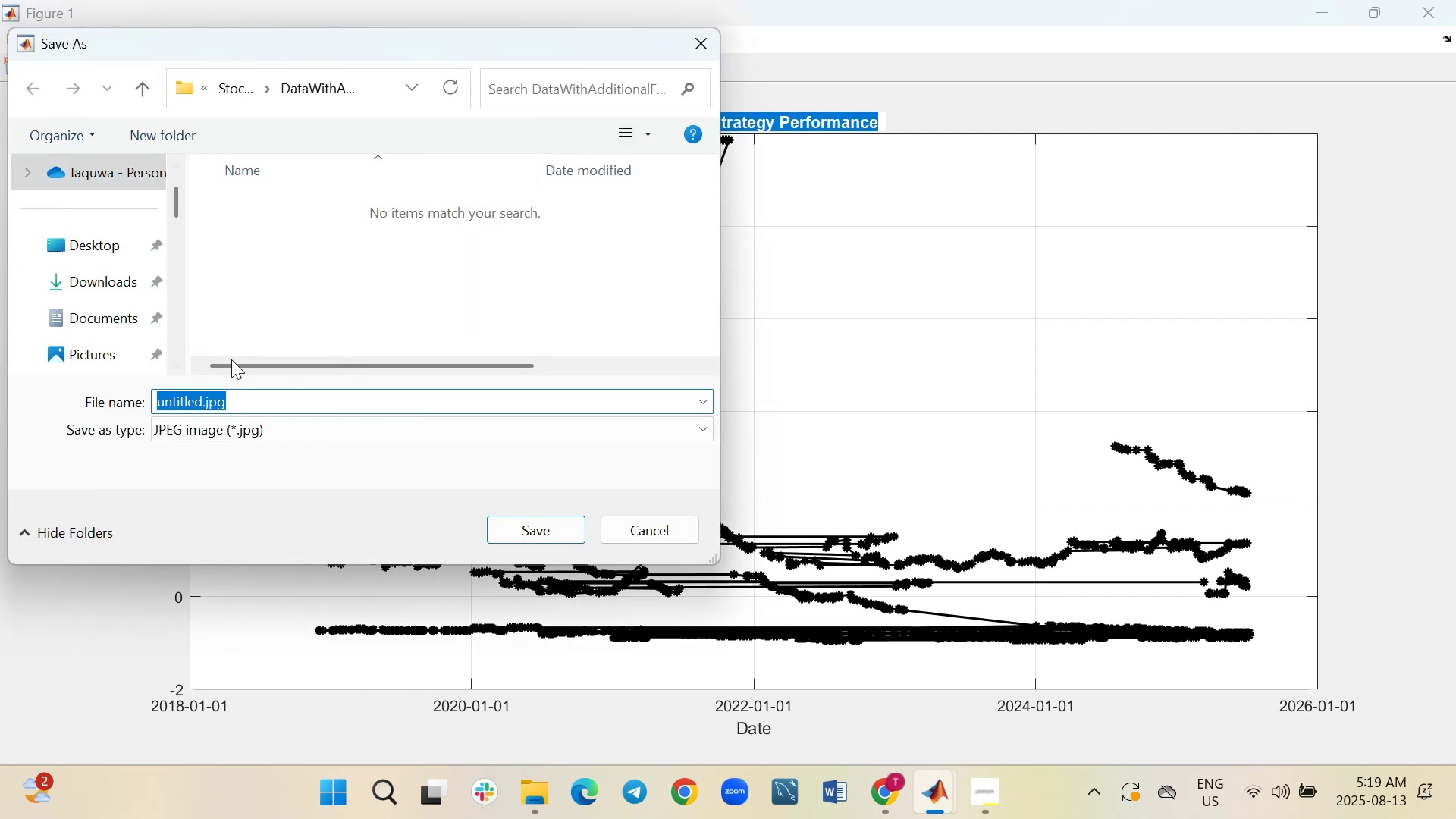 
left_click([282, 436])
 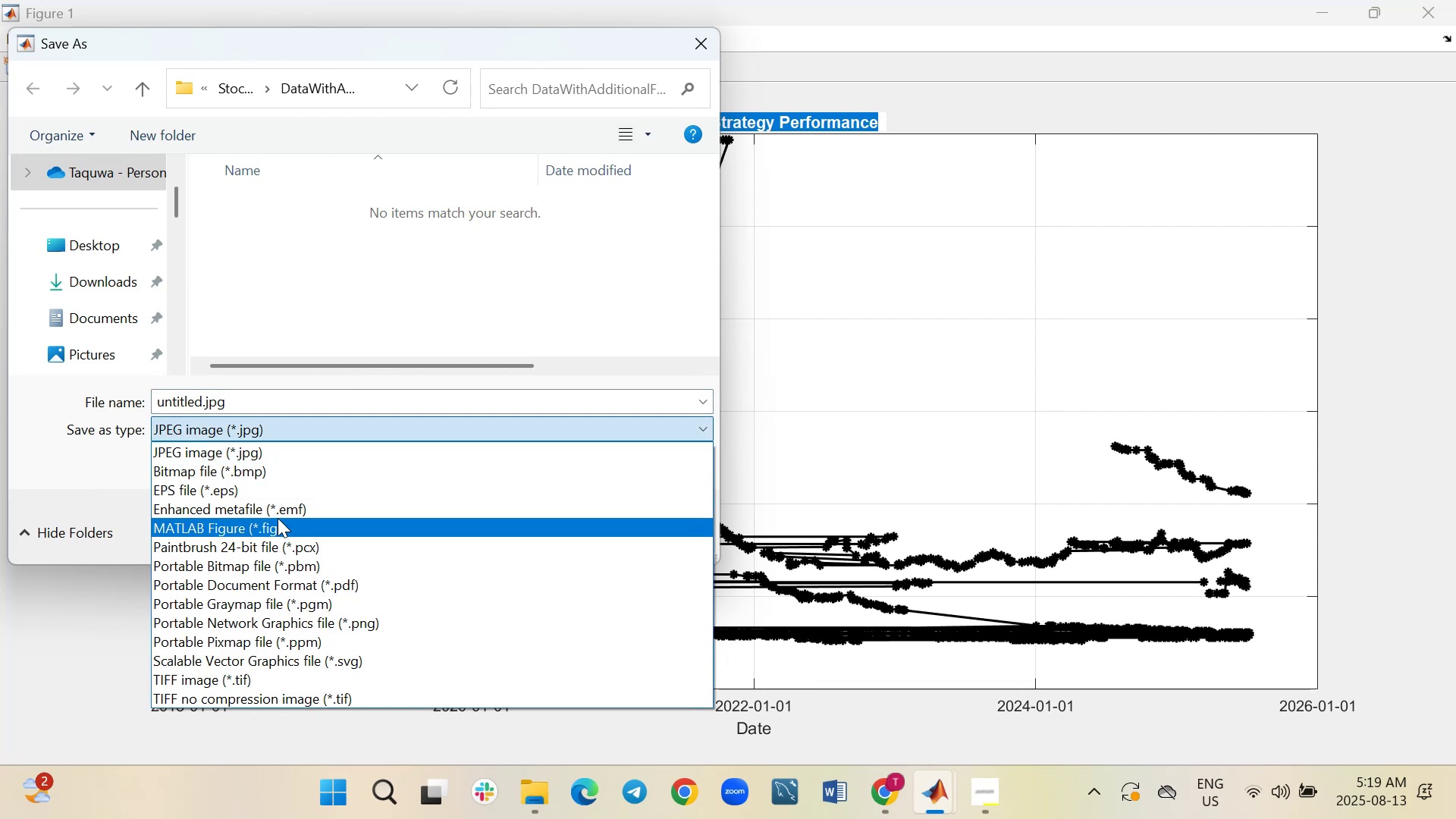 
left_click([278, 523])
 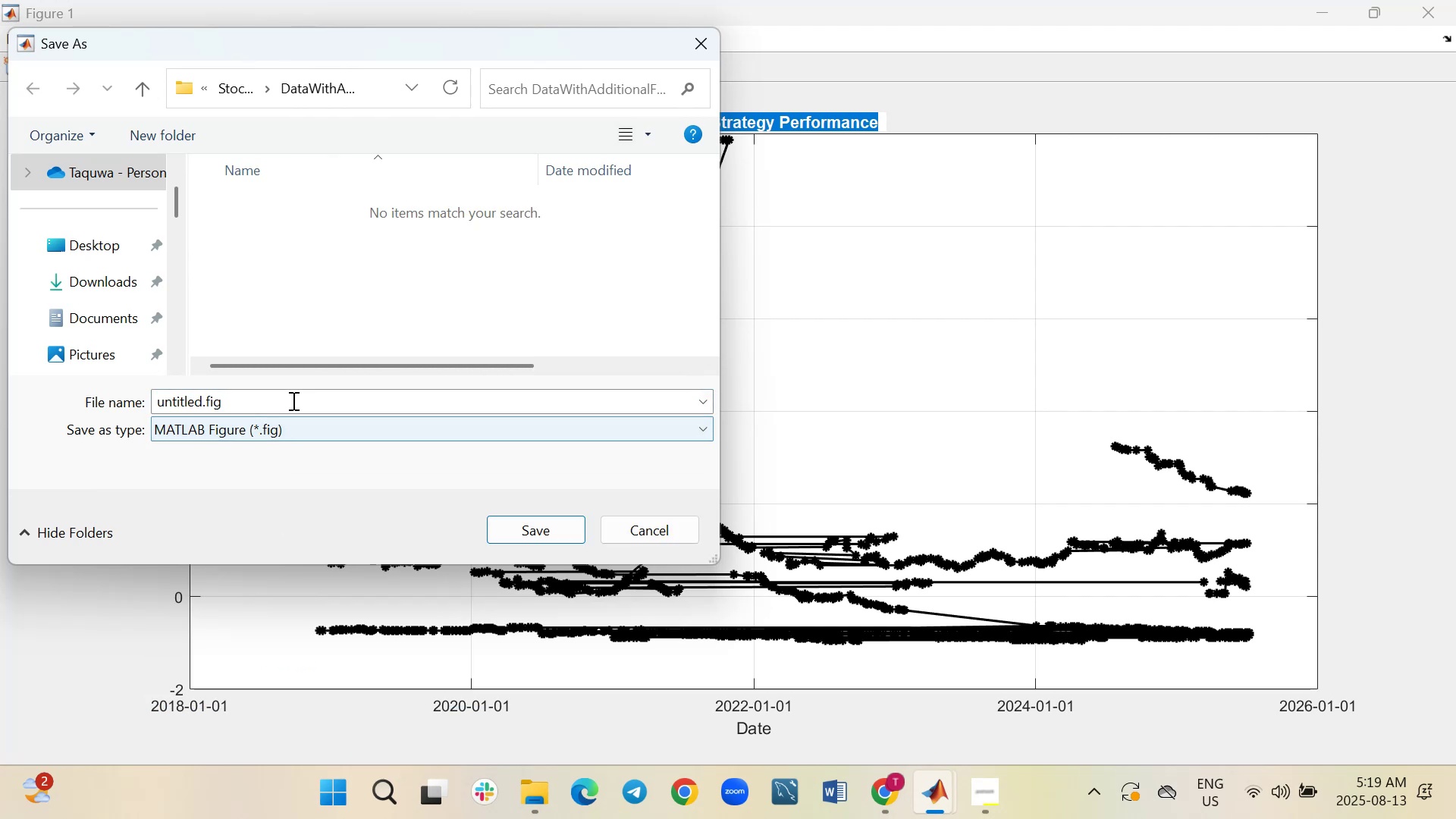 
left_click([292, 398])
 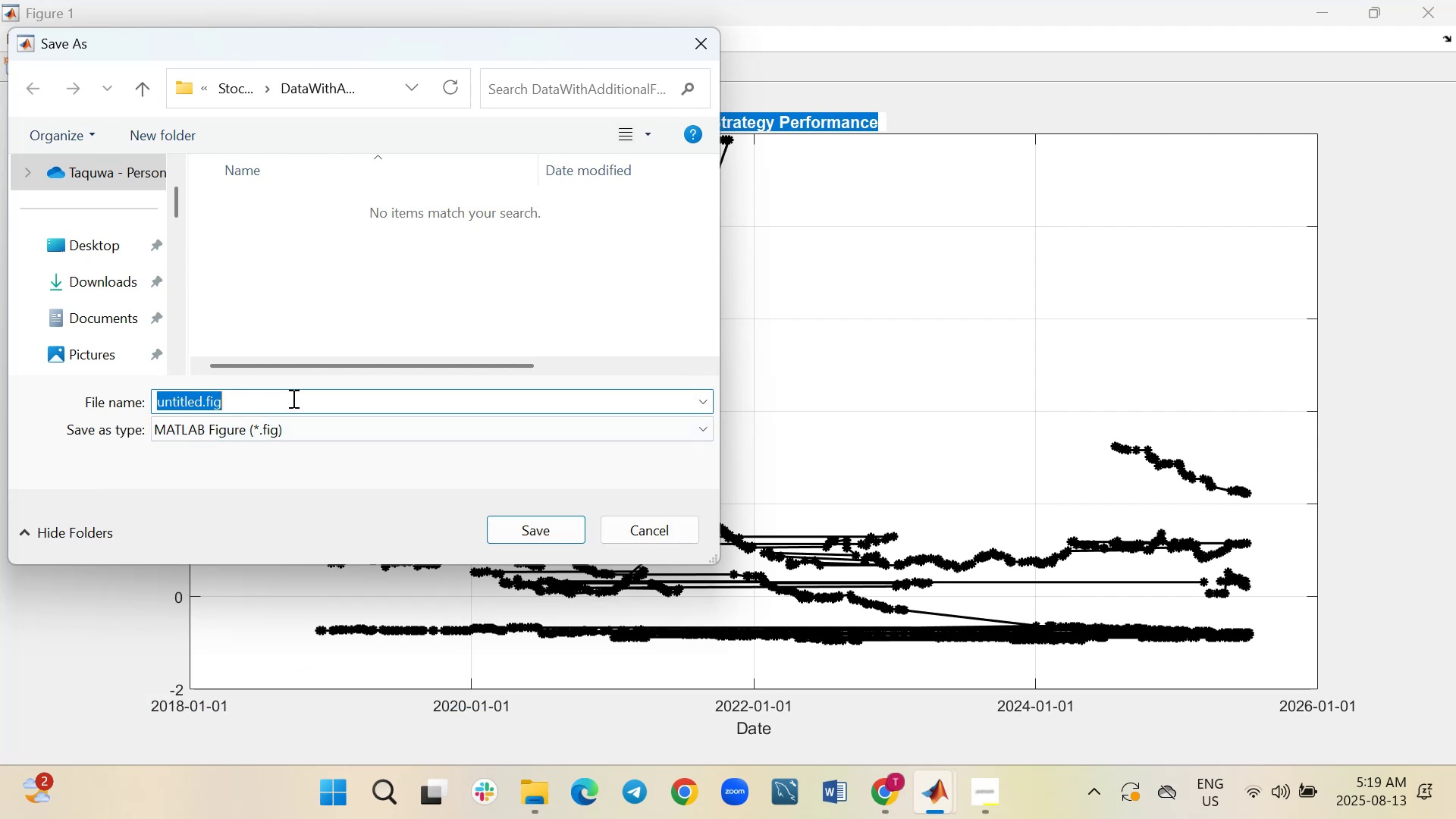 
key(Control+V)
 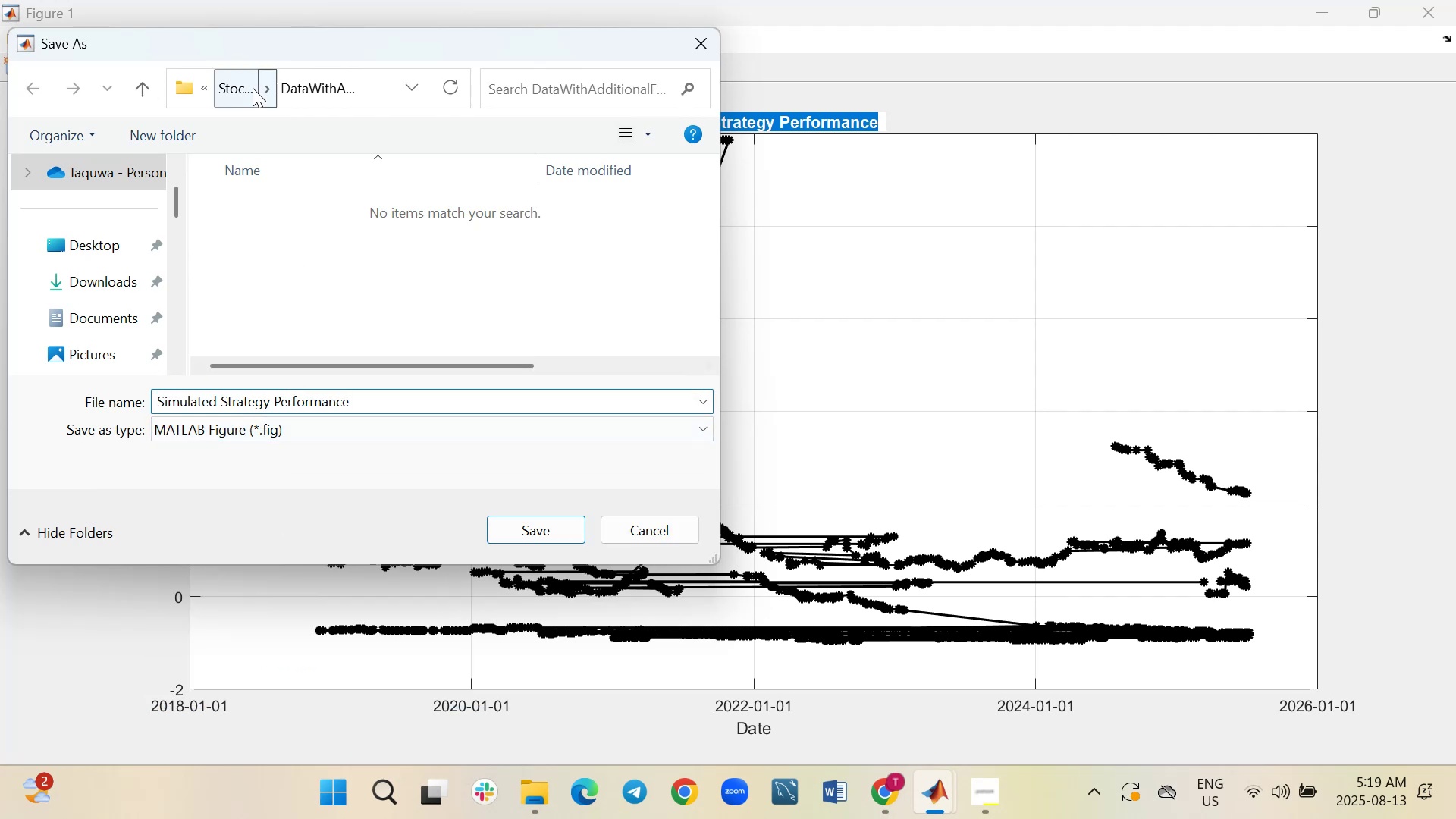 
left_click([231, 85])
 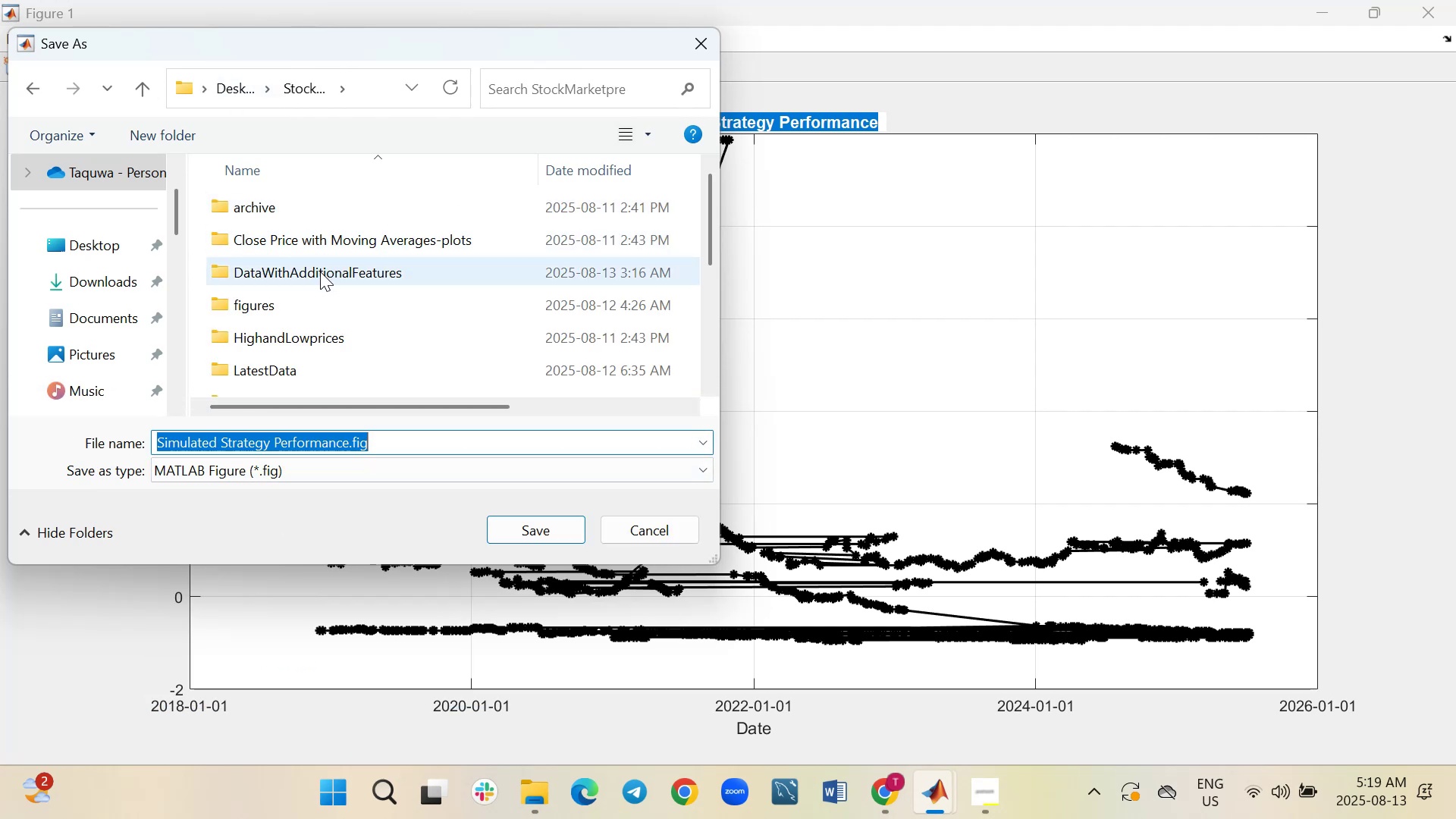 
scroll: coordinate [320, 270], scroll_direction: down, amount: 1.0
 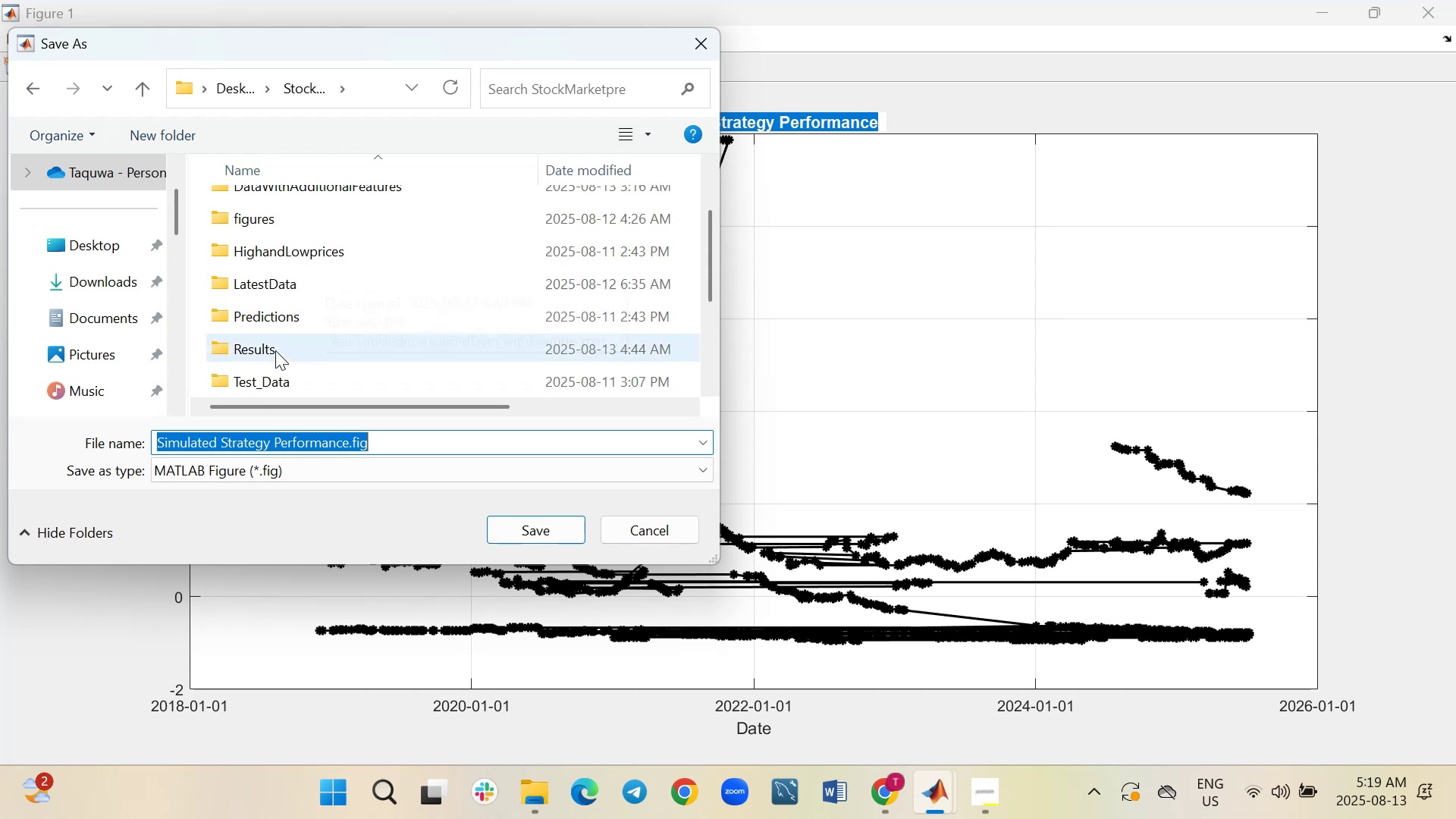 
double_click([275, 348])
 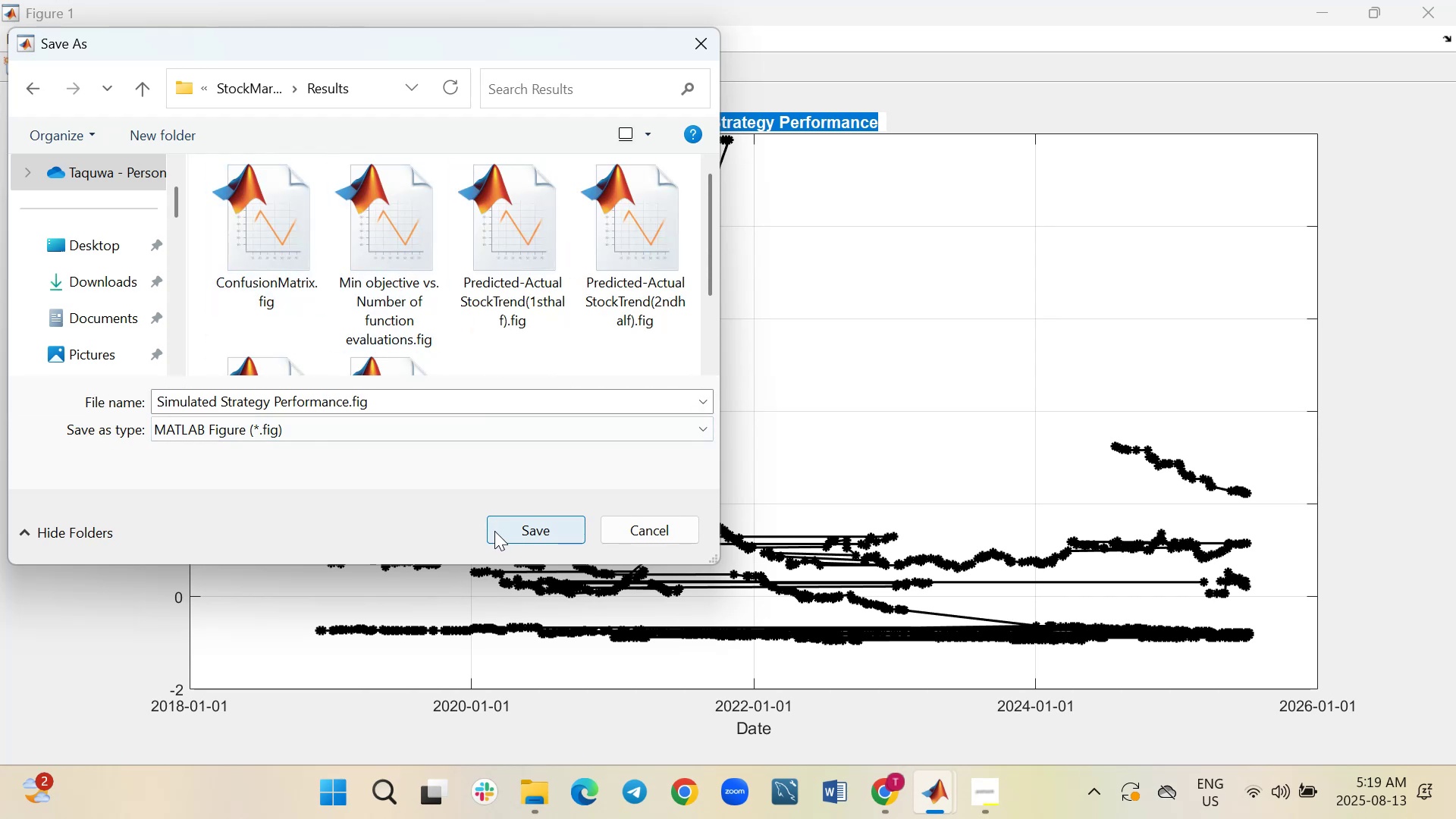 
left_click([494, 531])
 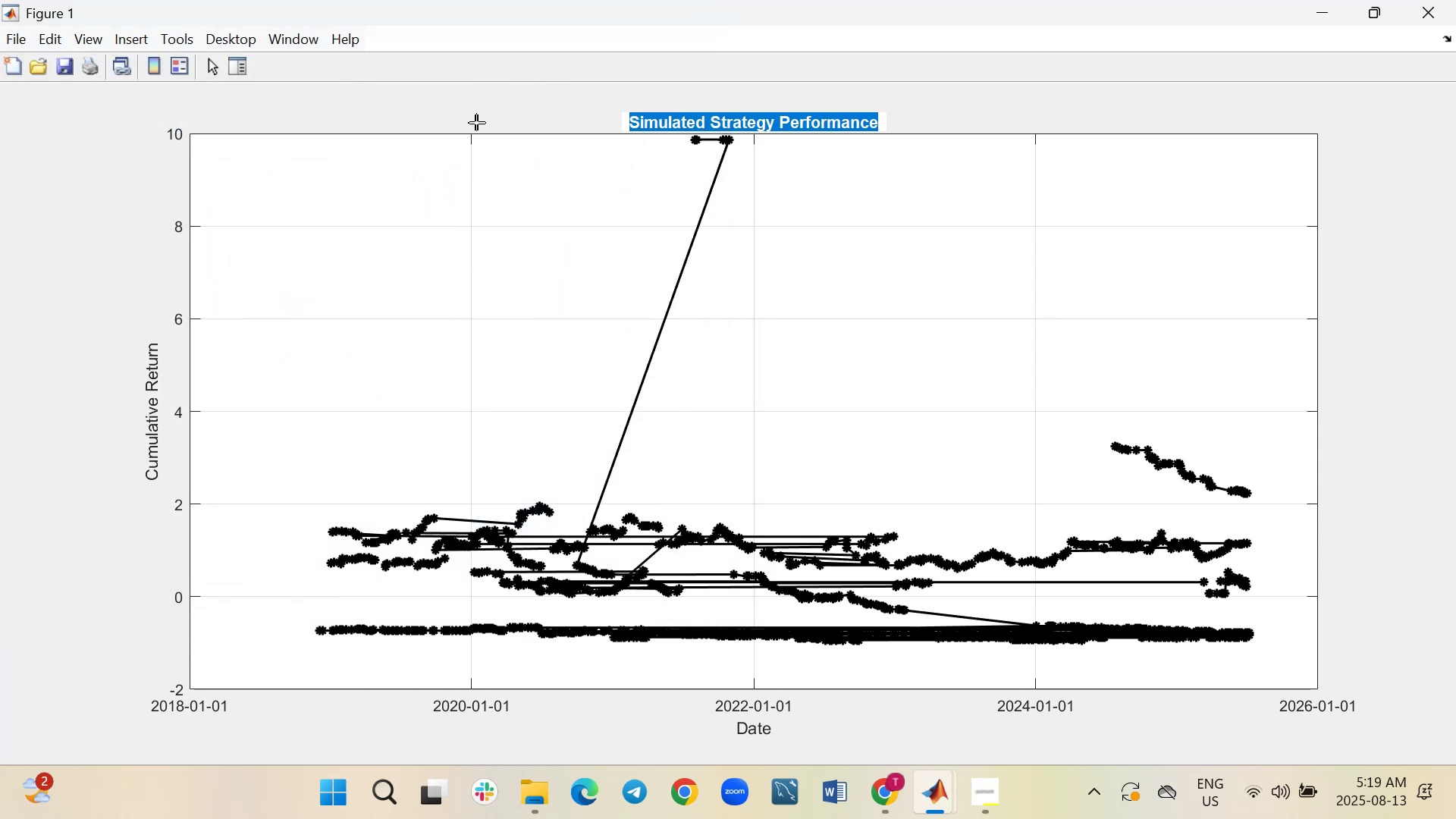 
left_click([475, 121])
 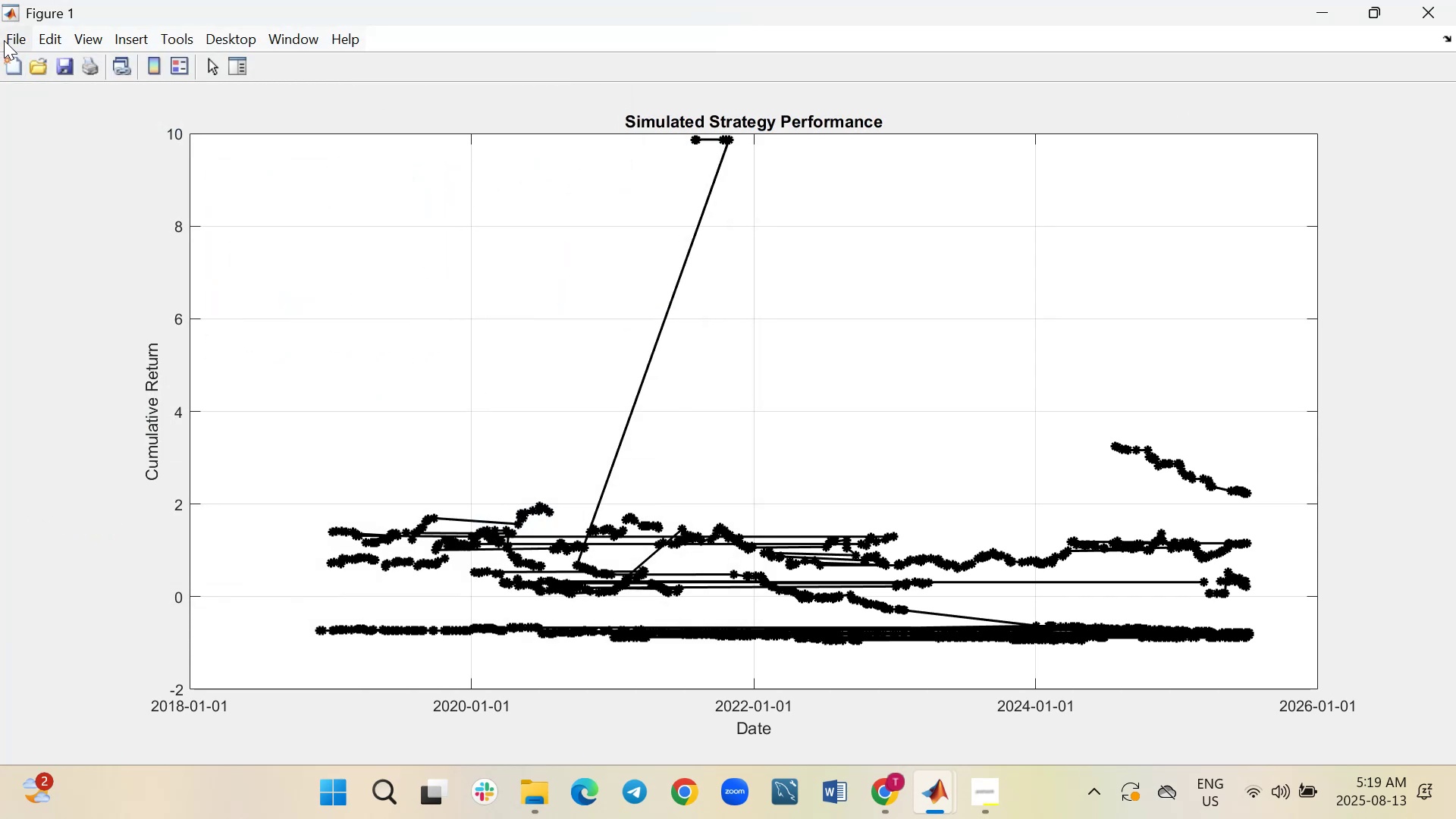 
left_click([4, 40])
 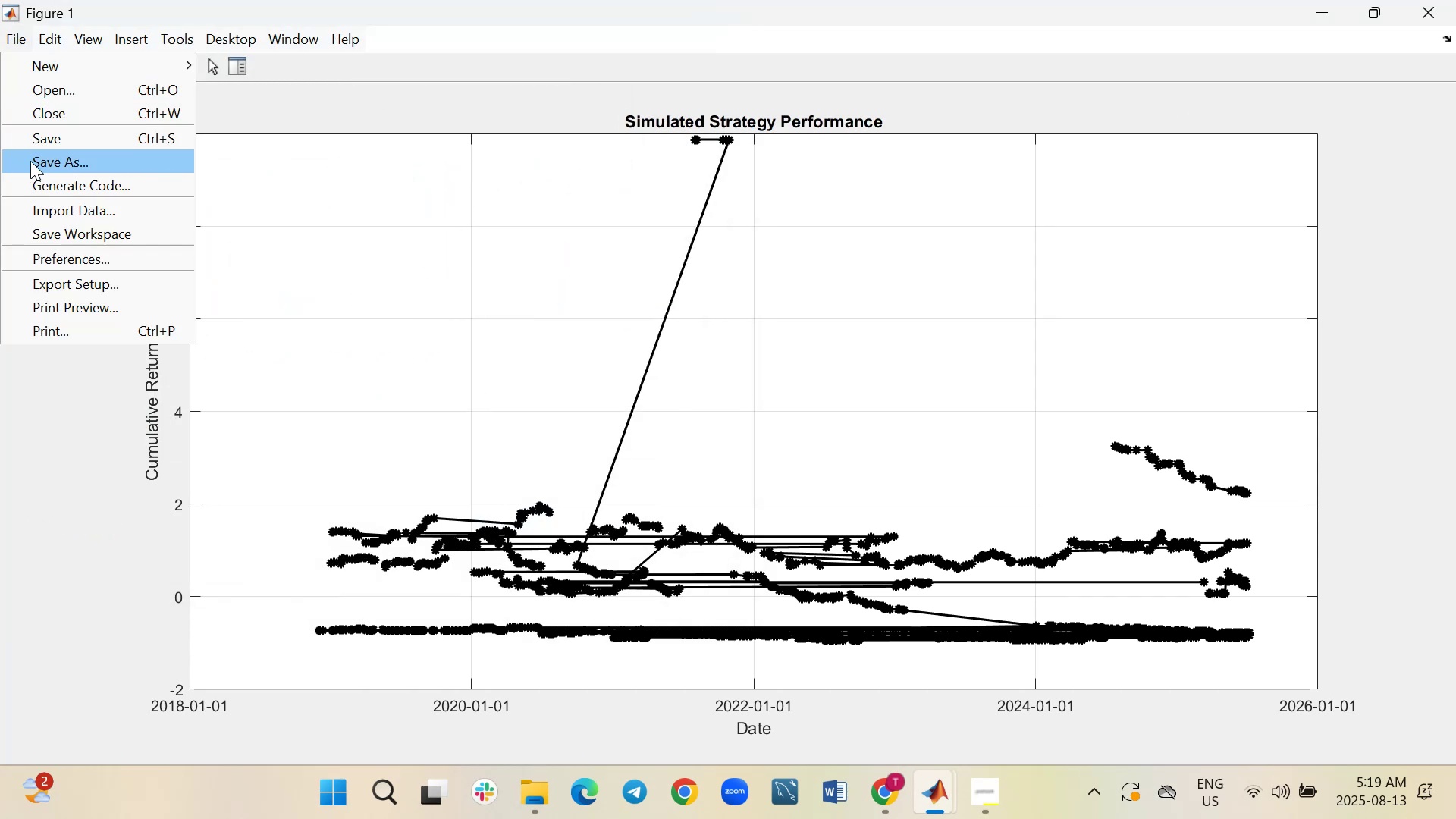 
left_click([30, 161])
 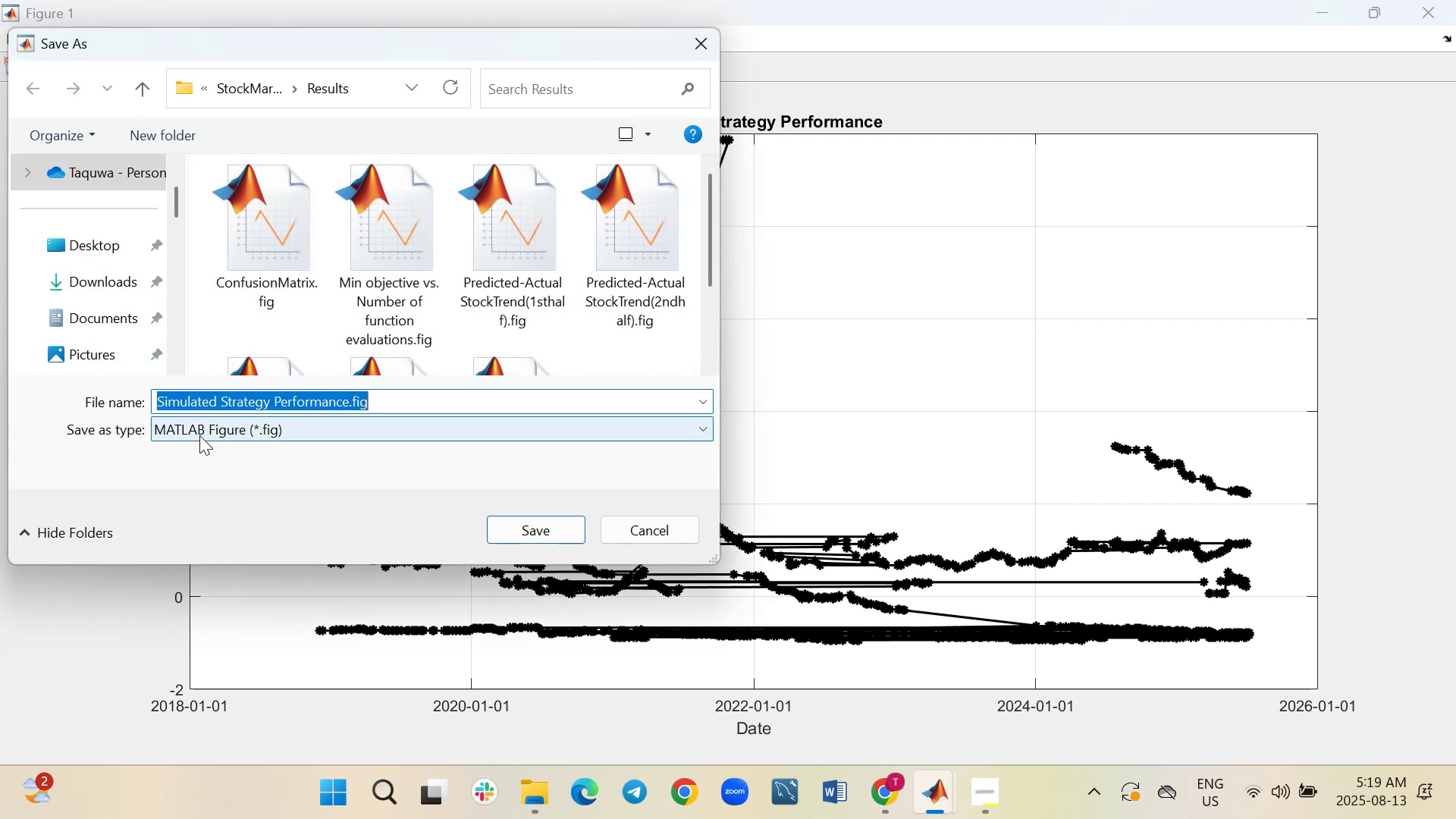 
left_click([199, 433])
 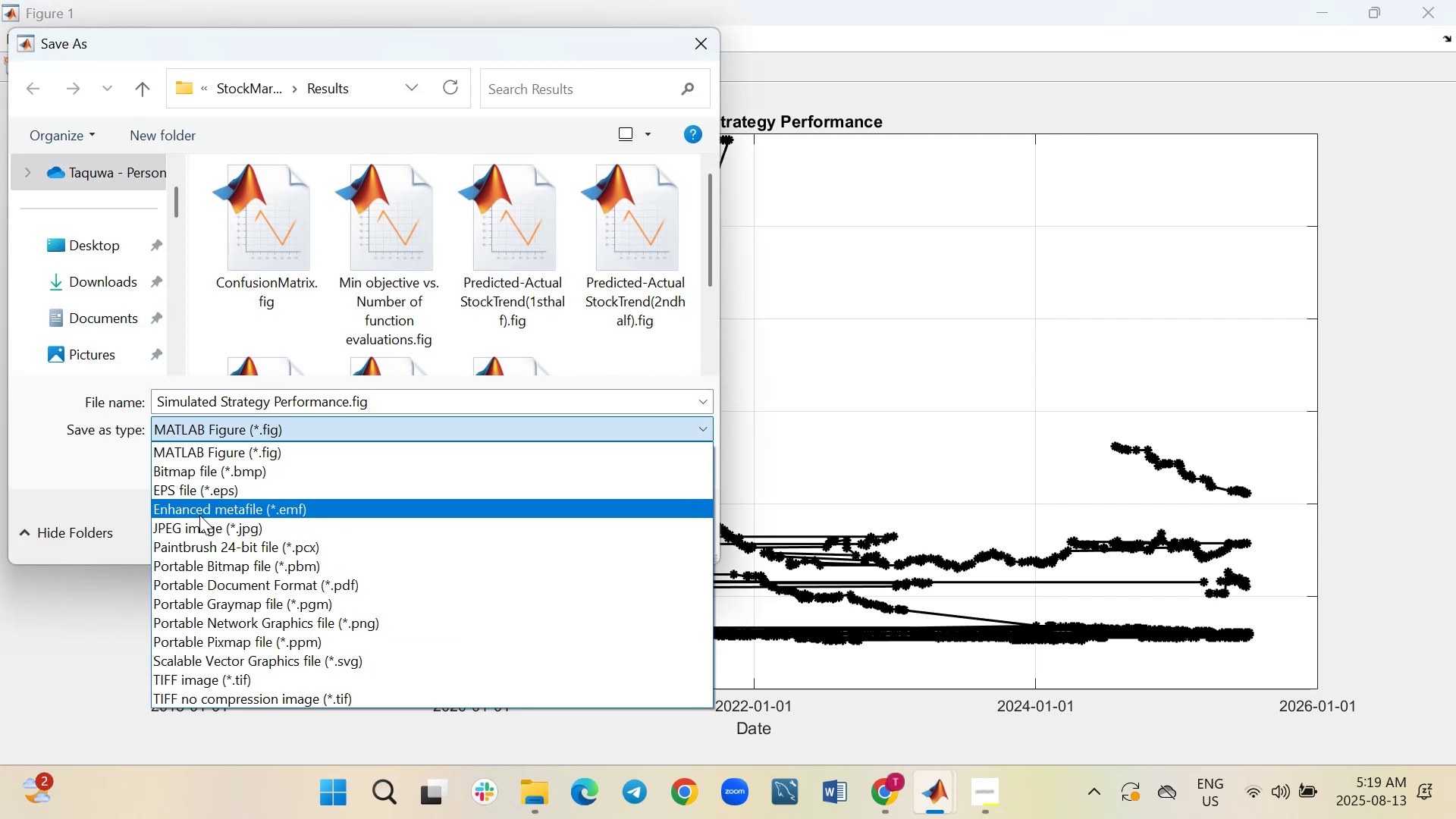 
left_click([199, 524])
 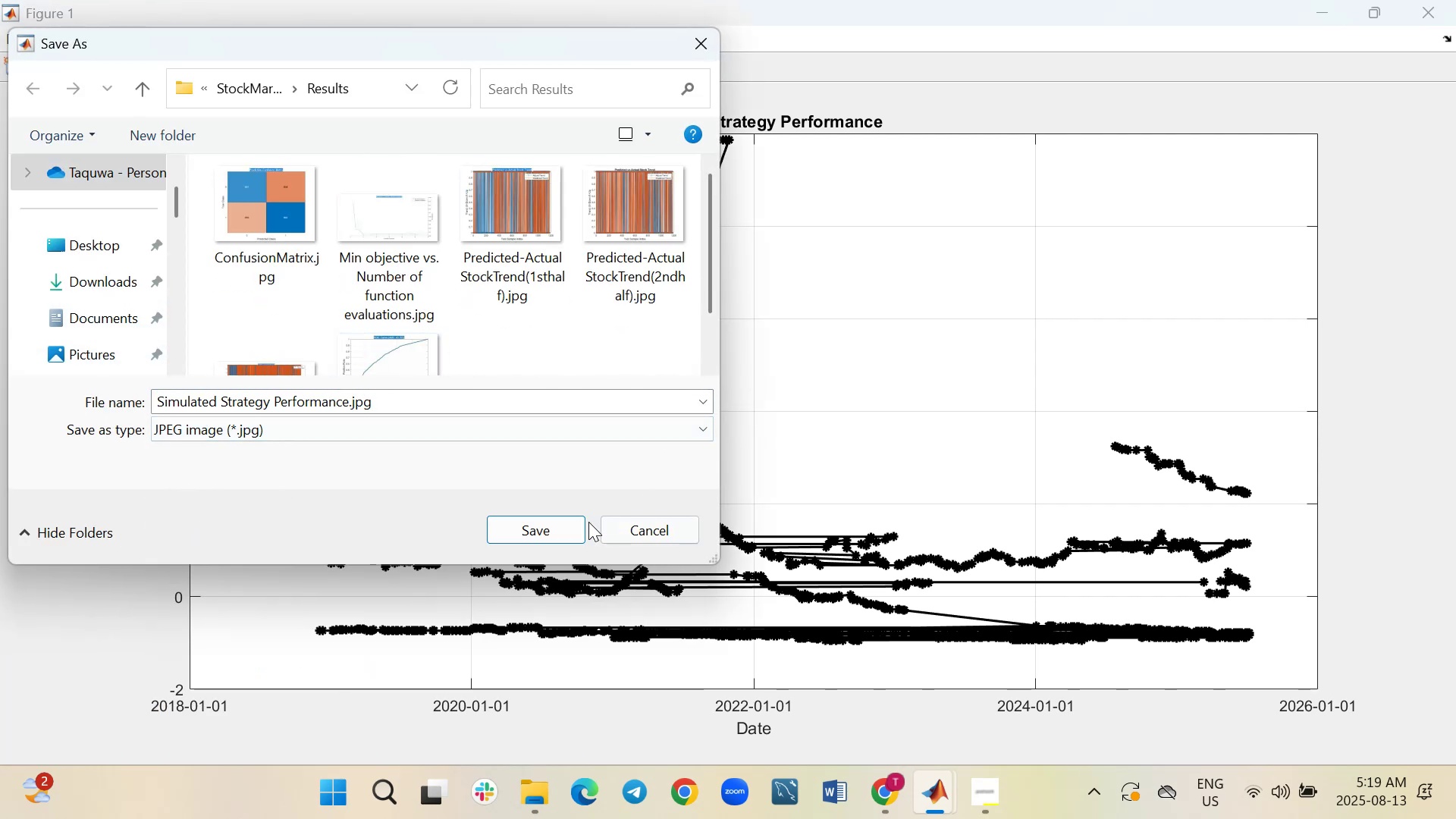 
left_click([580, 527])
 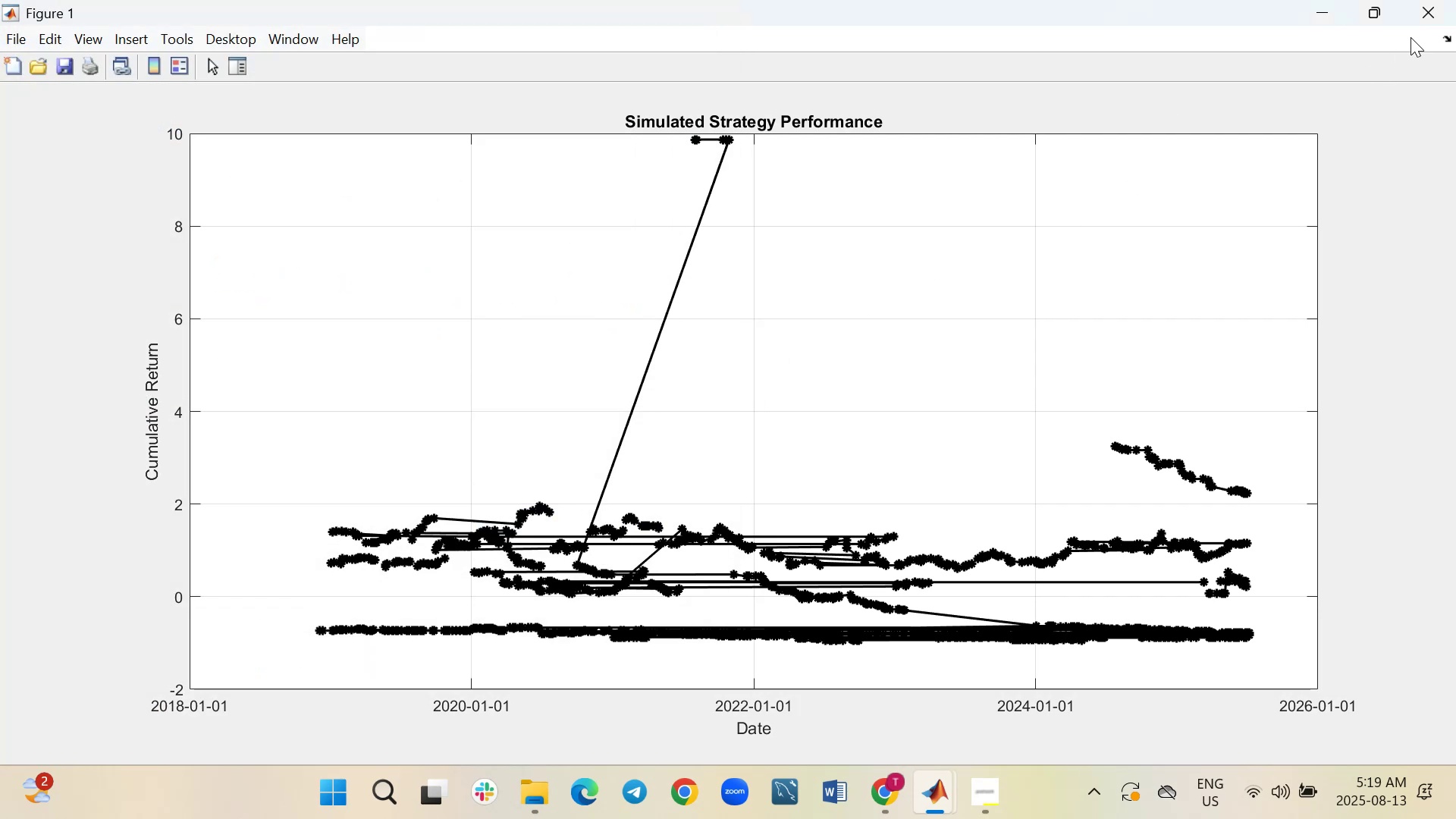 
left_click([1414, 21])
 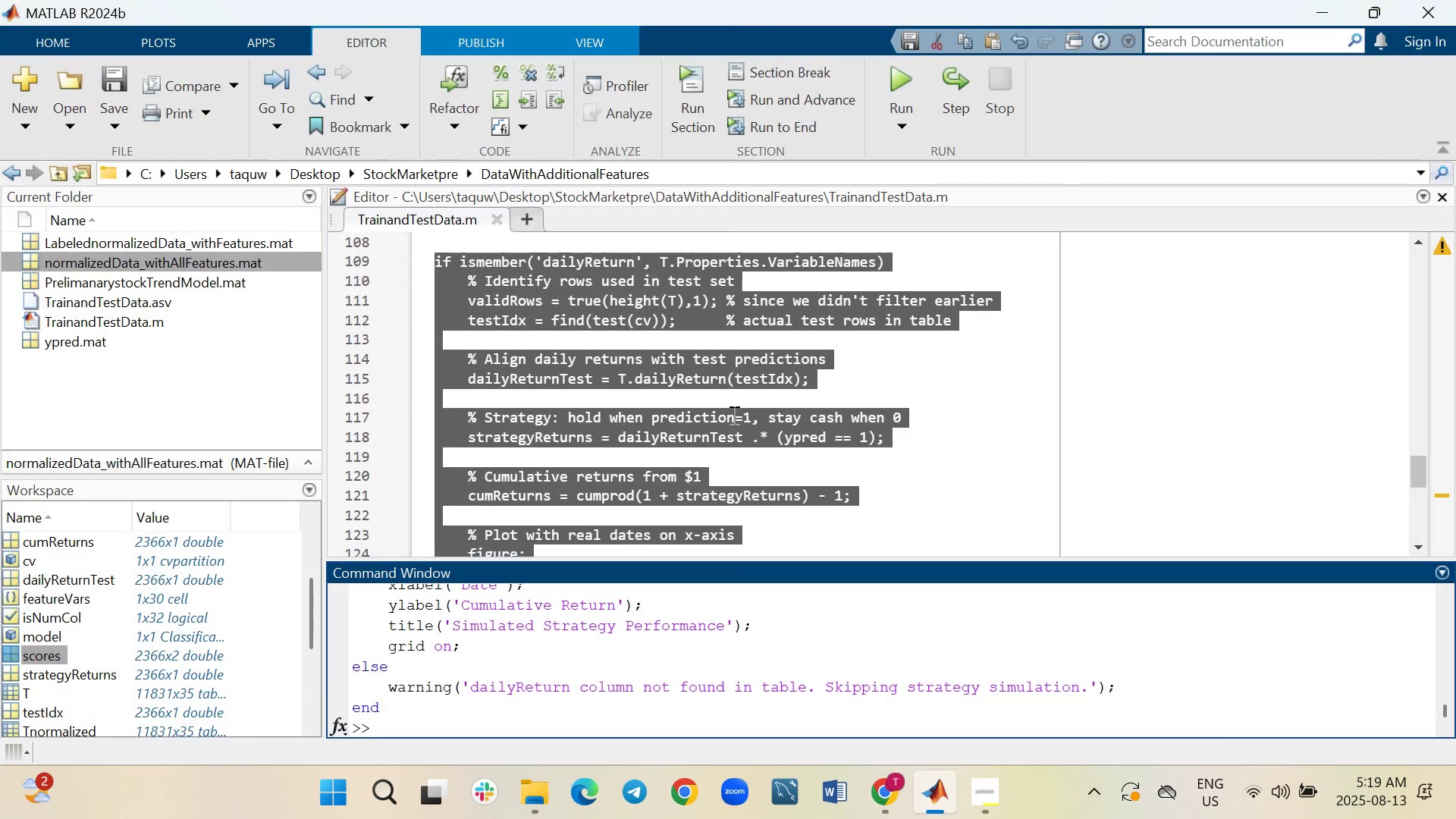 
left_click([733, 415])
 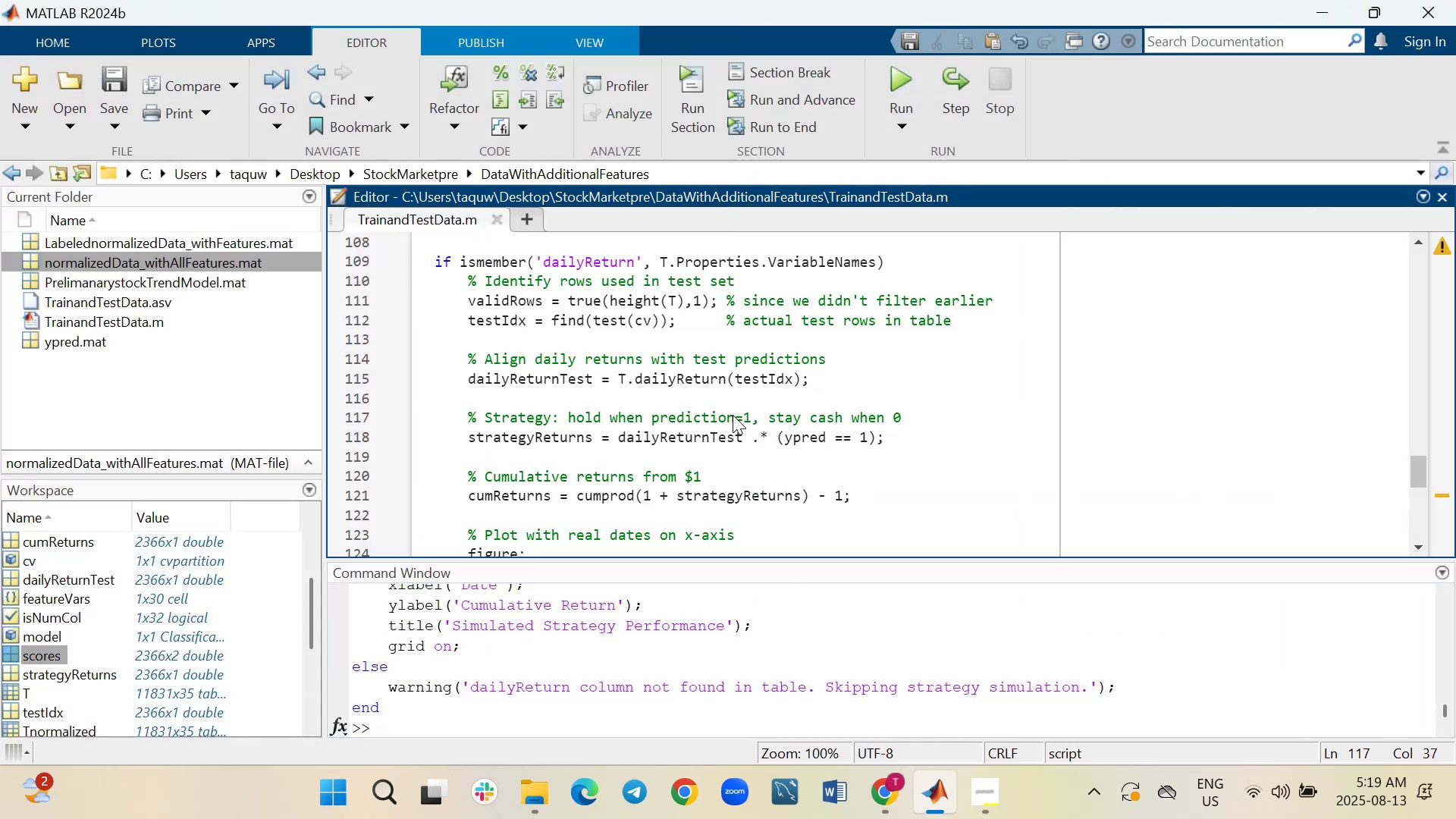 
key(Control+S)
 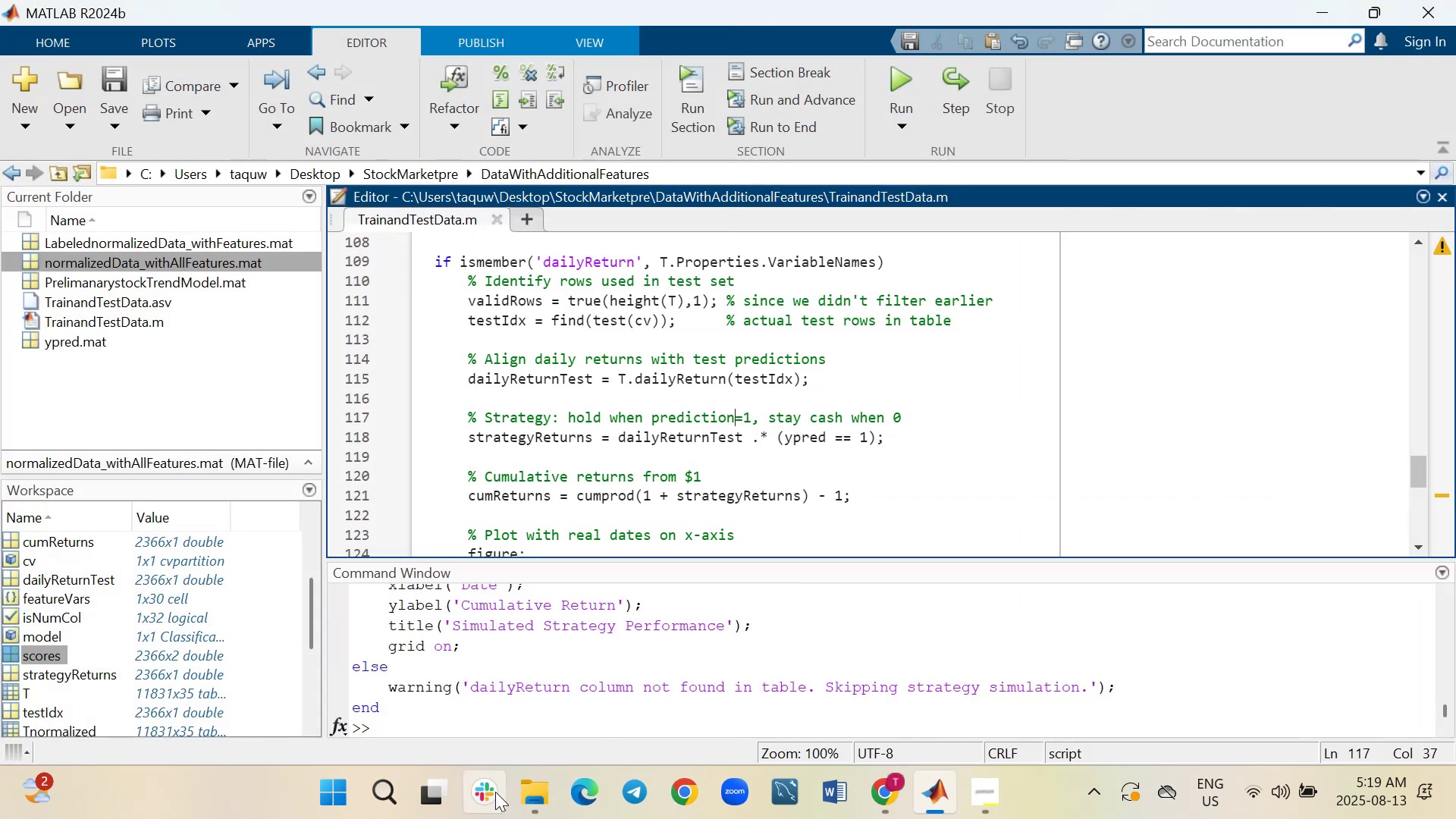 
left_click([528, 793])
 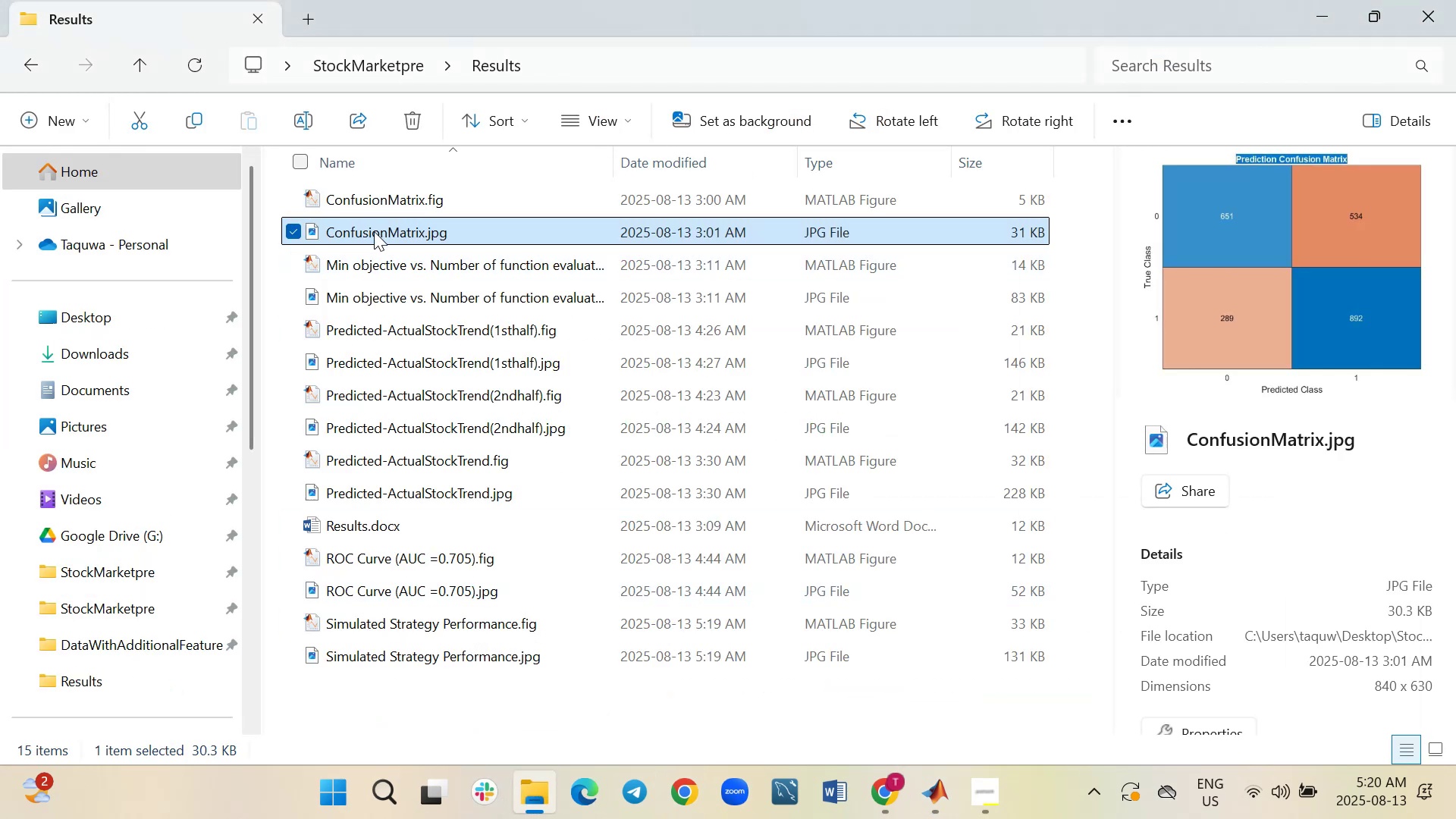 
double_click([374, 229])
 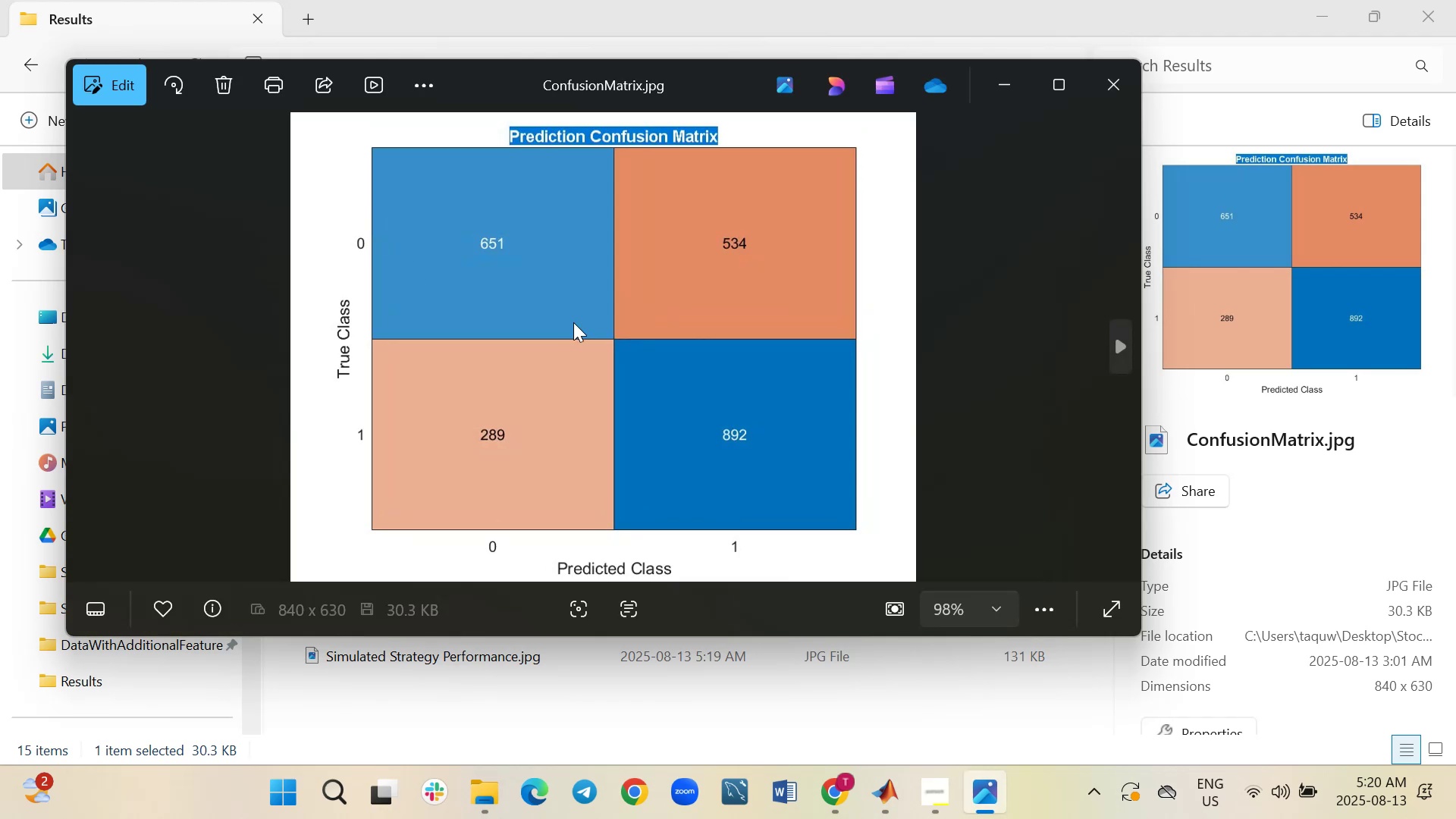 
wait(8.04)
 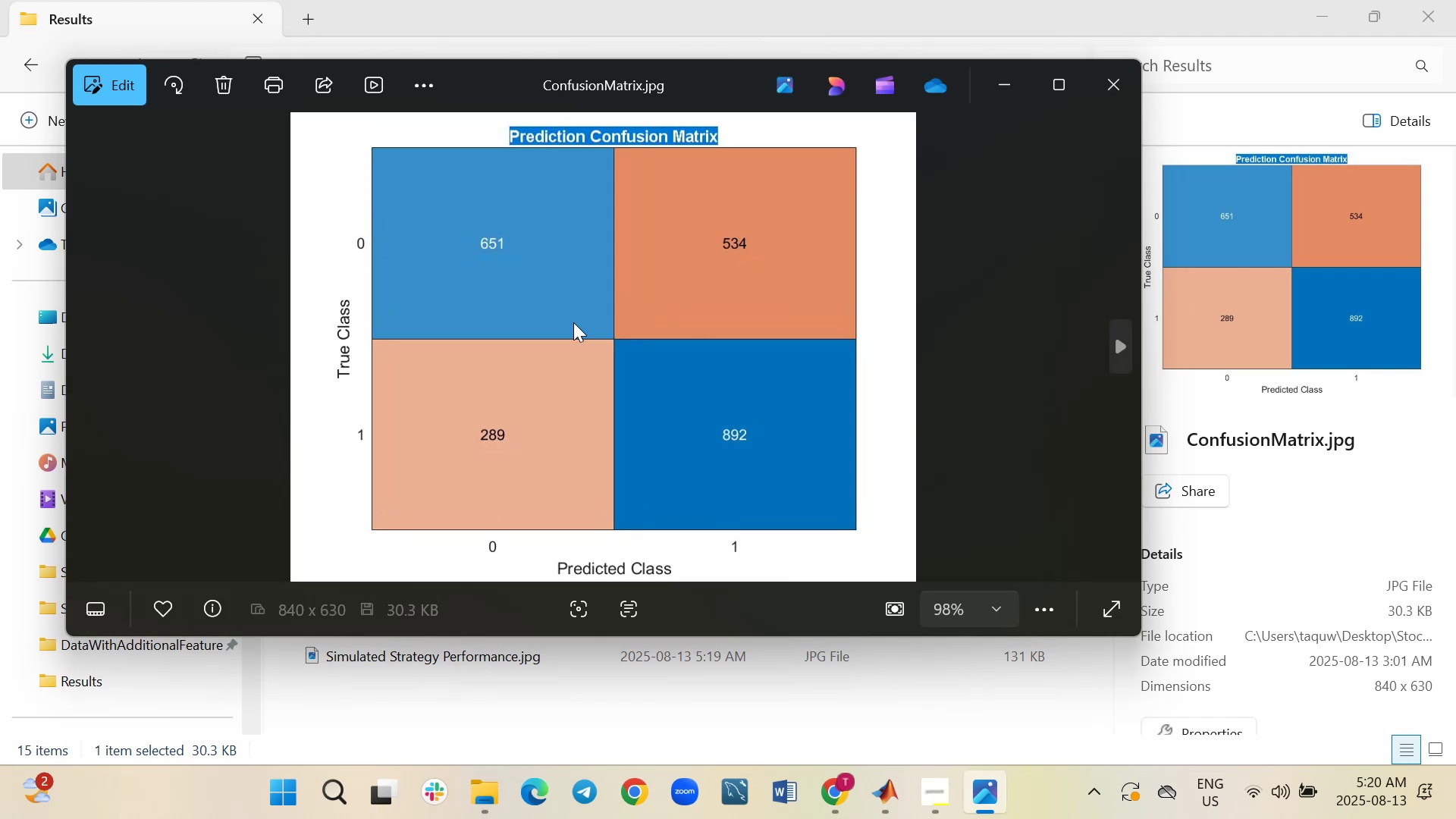 
left_click([1118, 345])
 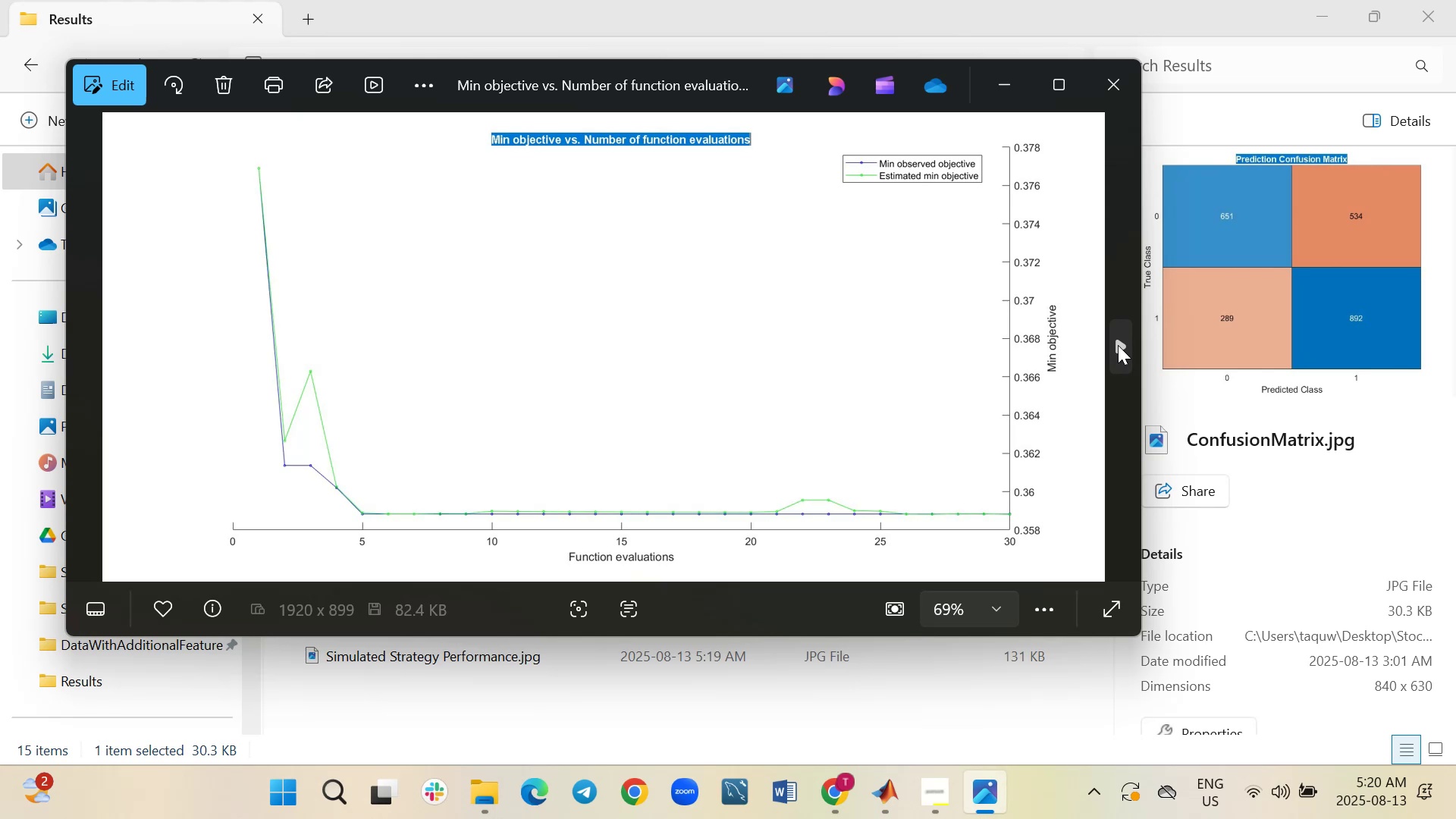 
wait(5.76)
 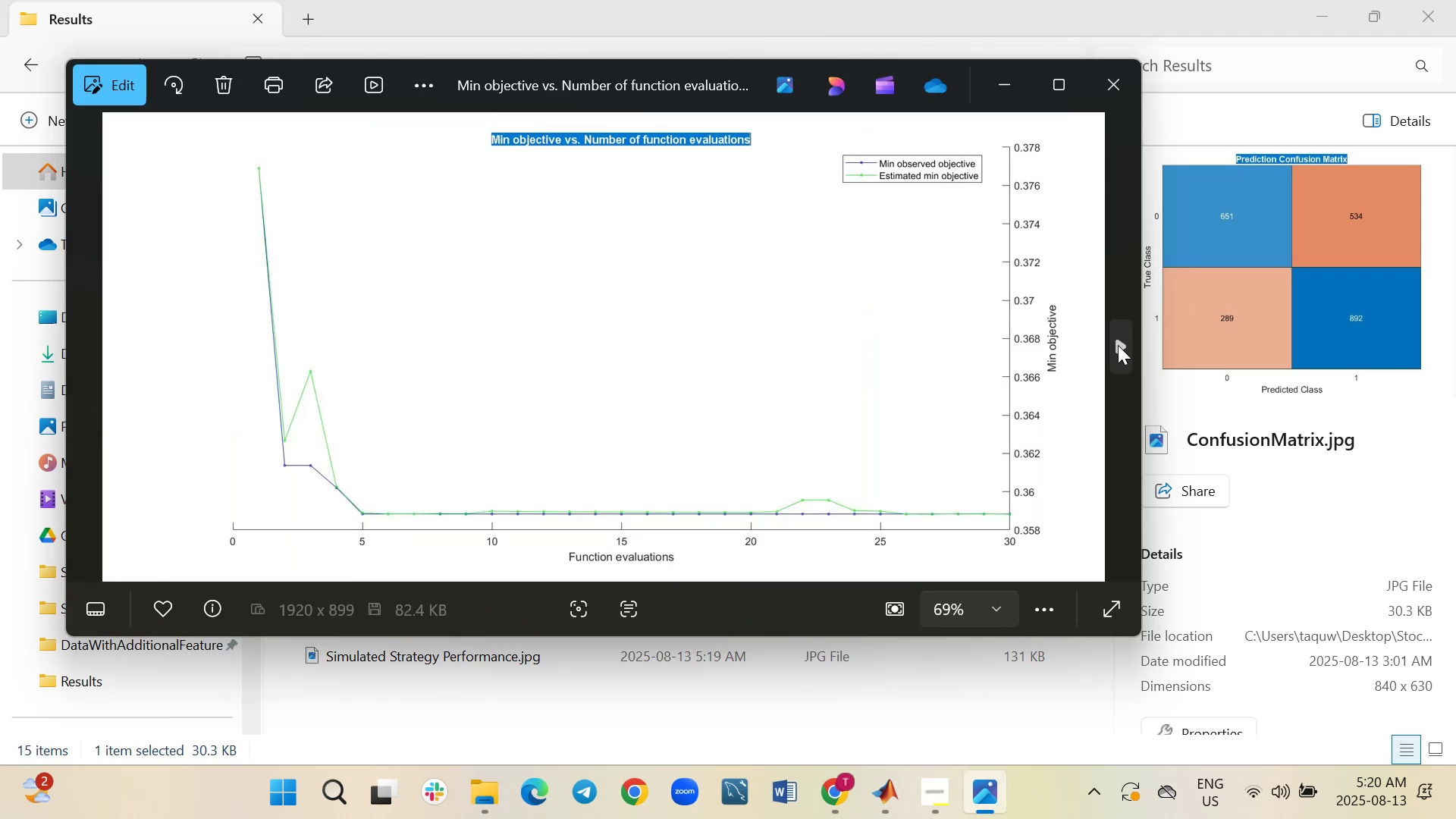 
left_click([1118, 345])
 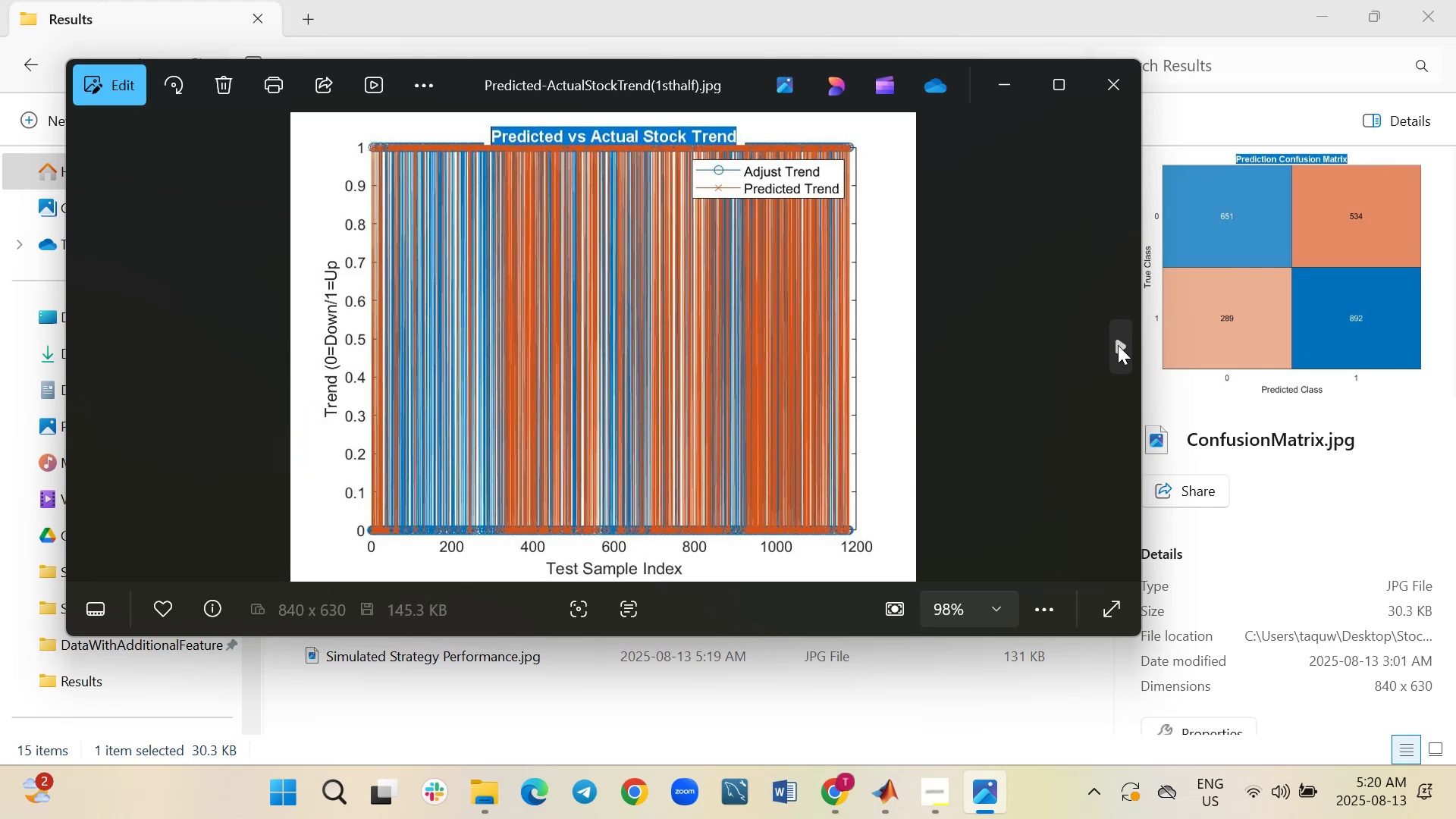 
wait(9.72)
 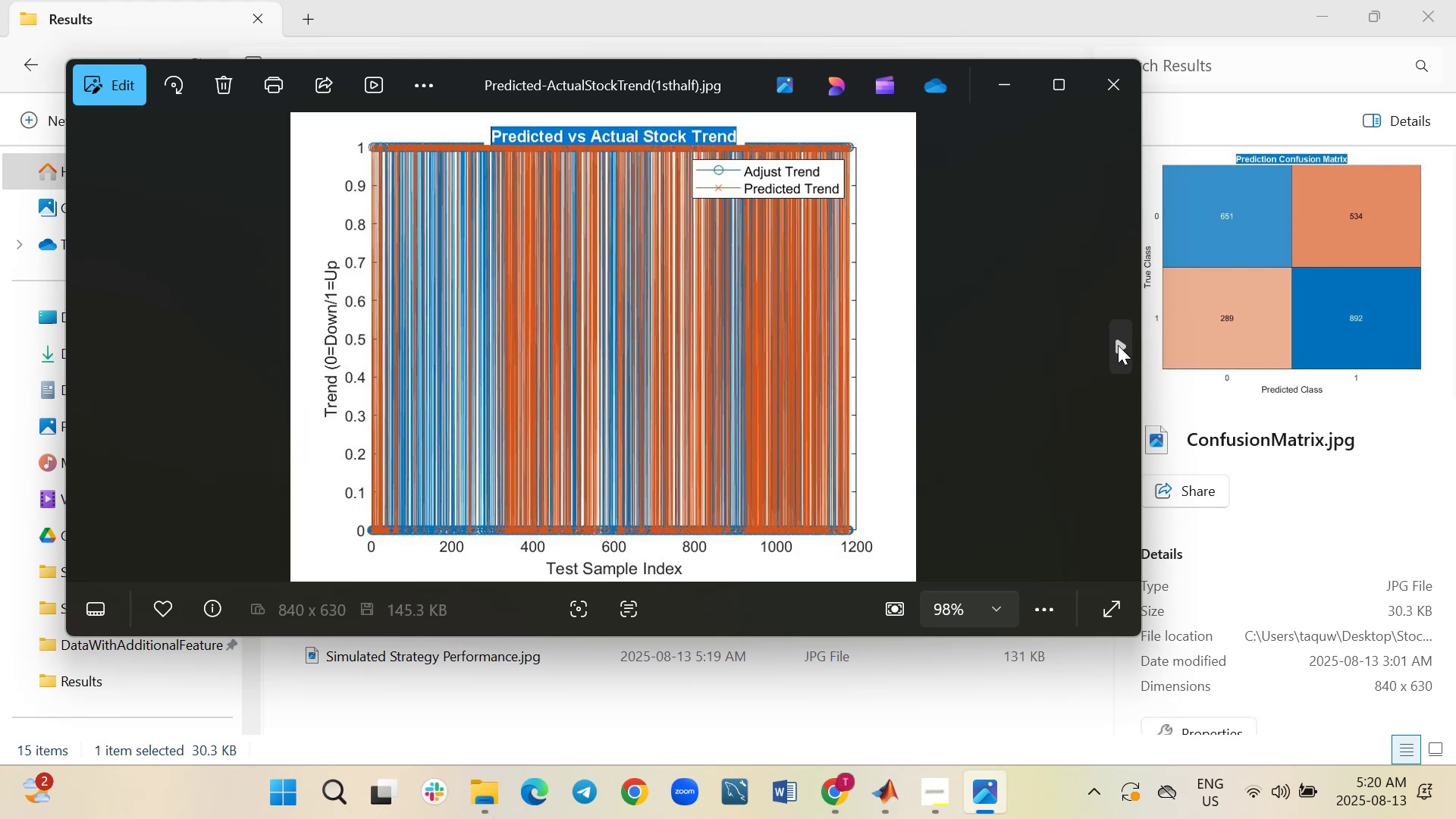 
left_click([1118, 345])
 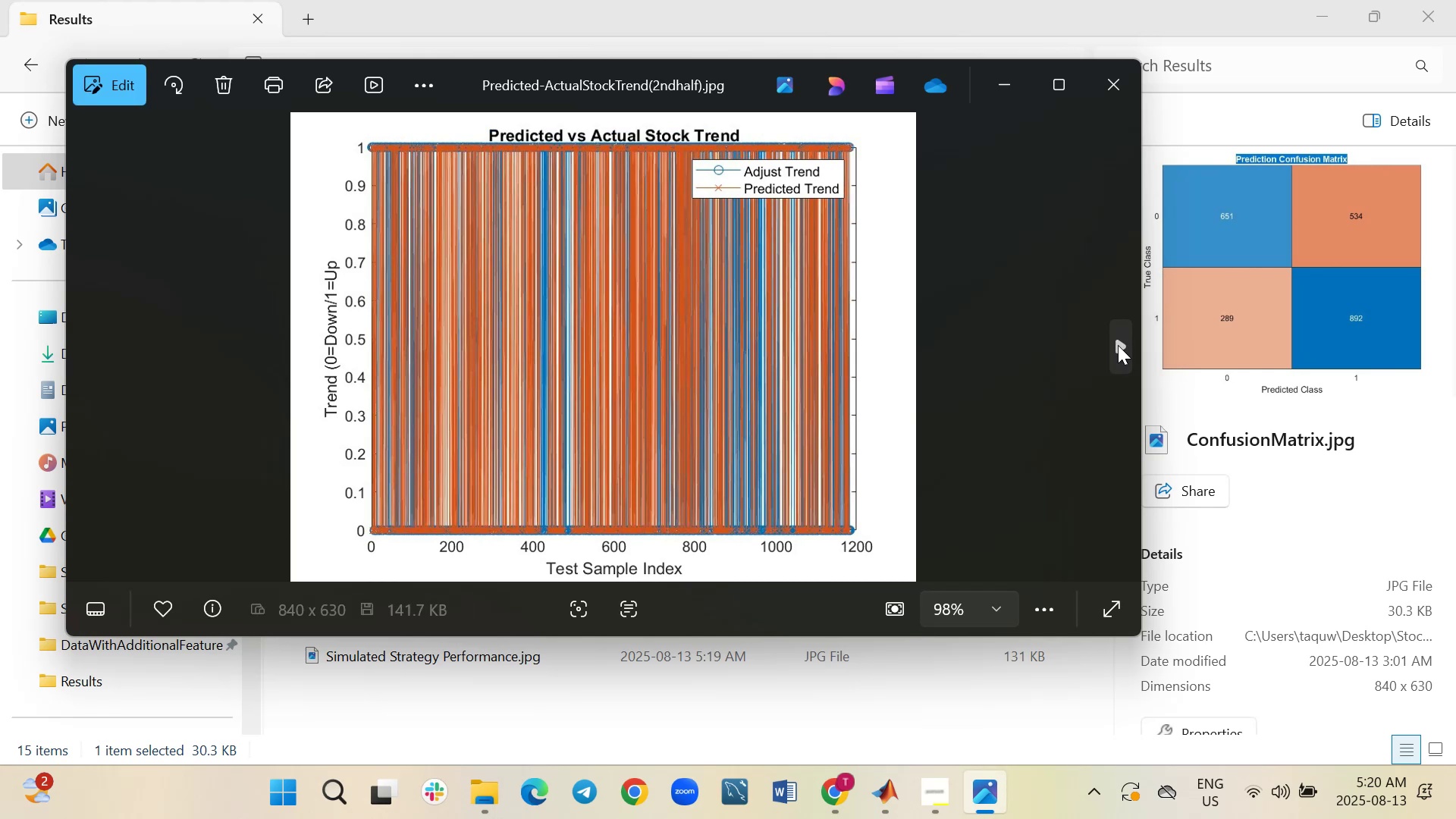 
wait(10.97)
 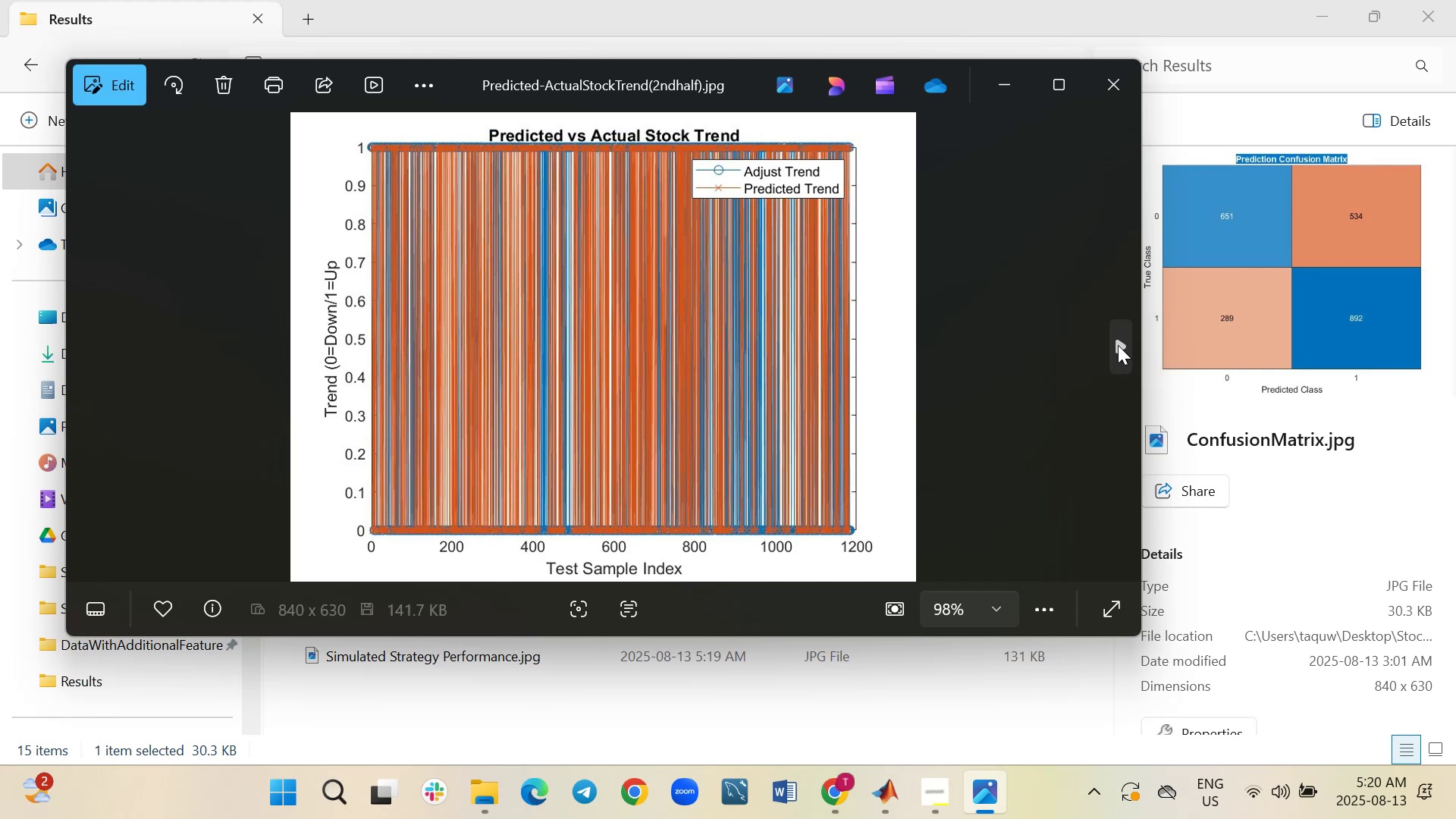 
left_click([1118, 345])
 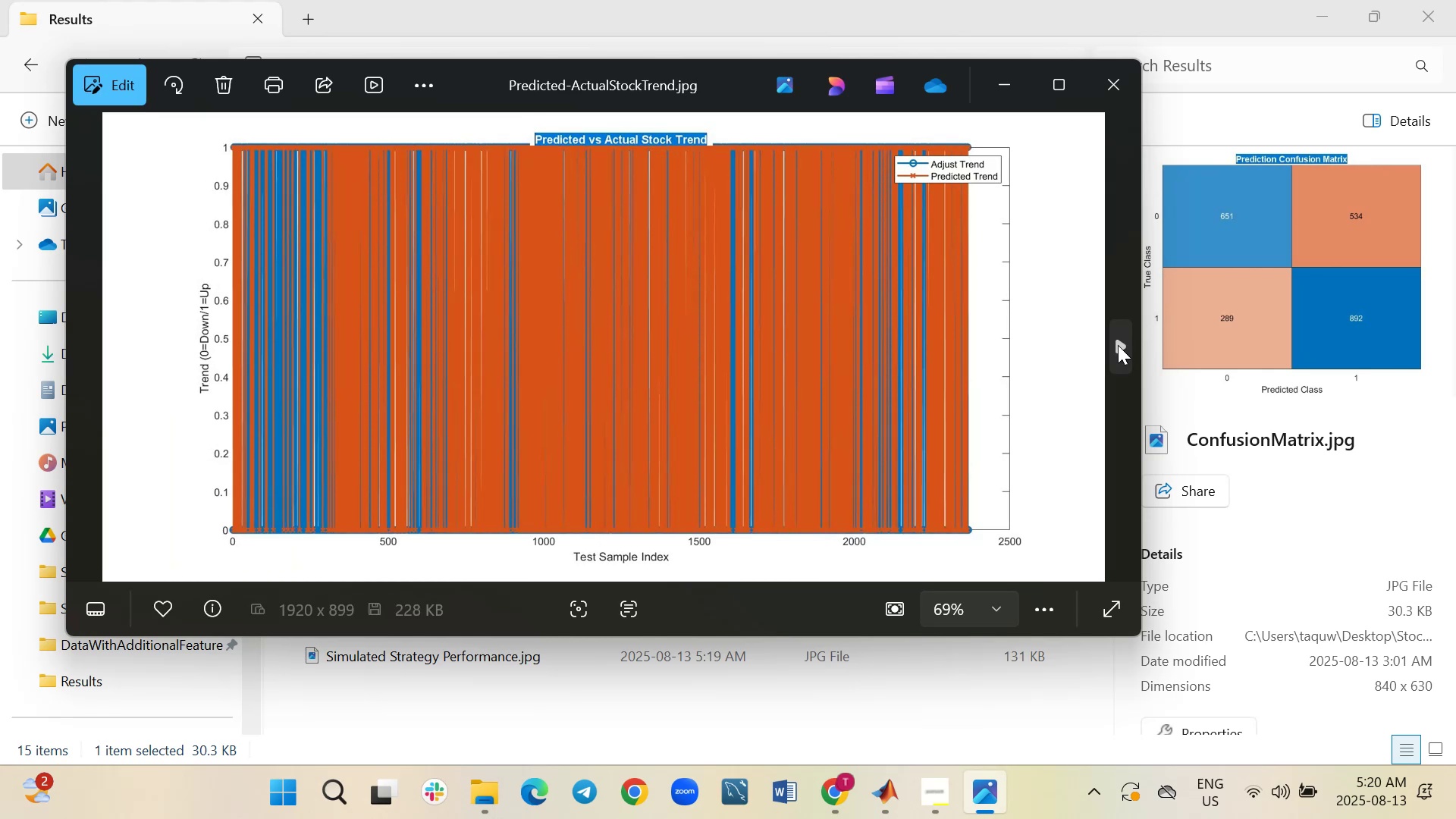 
left_click([1118, 345])
 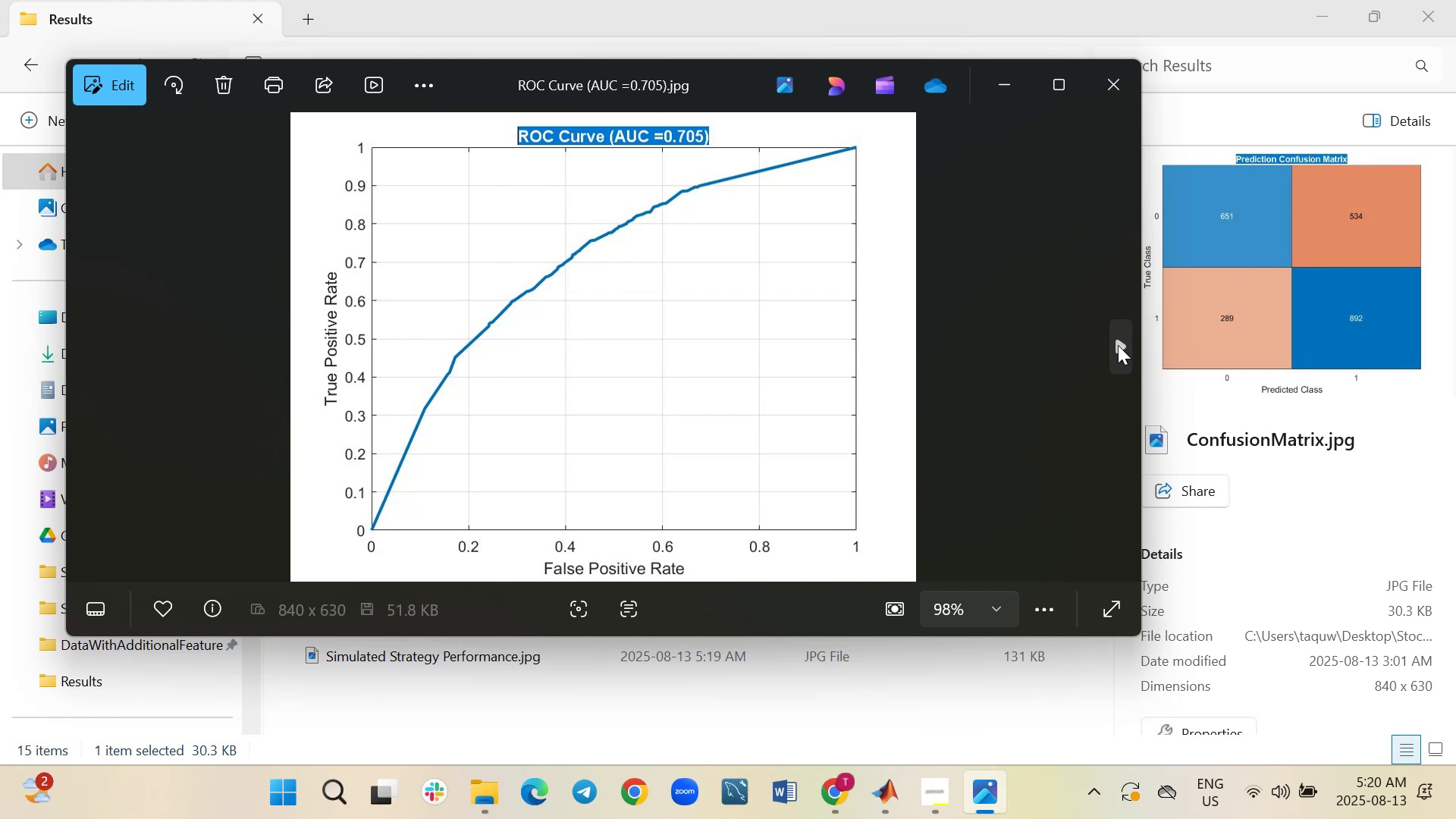 
wait(5.81)
 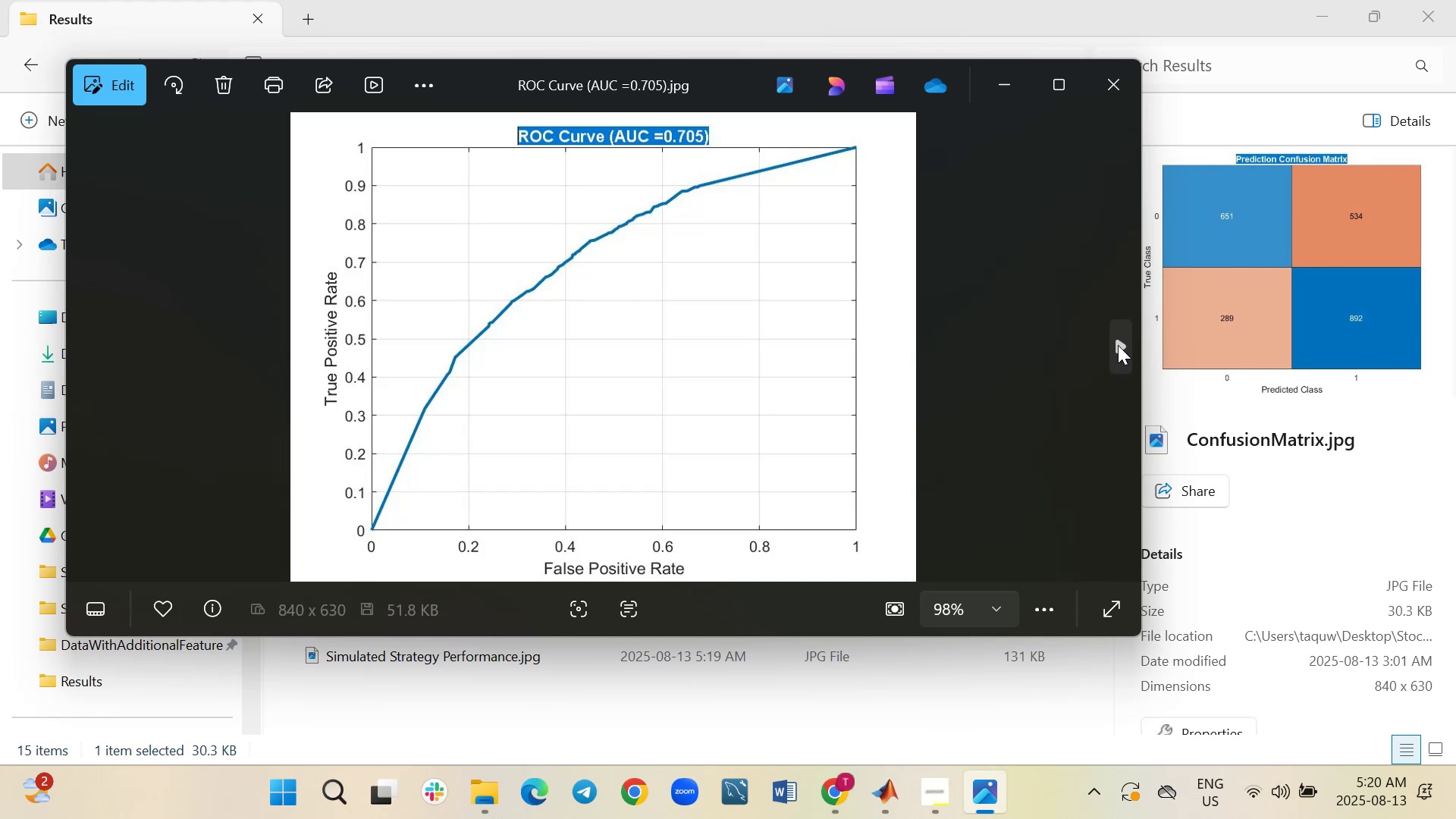 
left_click([1118, 345])
 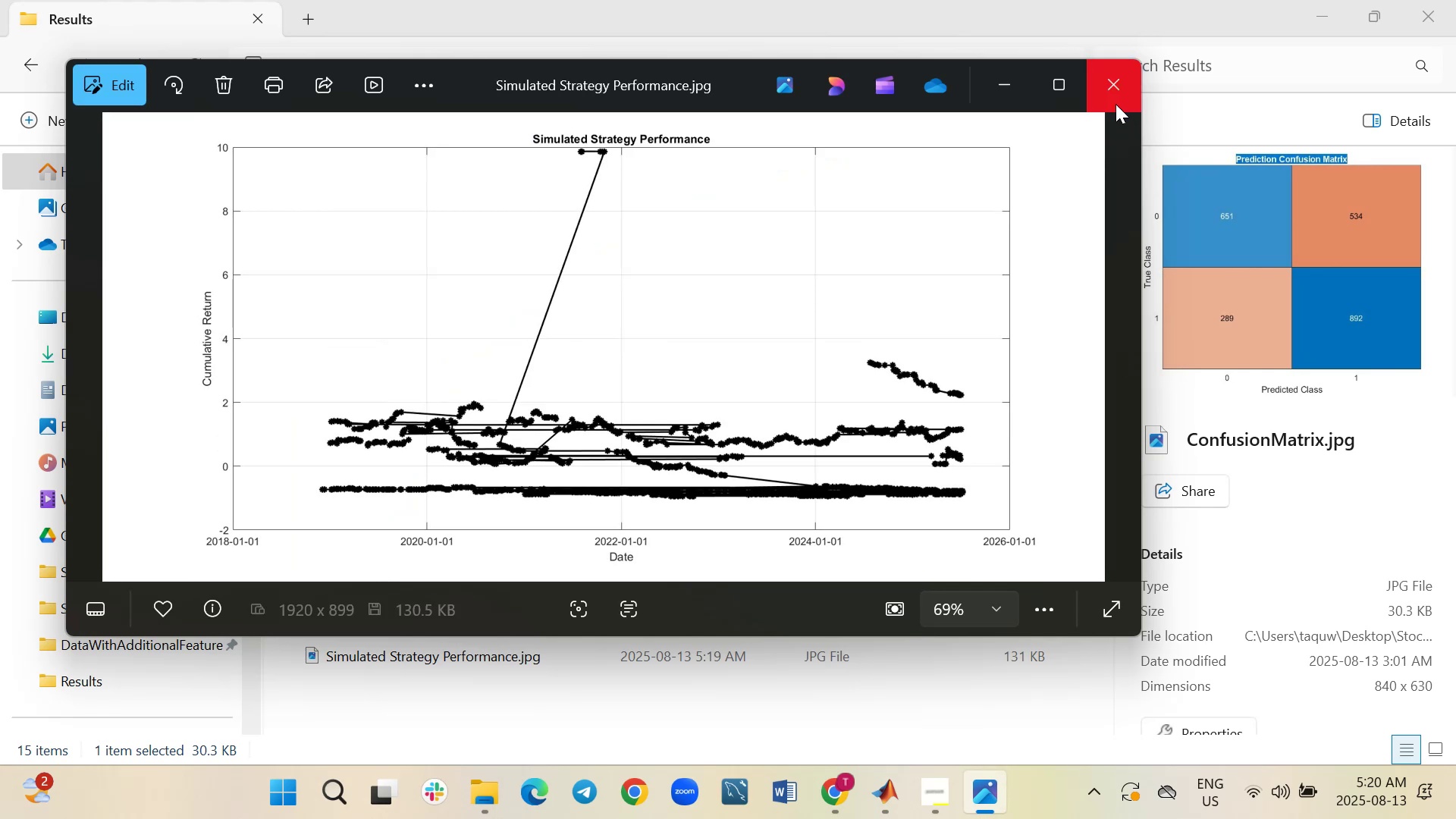 
left_click([1115, 93])
 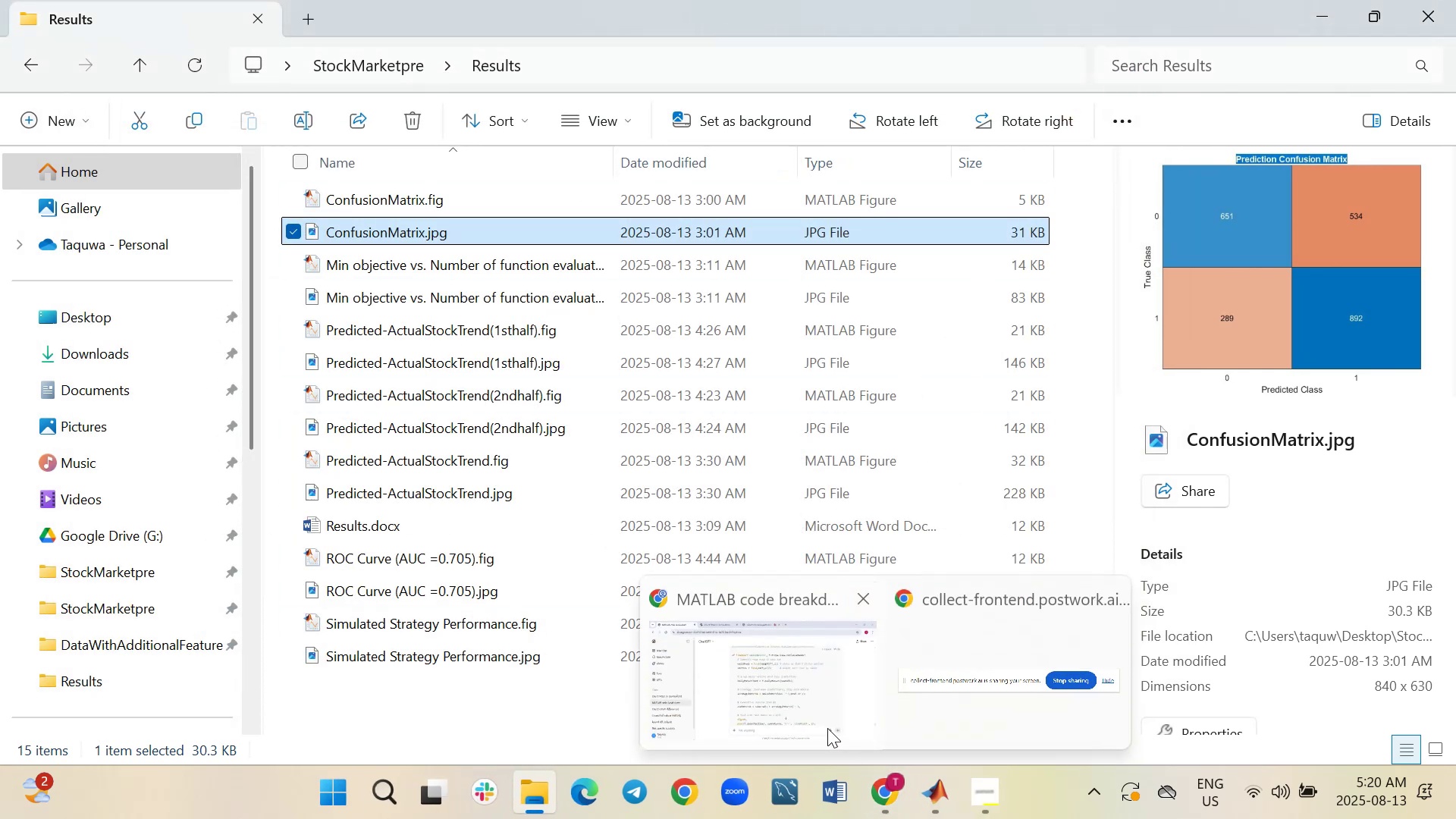 
left_click([811, 684])
 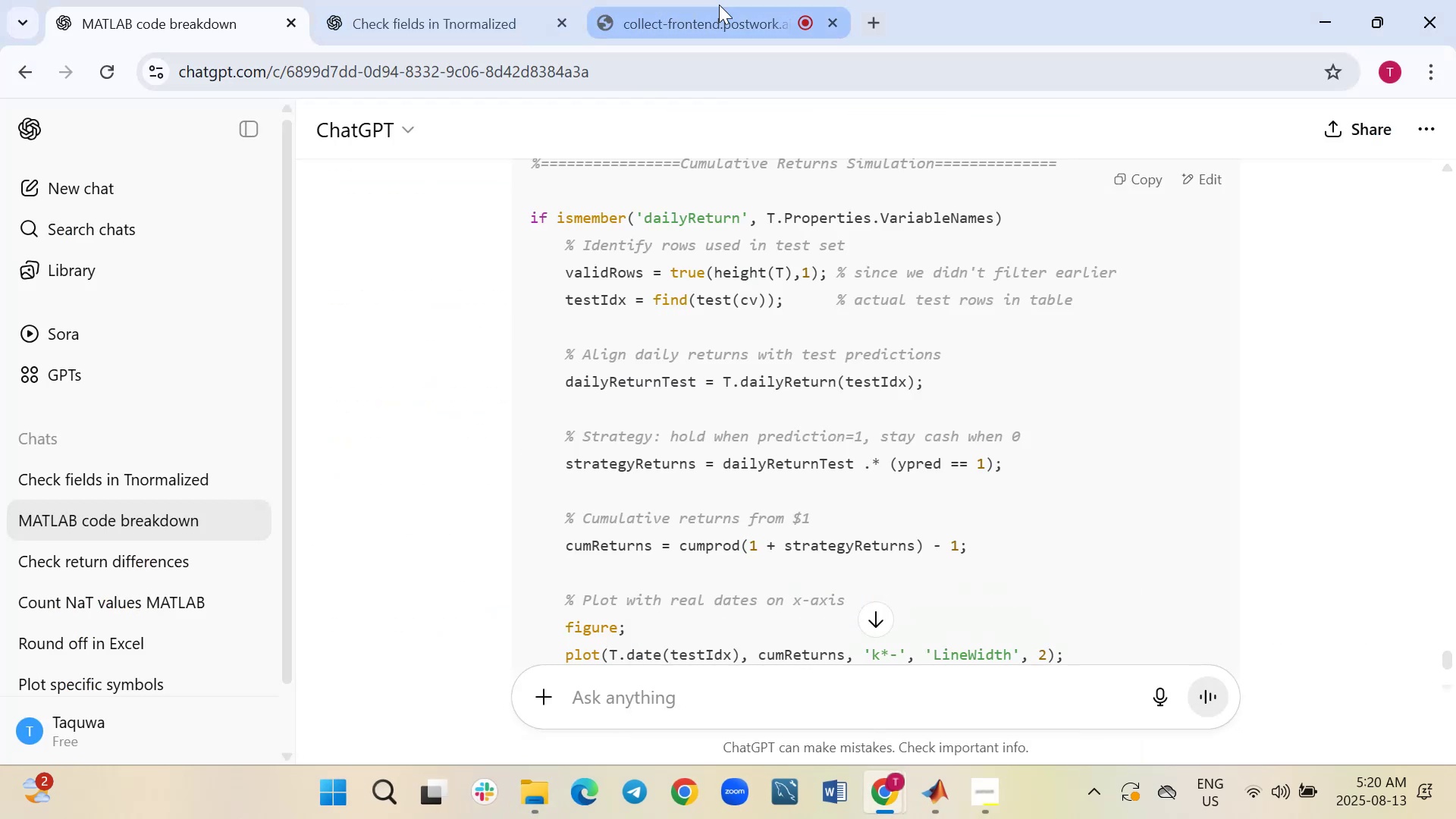 
left_click([746, 5])
 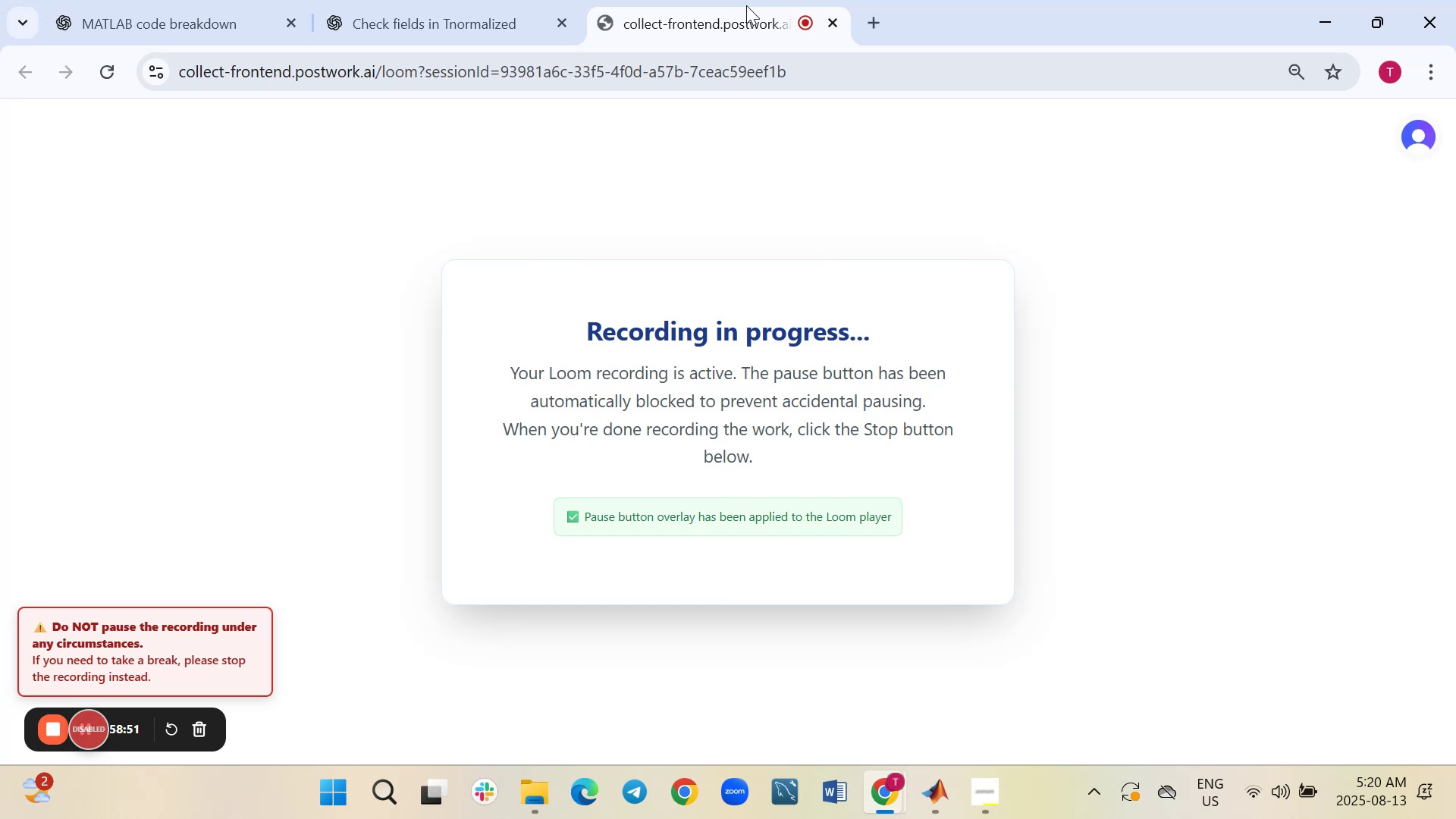 
left_click([495, 8])
 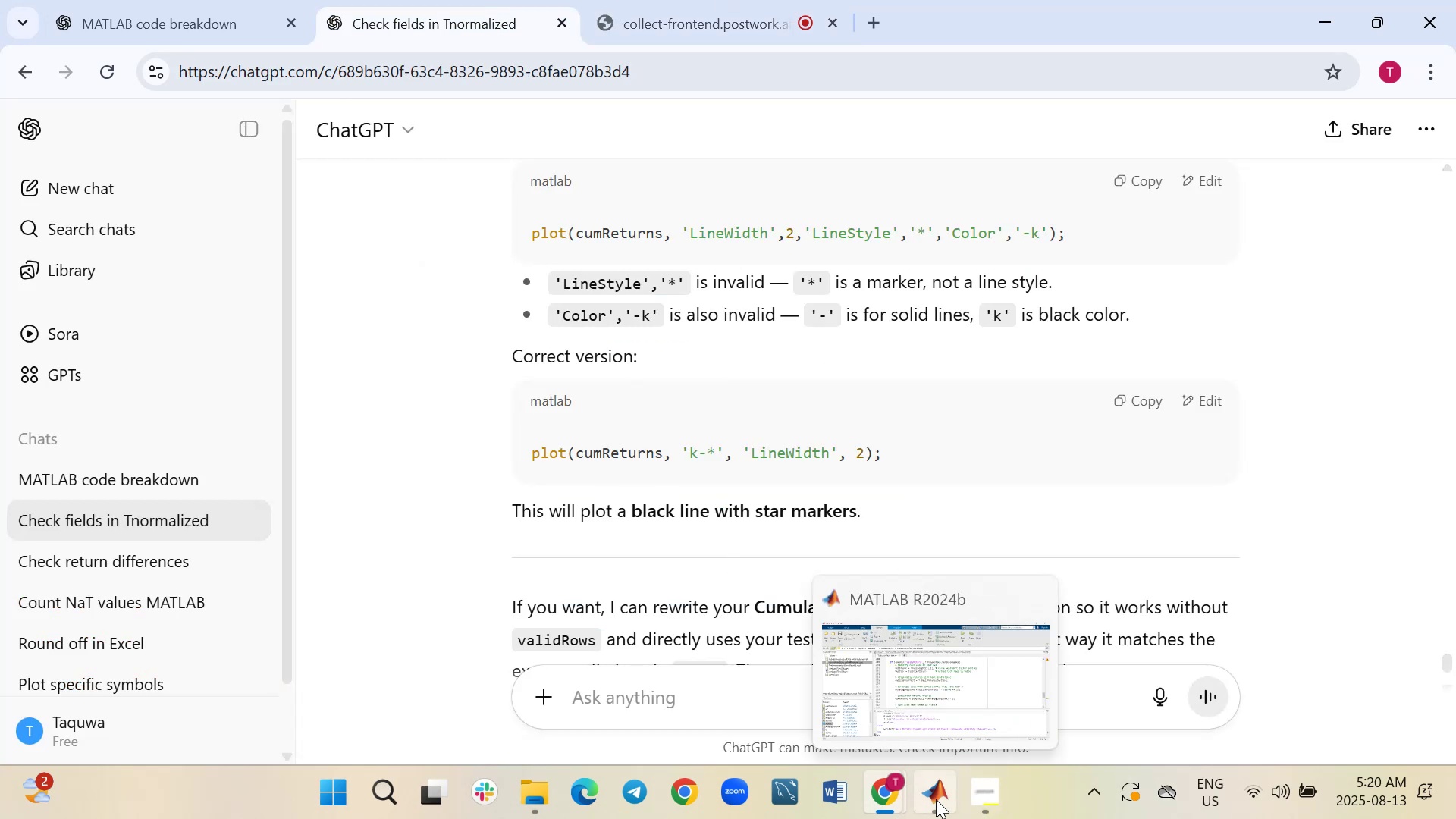 
left_click([924, 690])
 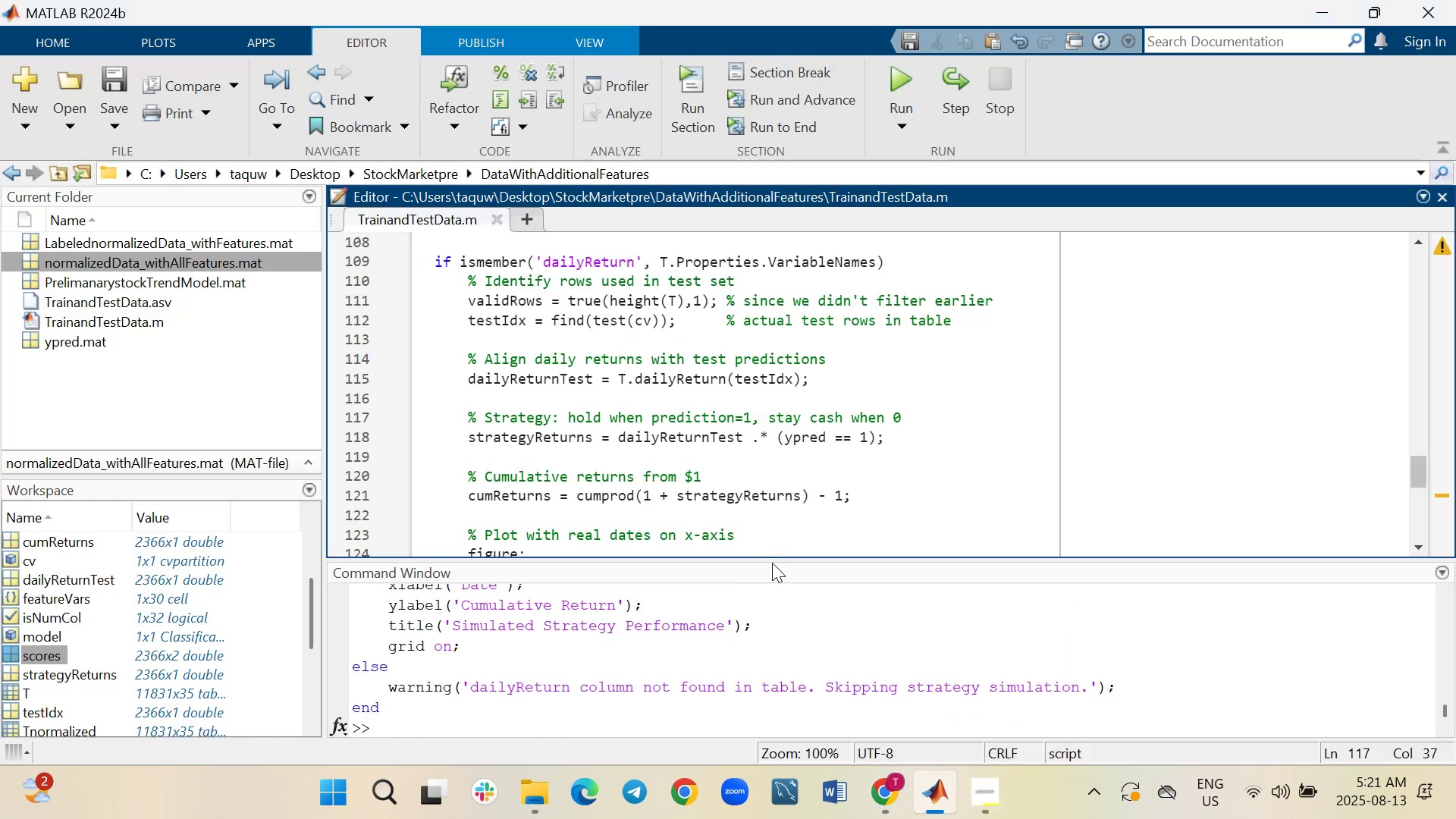 
left_click_drag(start_coordinate=[773, 558], to_coordinate=[795, 654])
 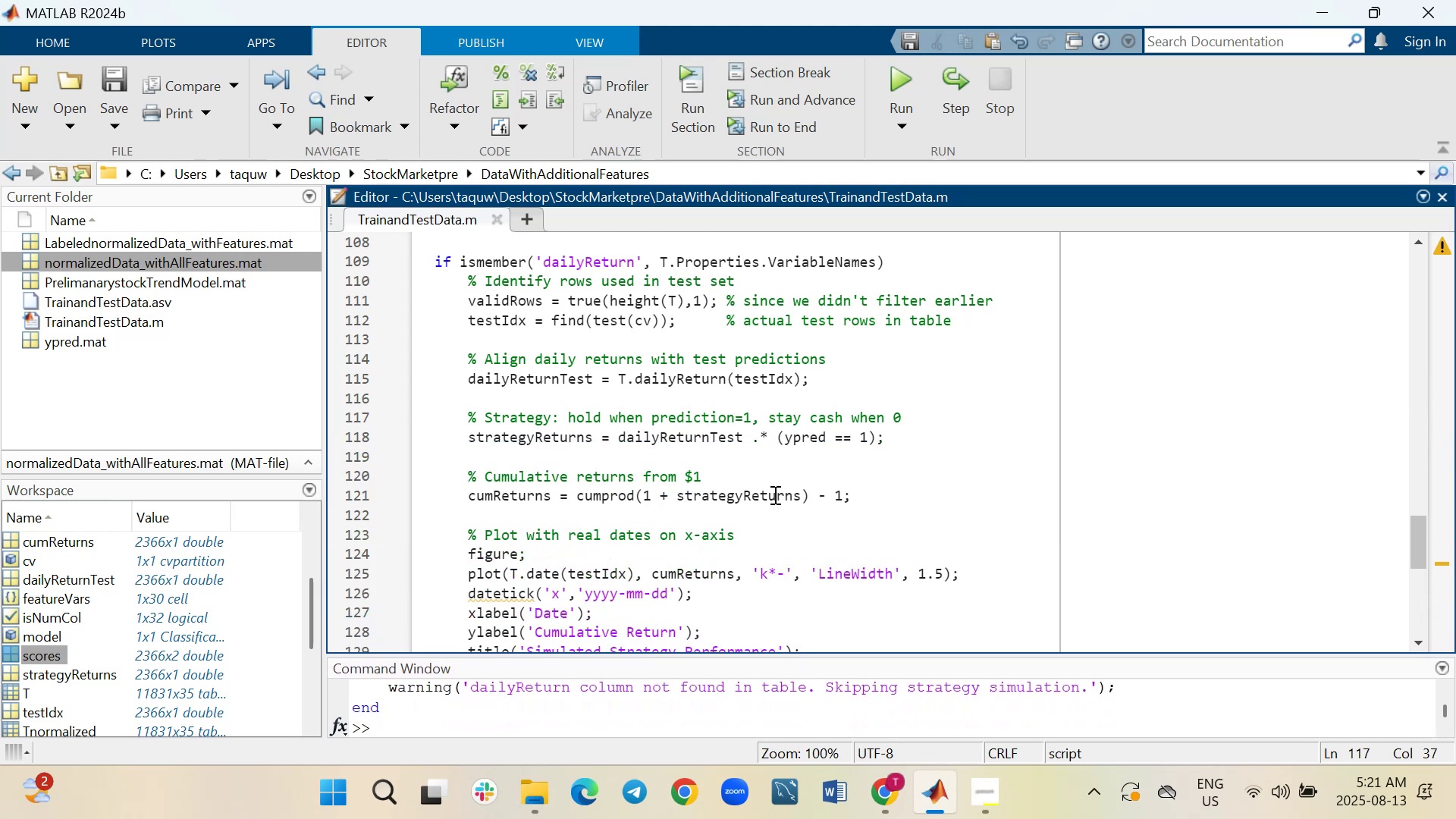 
scroll: coordinate [774, 494], scroll_direction: down, amount: 1.0
 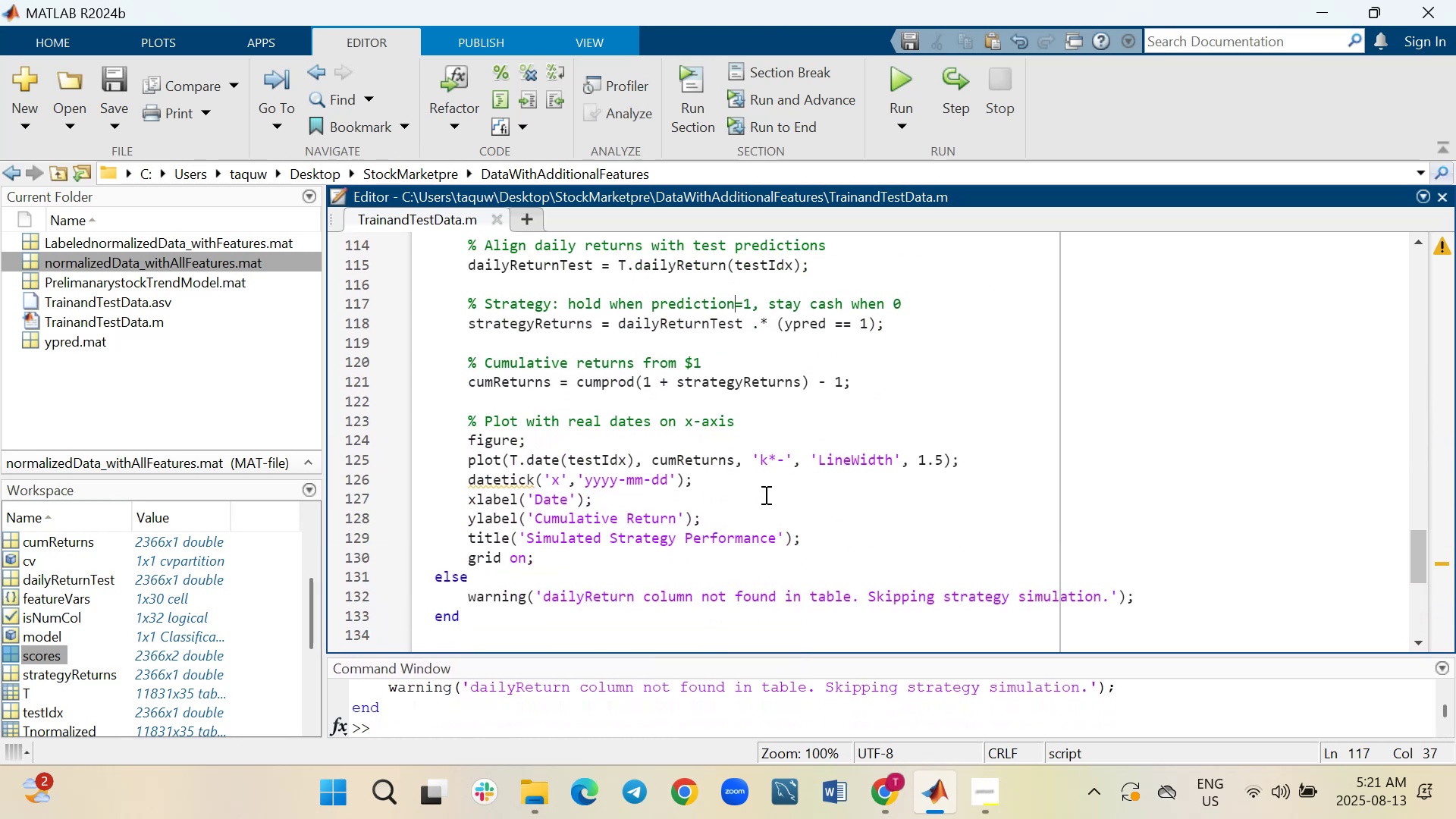 
wait(5.61)
 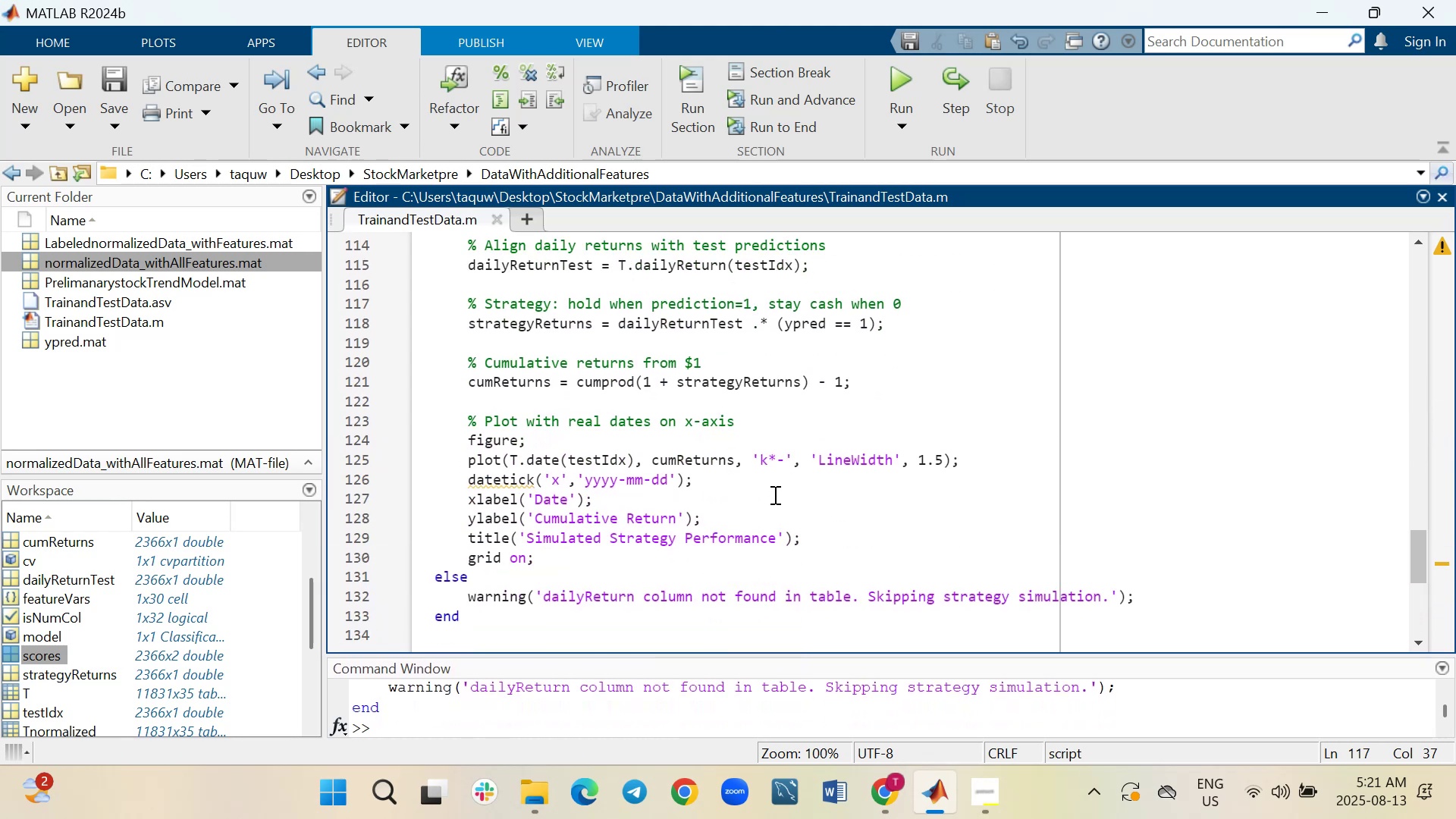 
left_click_drag(start_coordinate=[472, 623], to_coordinate=[418, 350])
 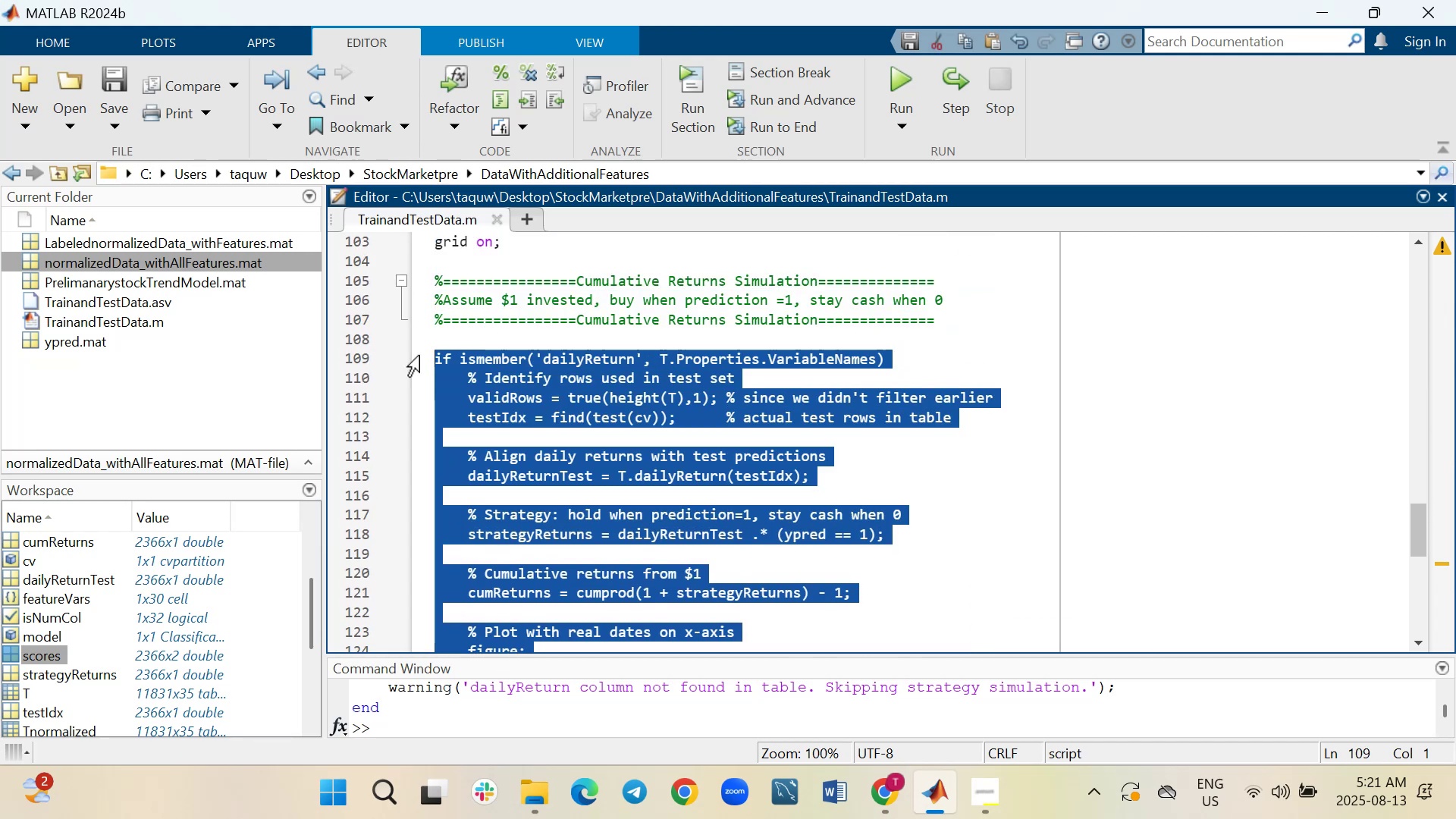 
key(Control+C)
 